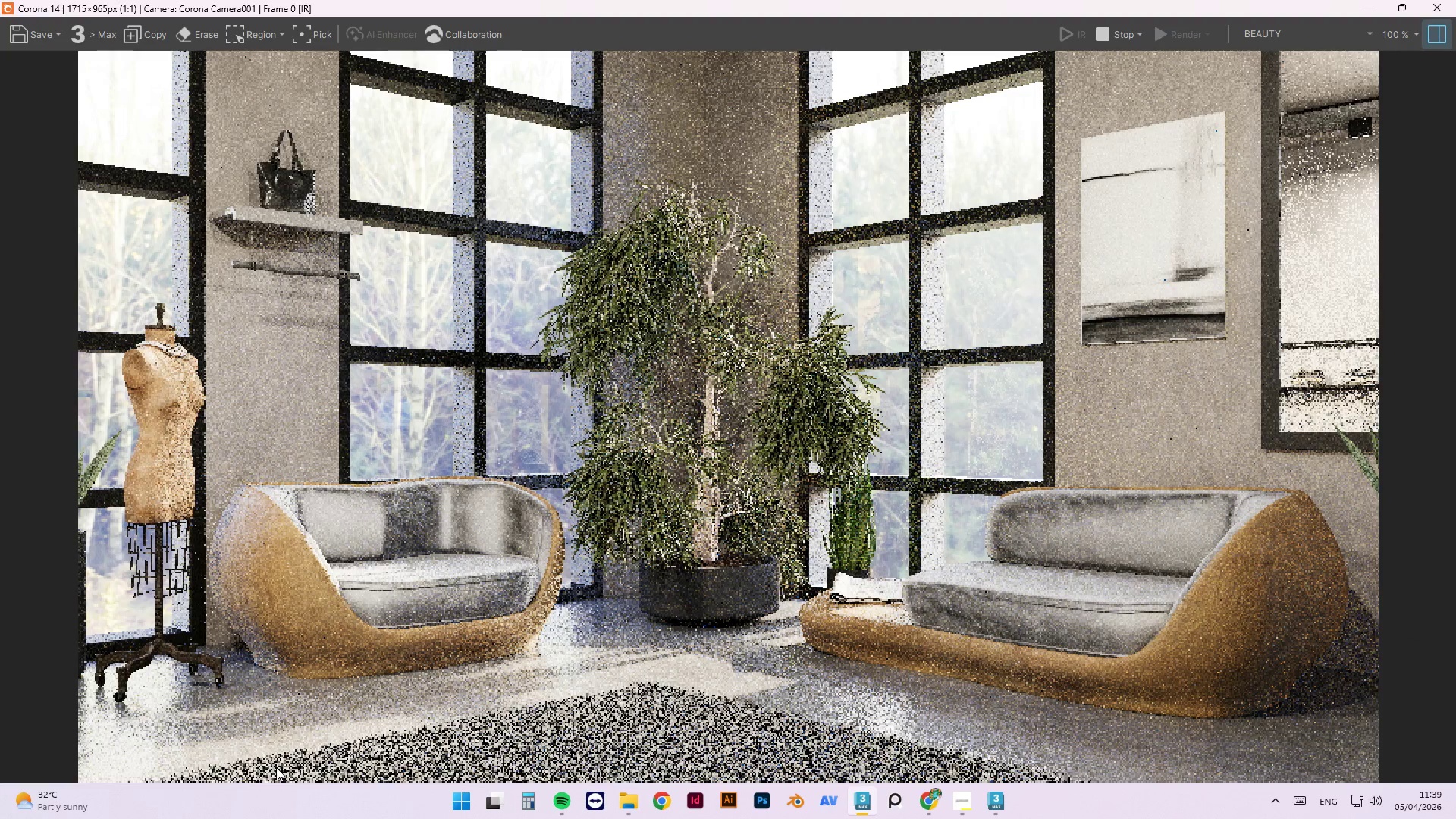 
left_click([1370, 5])
 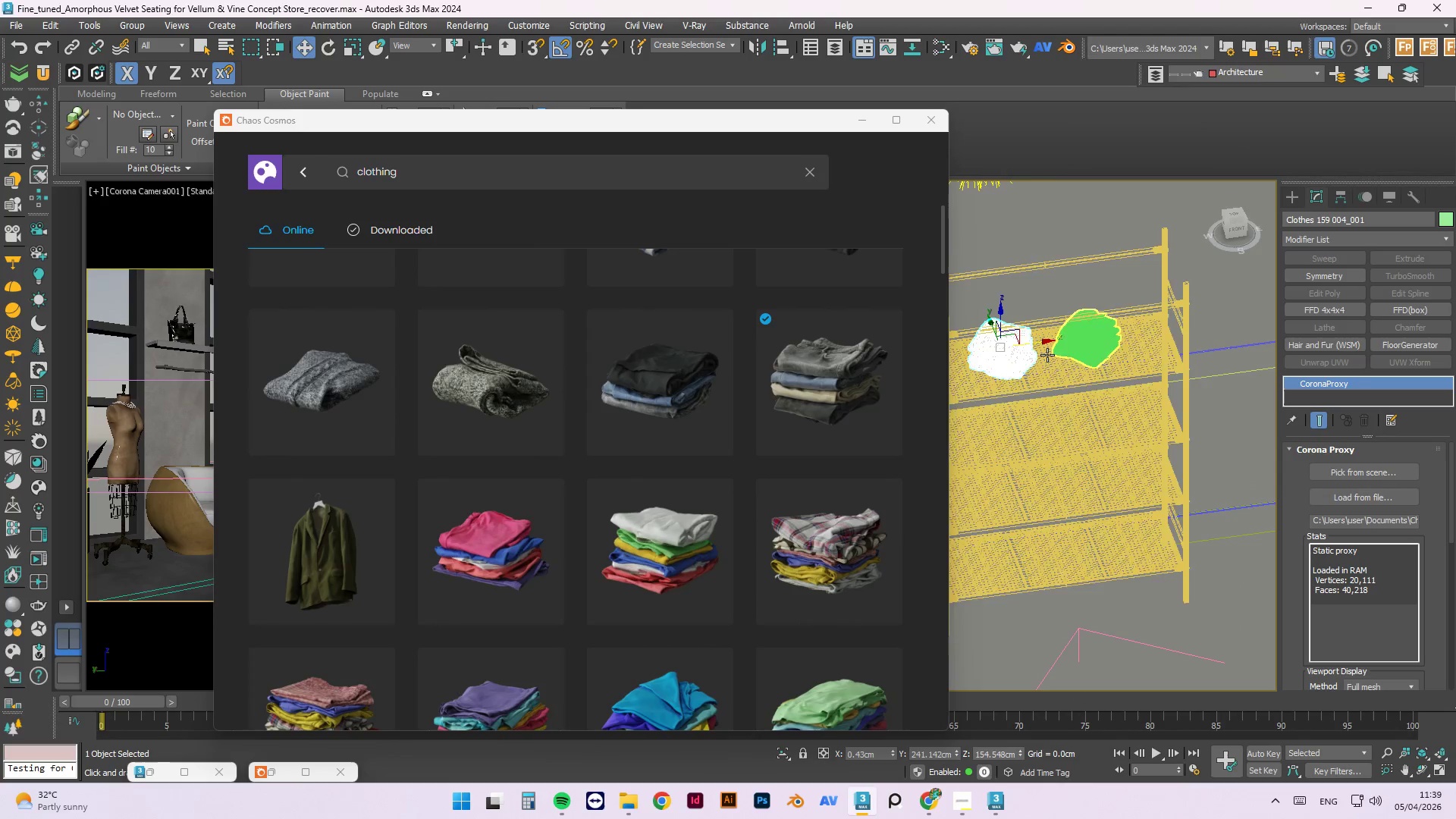 
left_click([1079, 347])
 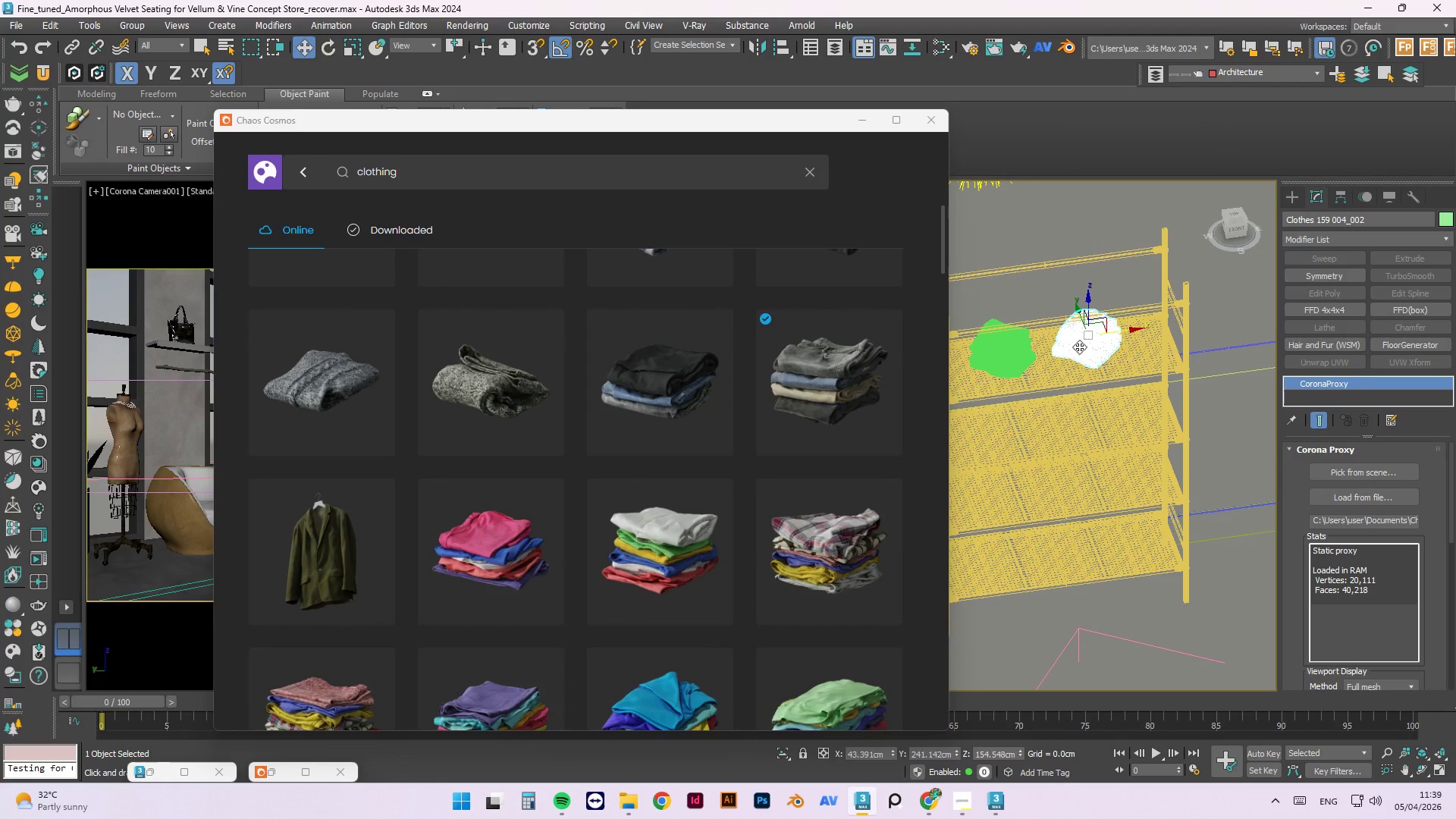 
key(E)
 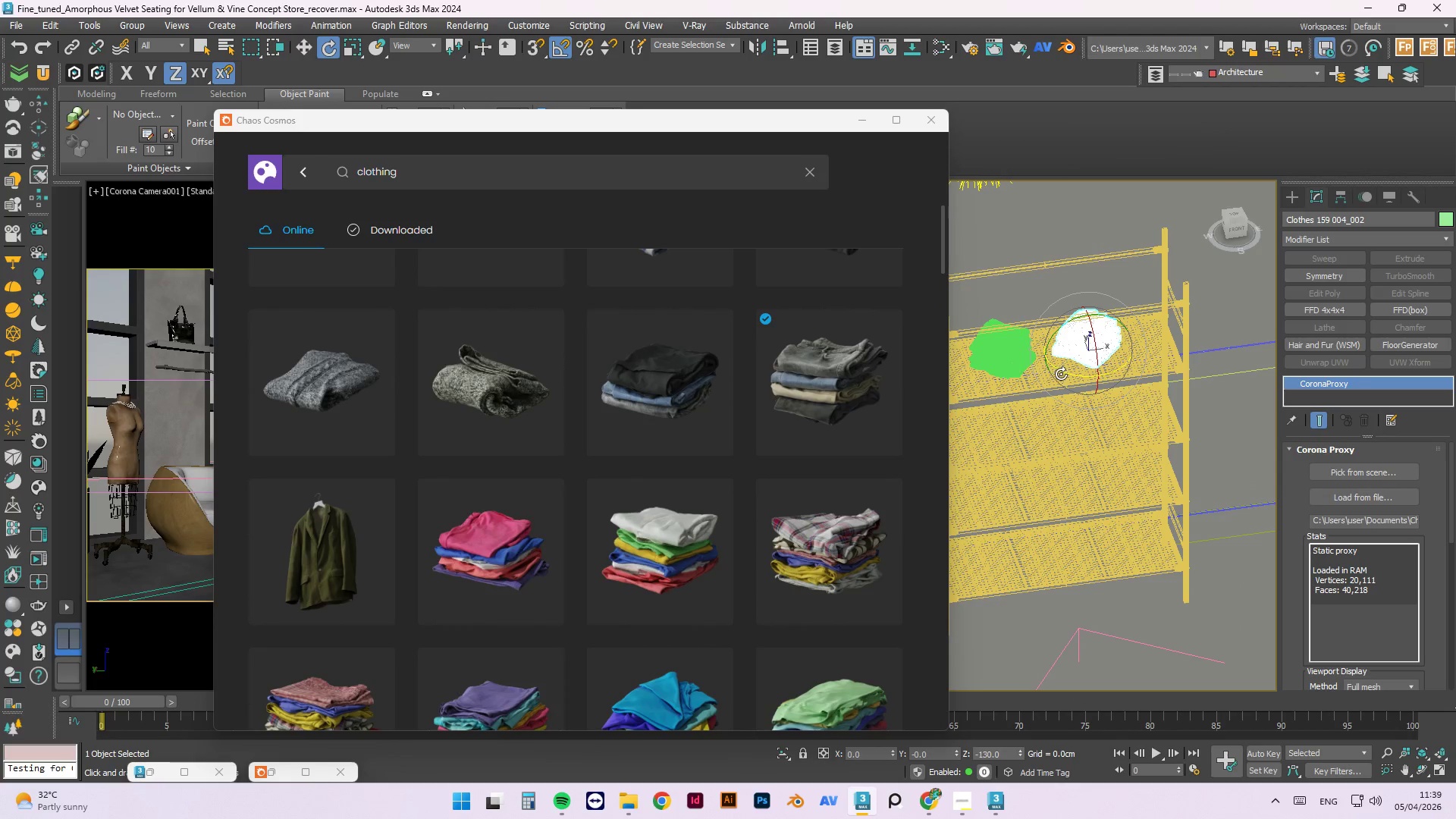 
left_click_drag(start_coordinate=[1061, 375], to_coordinate=[1137, 377])
 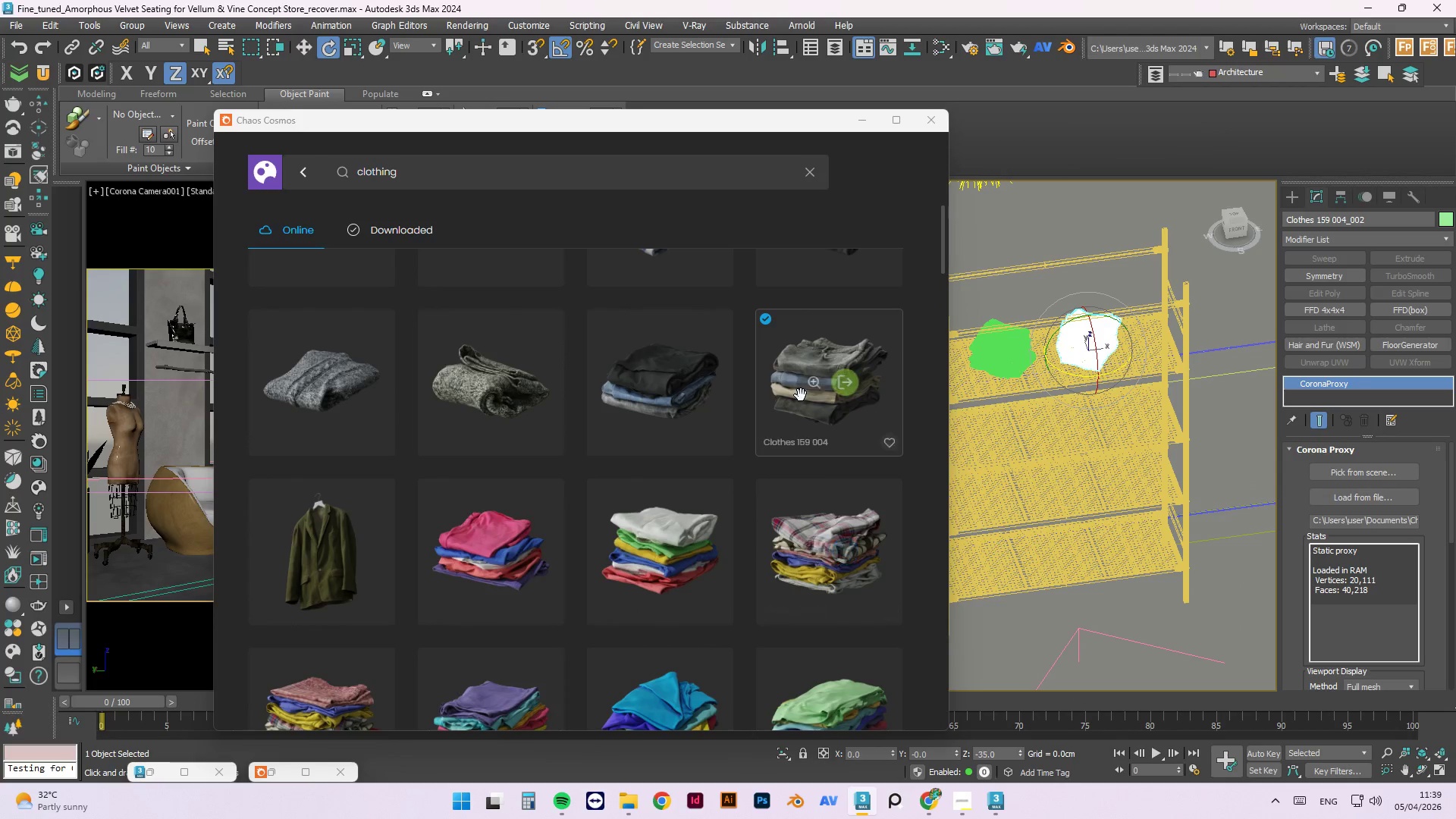 
scroll: coordinate [761, 437], scroll_direction: up, amount: 2.0
 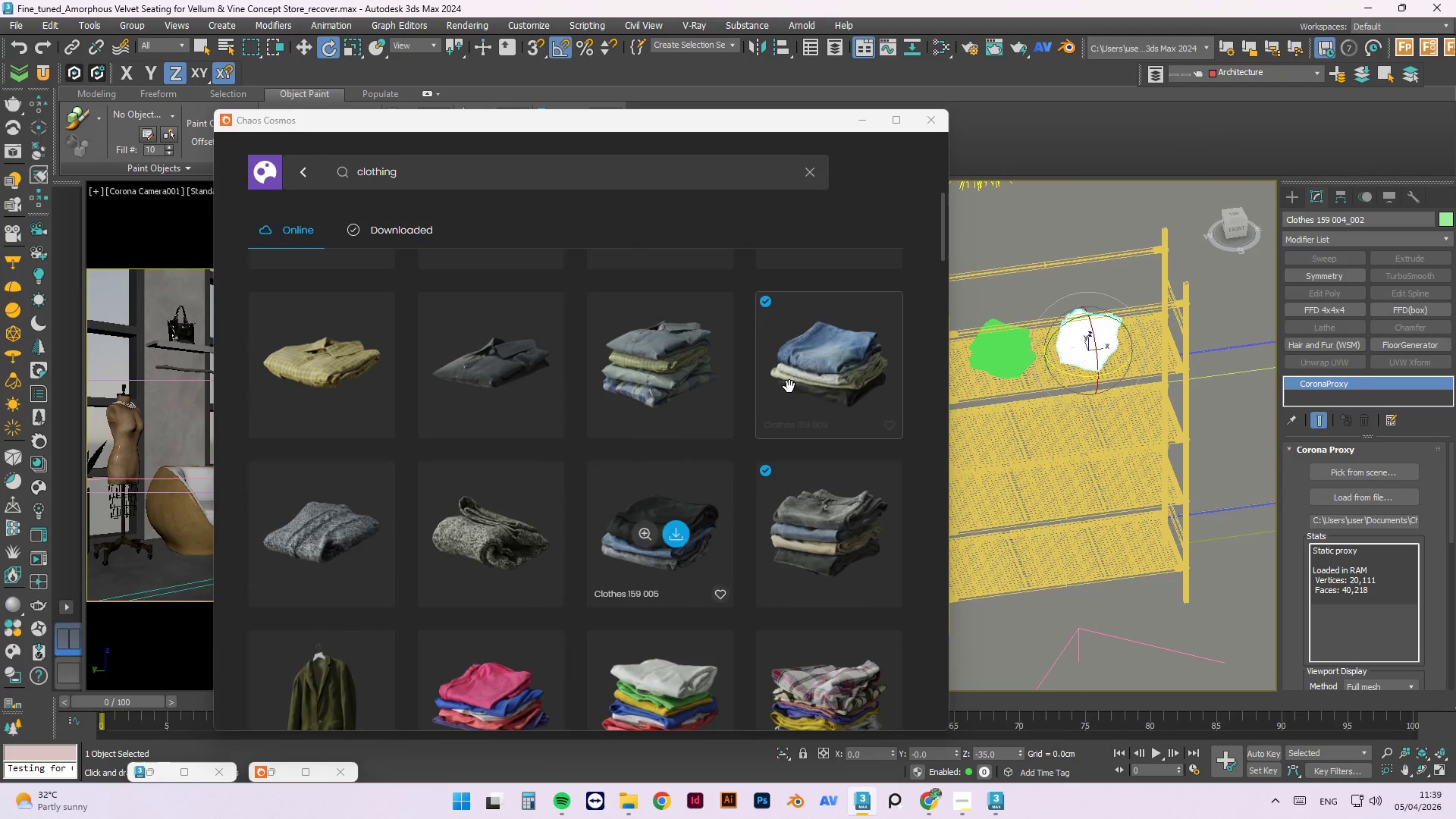 
left_click([847, 372])
 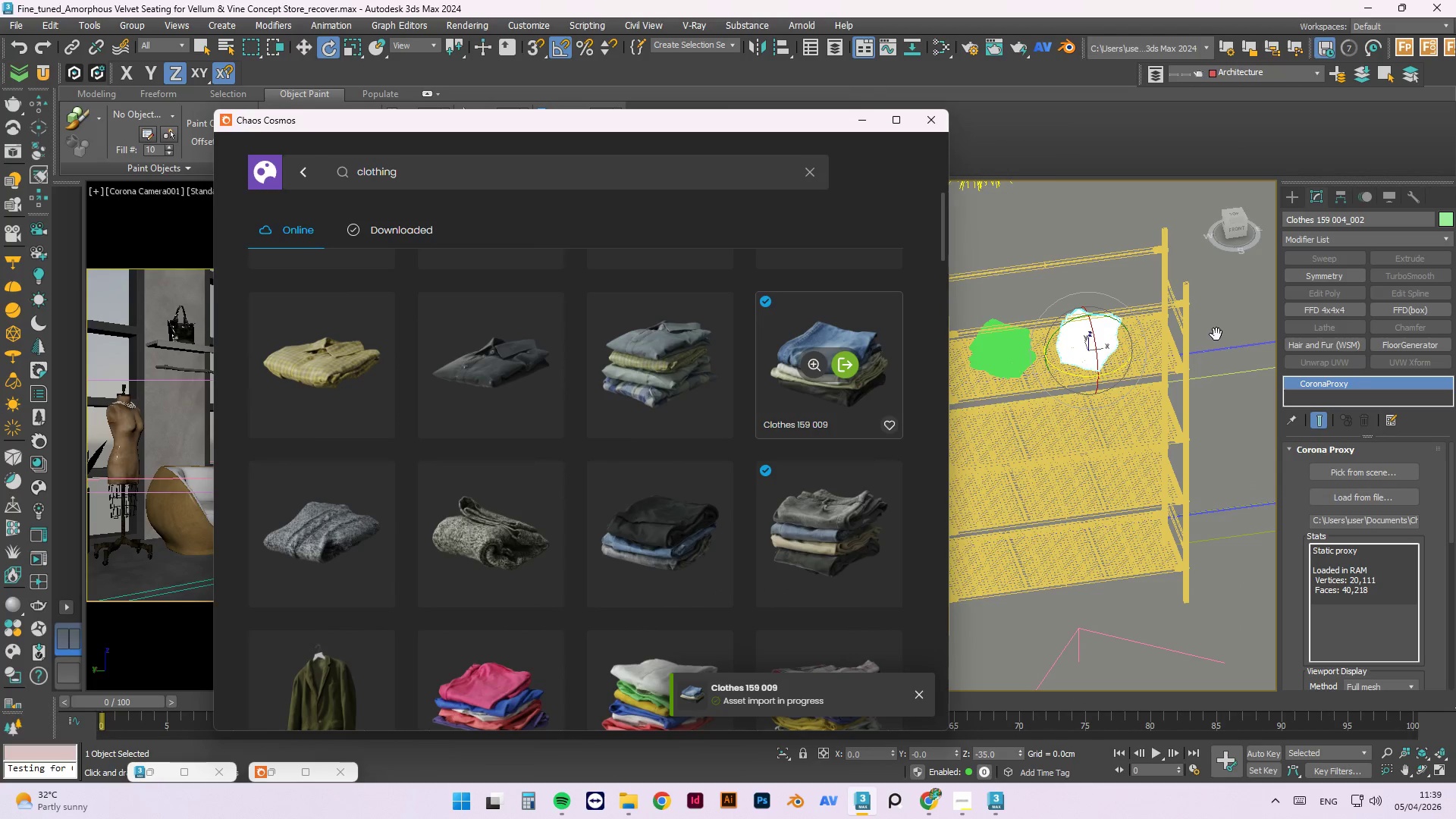 
scroll: coordinate [1072, 347], scroll_direction: down, amount: 8.0
 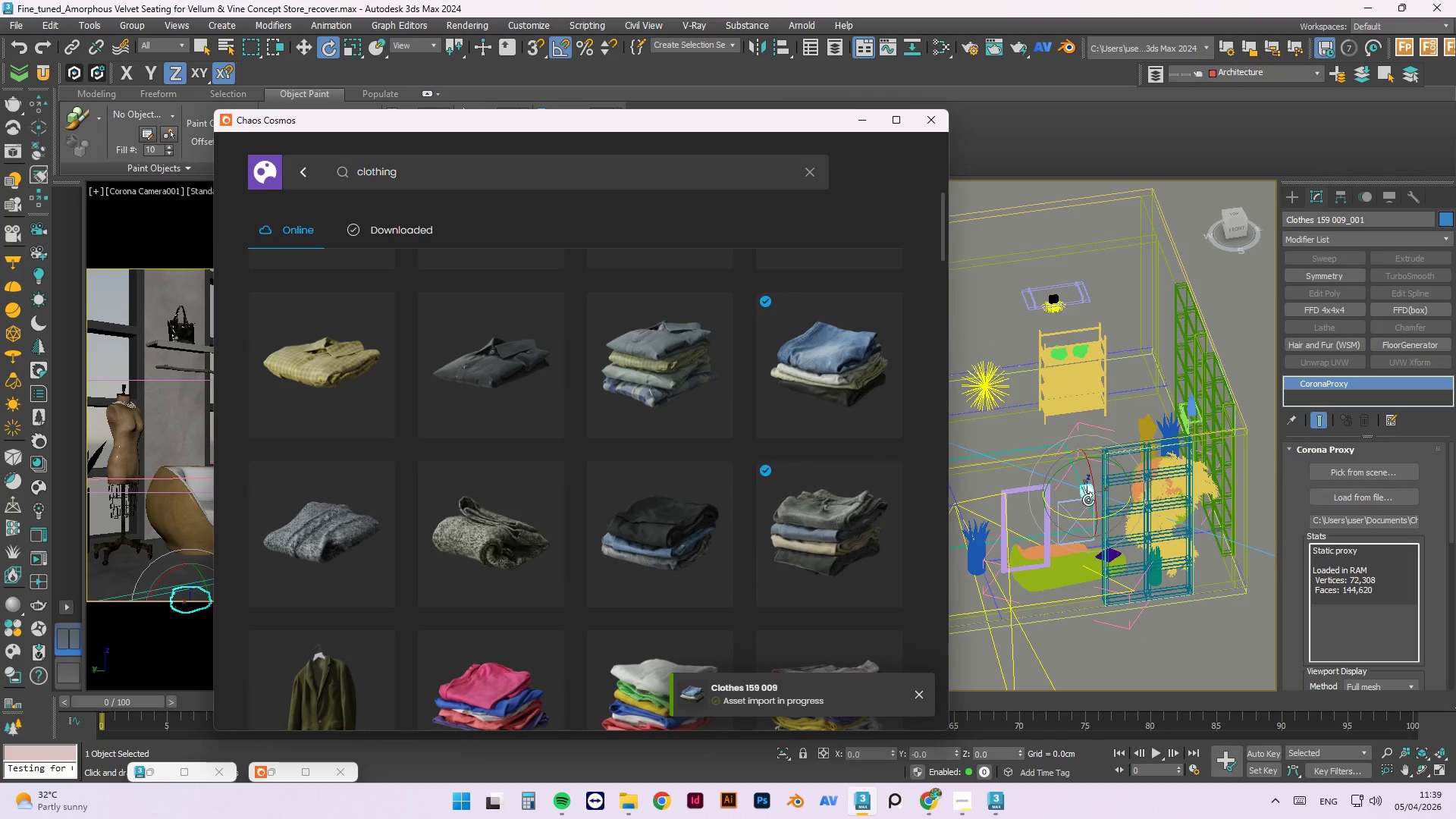 
scroll: coordinate [1087, 502], scroll_direction: up, amount: 1.0
 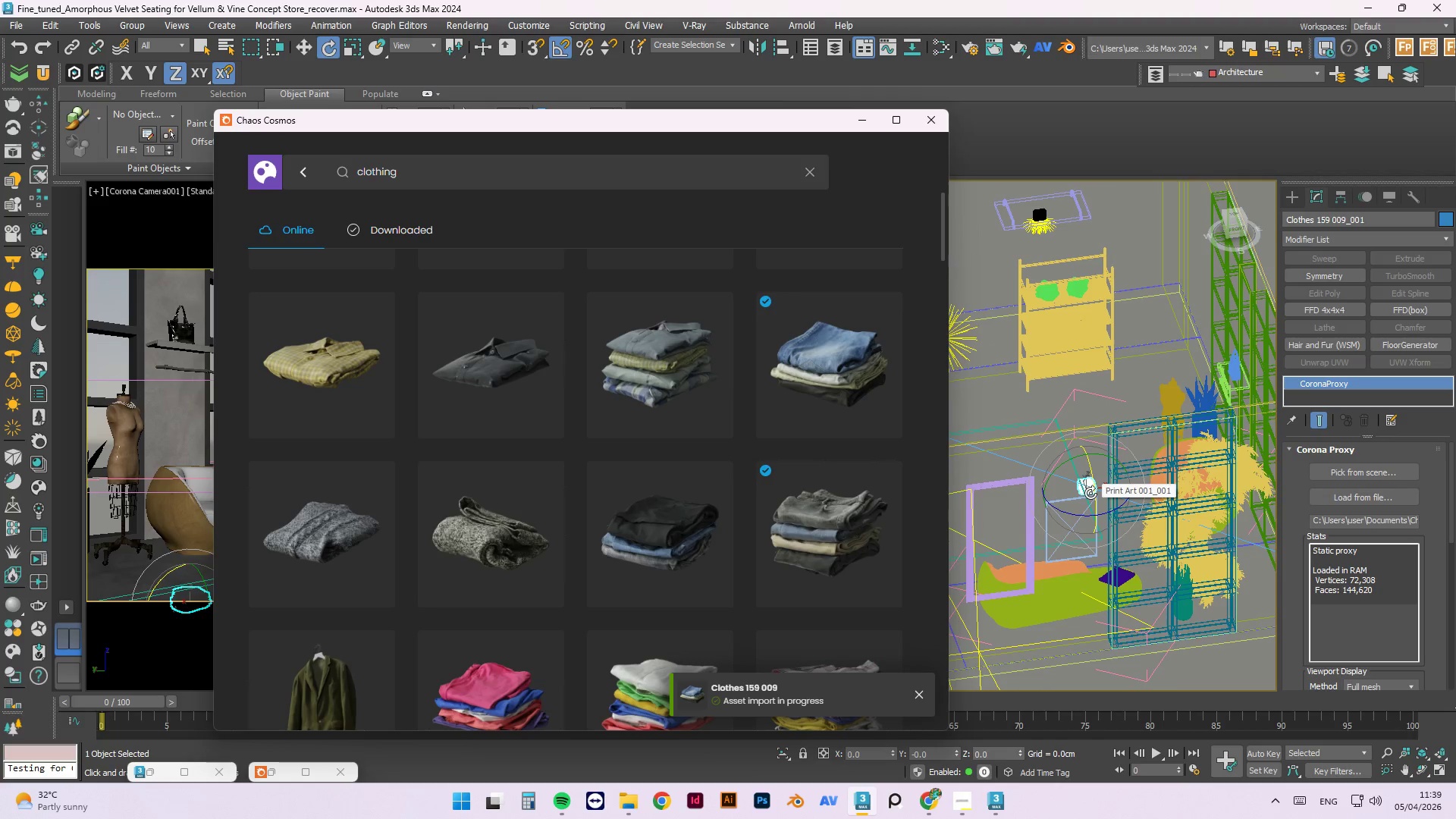 
key(T)
 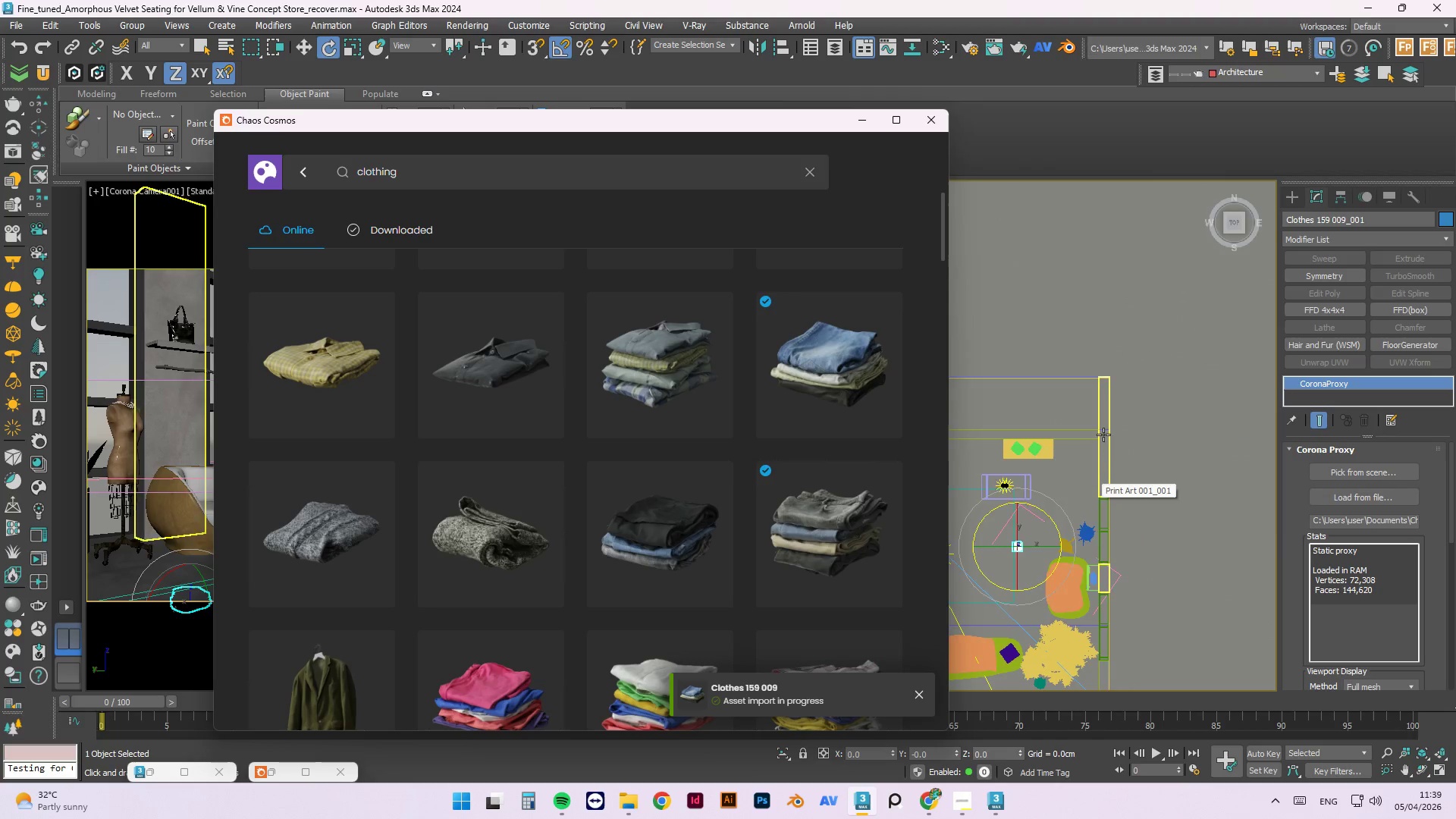 
scroll: coordinate [1108, 422], scroll_direction: down, amount: 2.0
 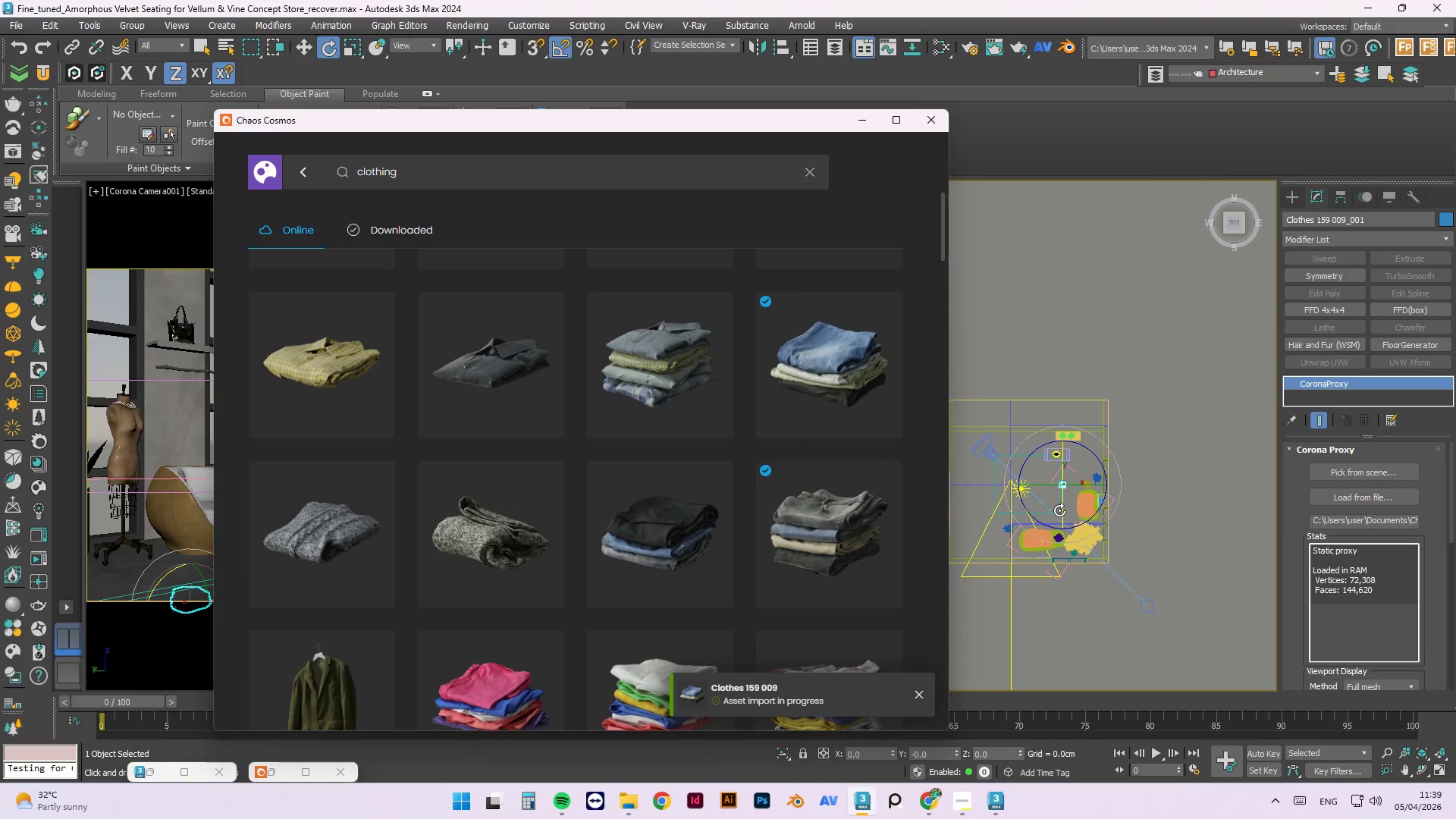 
key(W)
 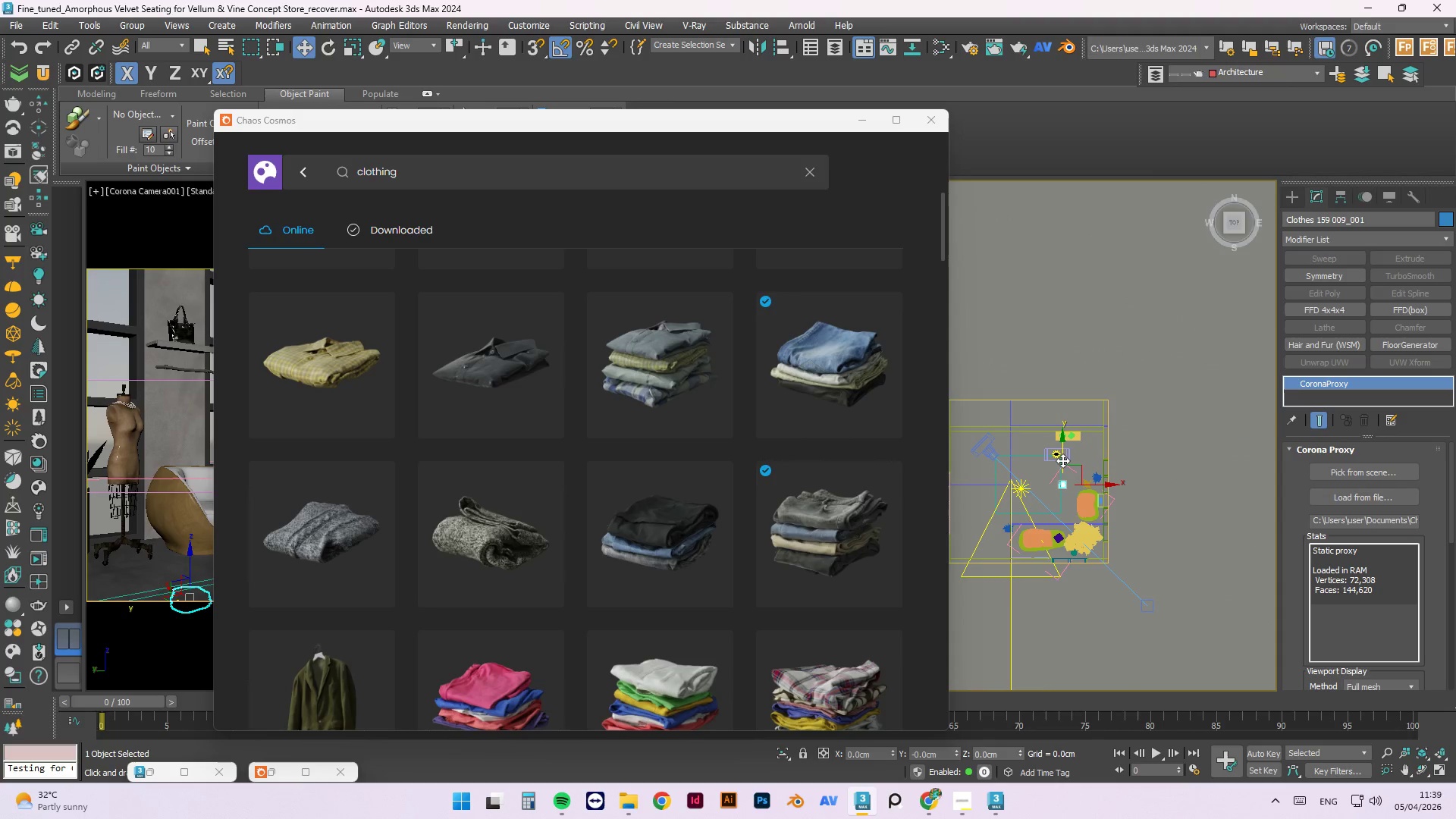 
left_click_drag(start_coordinate=[1062, 460], to_coordinate=[1064, 411])
 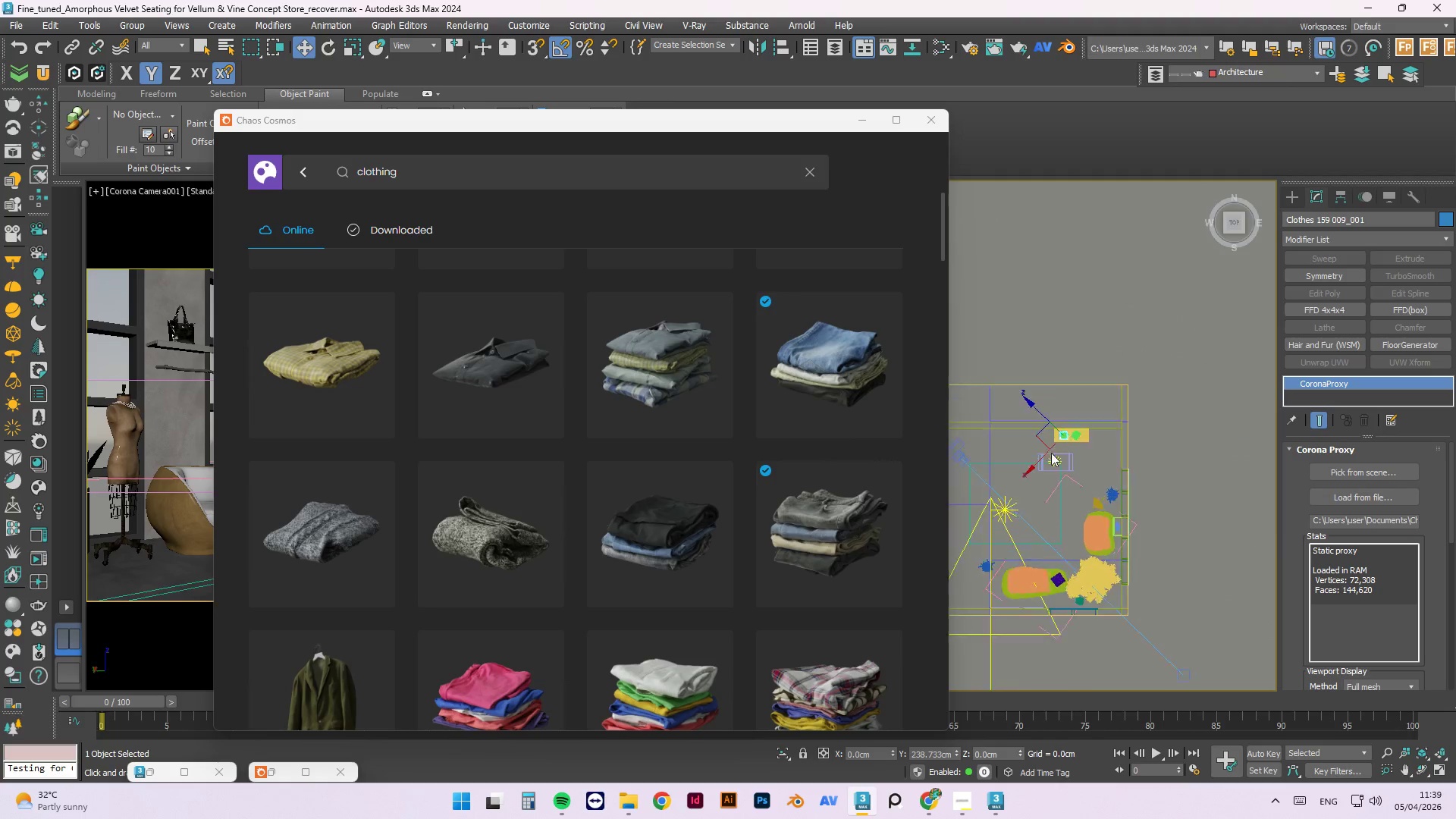 
hold_key(key=AltLeft, duration=1.0)
 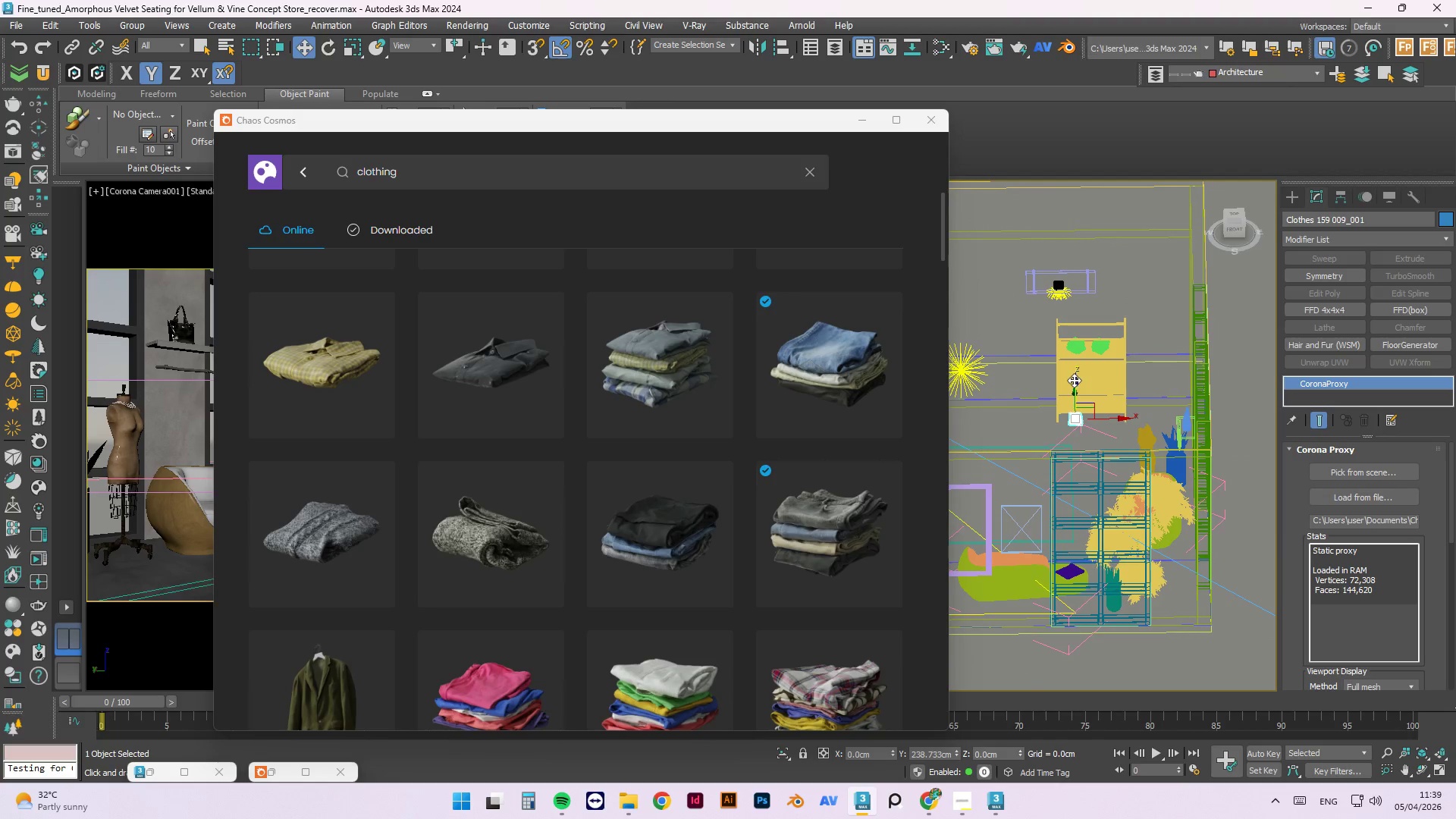 
scroll: coordinate [1050, 455], scroll_direction: up, amount: 3.0
 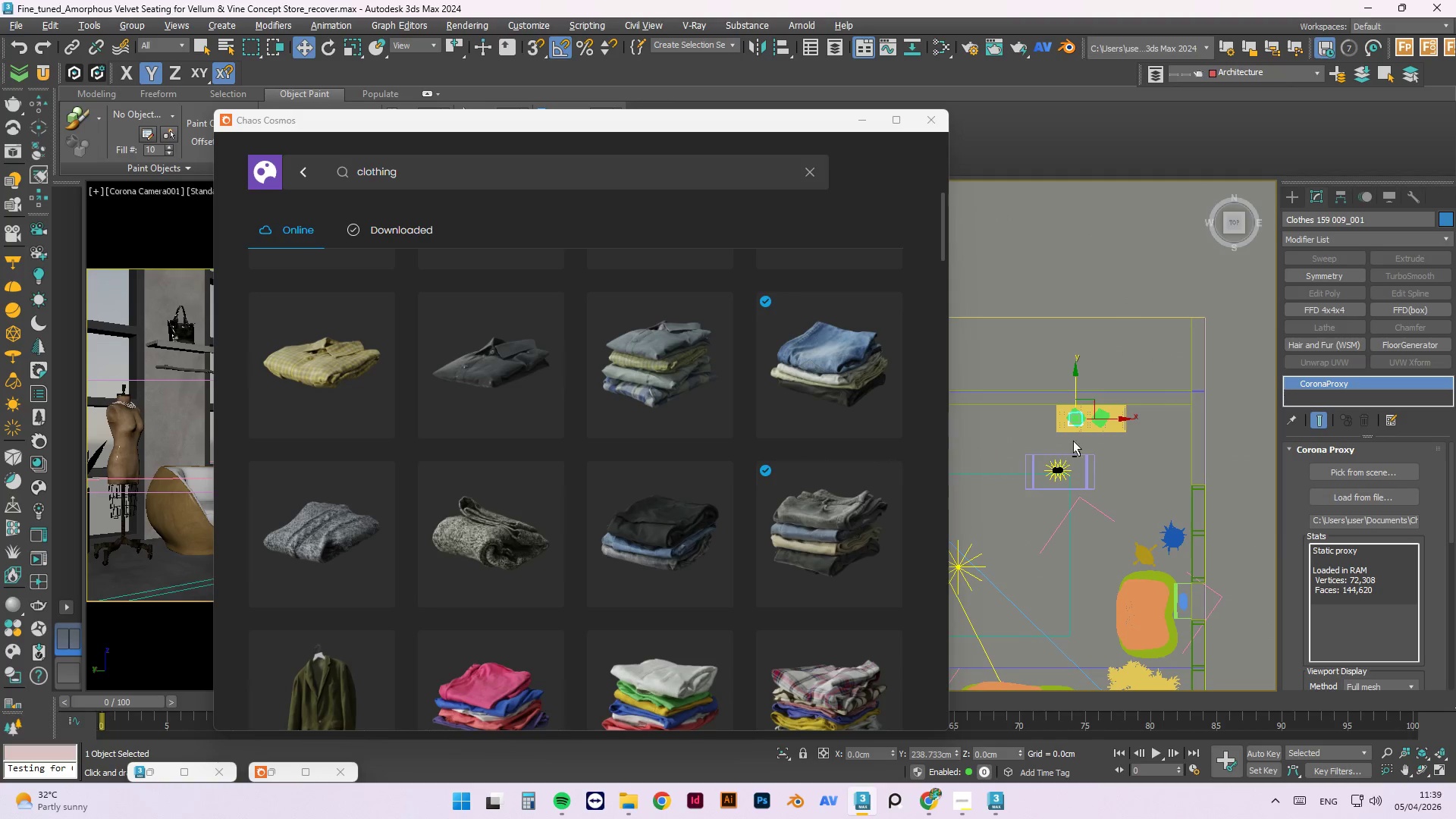 
left_click_drag(start_coordinate=[1074, 380], to_coordinate=[1059, 293])
 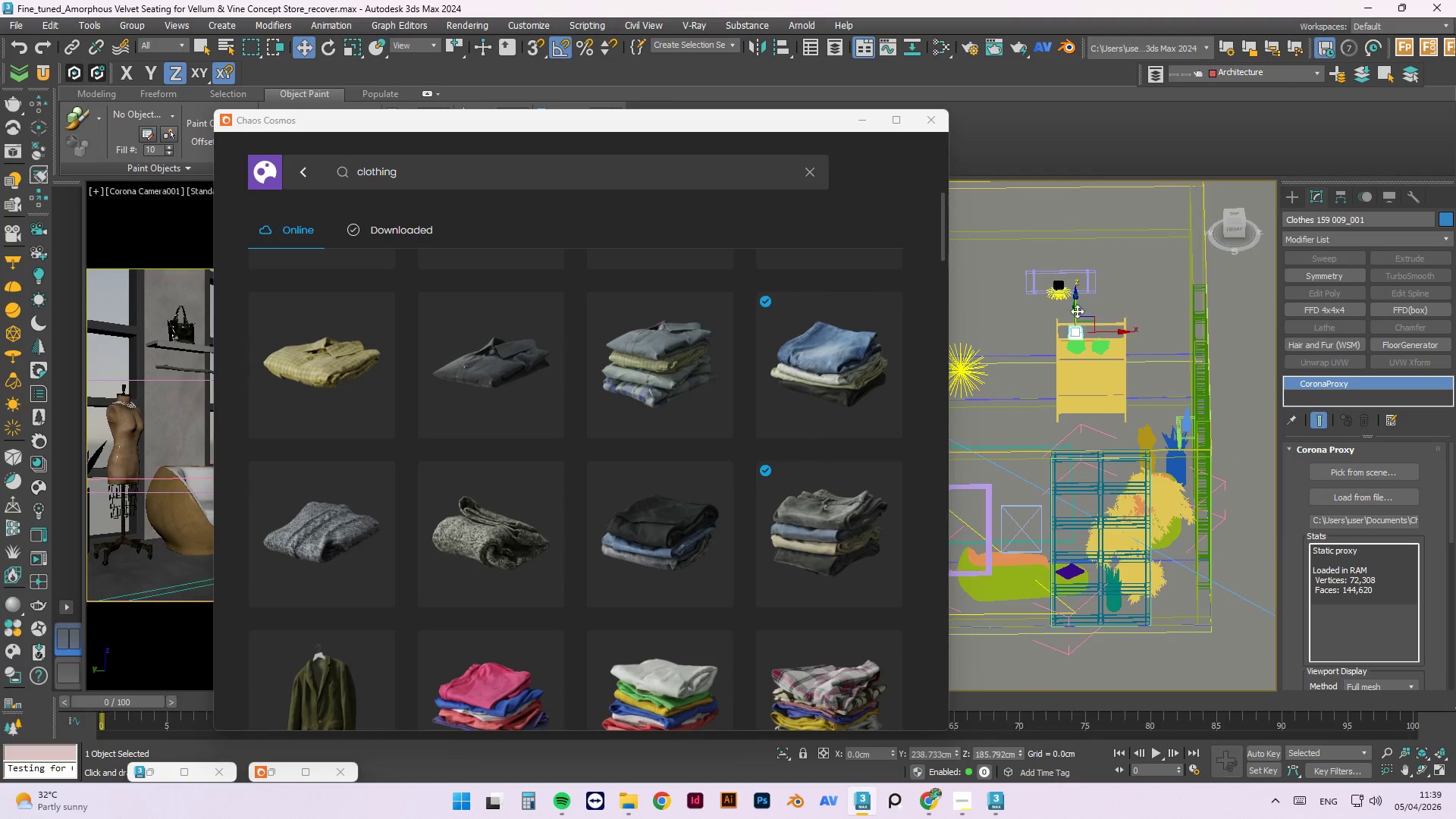 
hold_key(key=AltLeft, duration=1.5)
 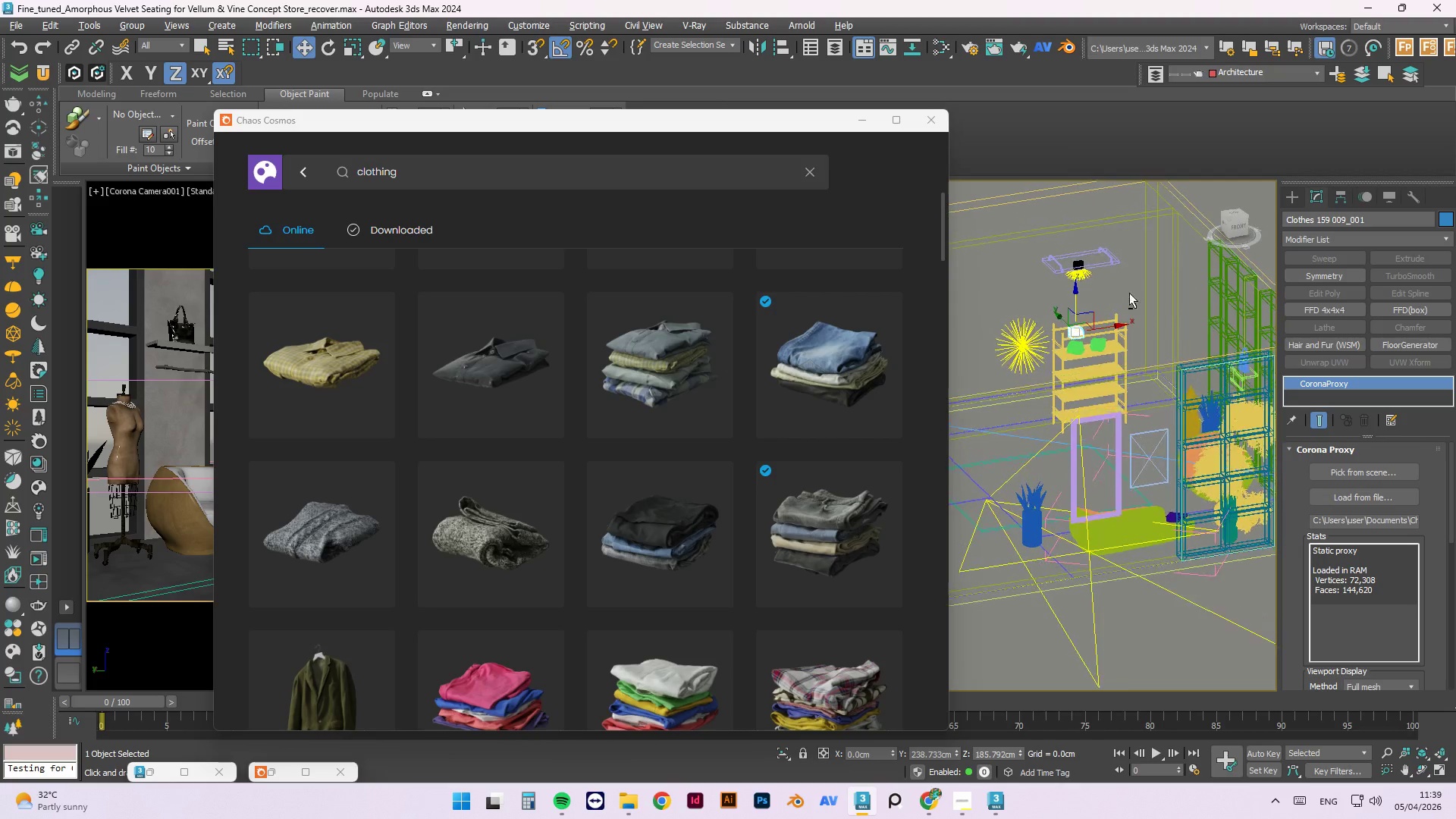 
hold_key(key=AltLeft, duration=0.62)
 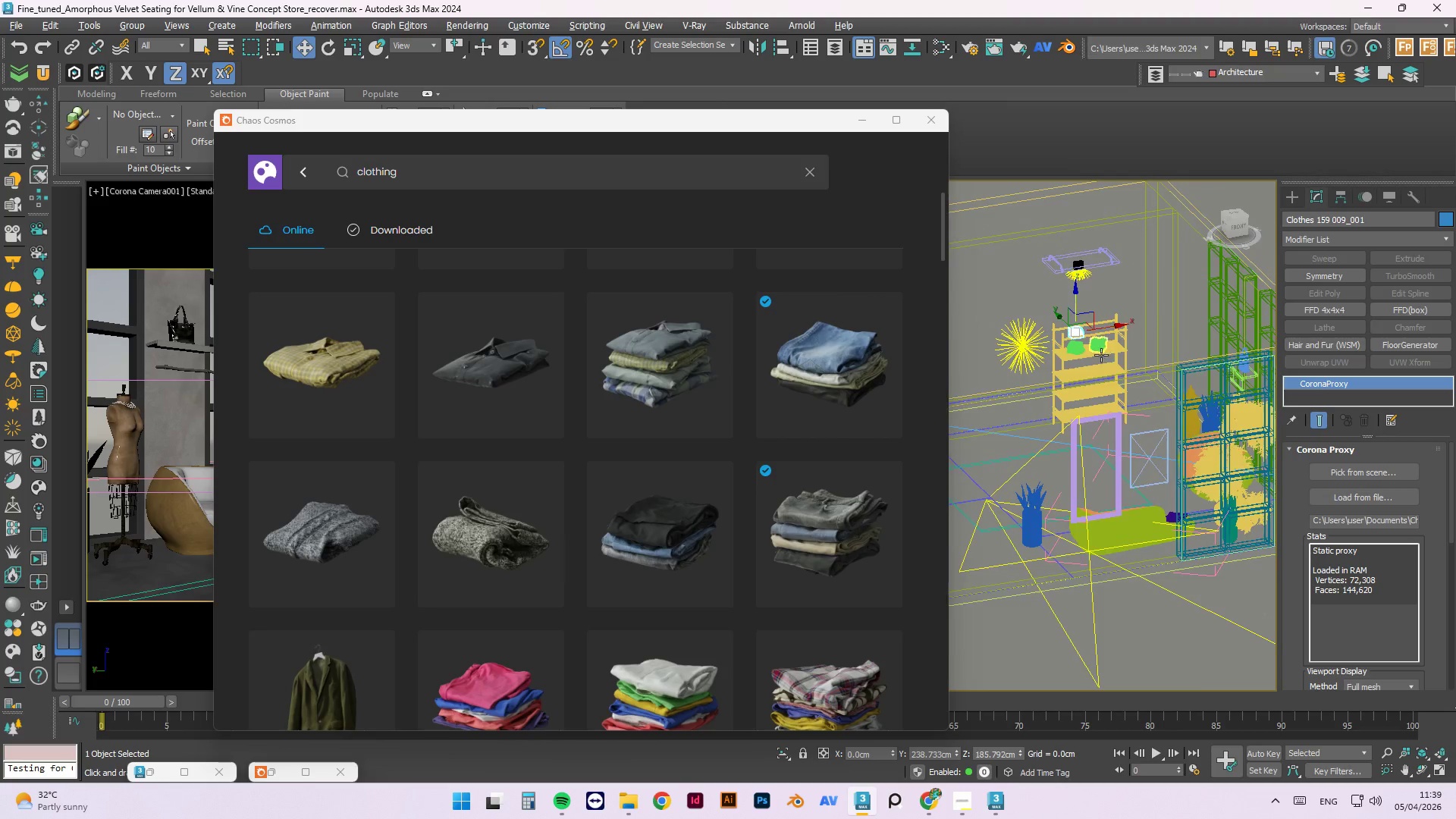 
scroll: coordinate [1101, 355], scroll_direction: up, amount: 3.0
 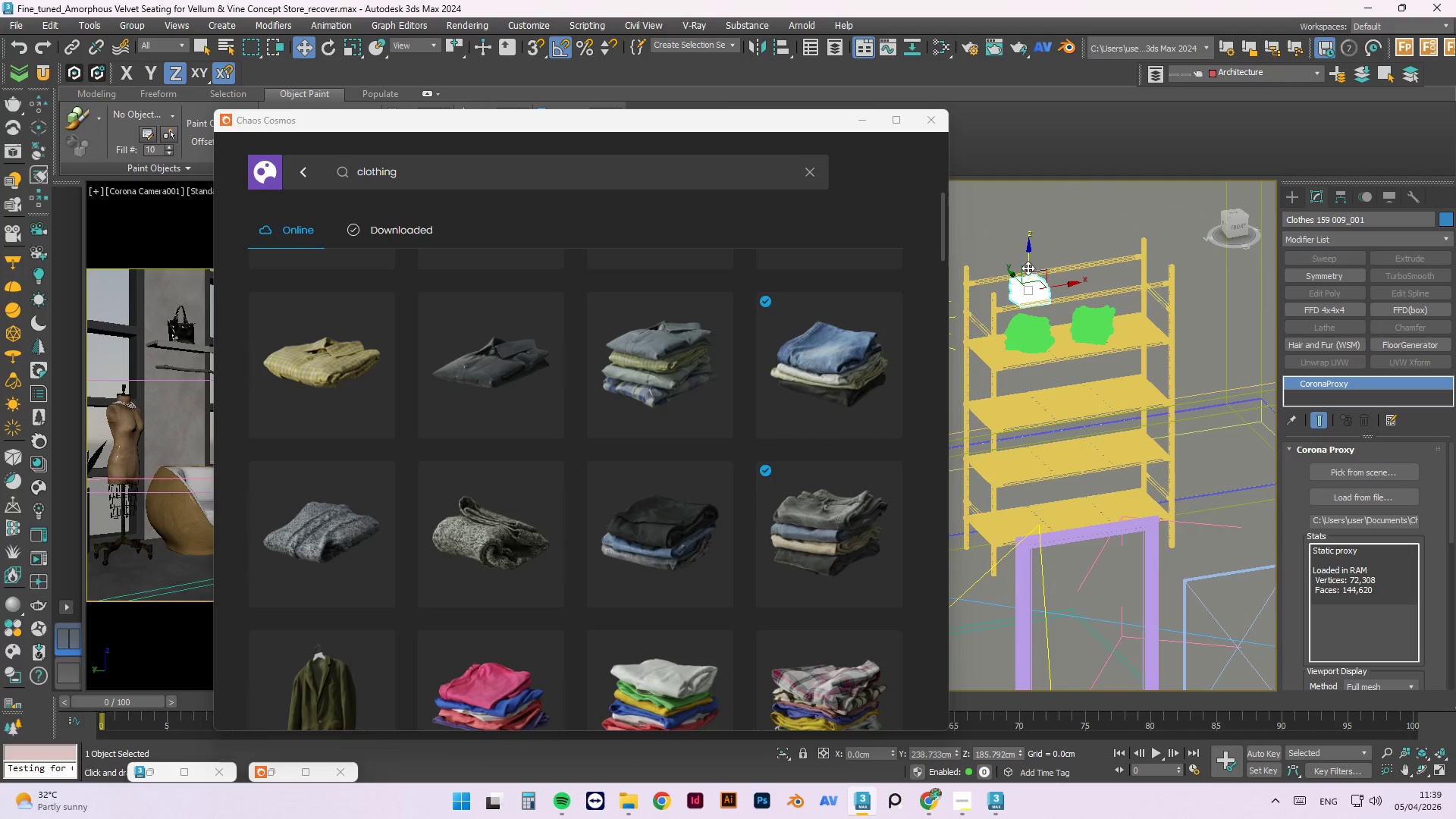 
key(F)
 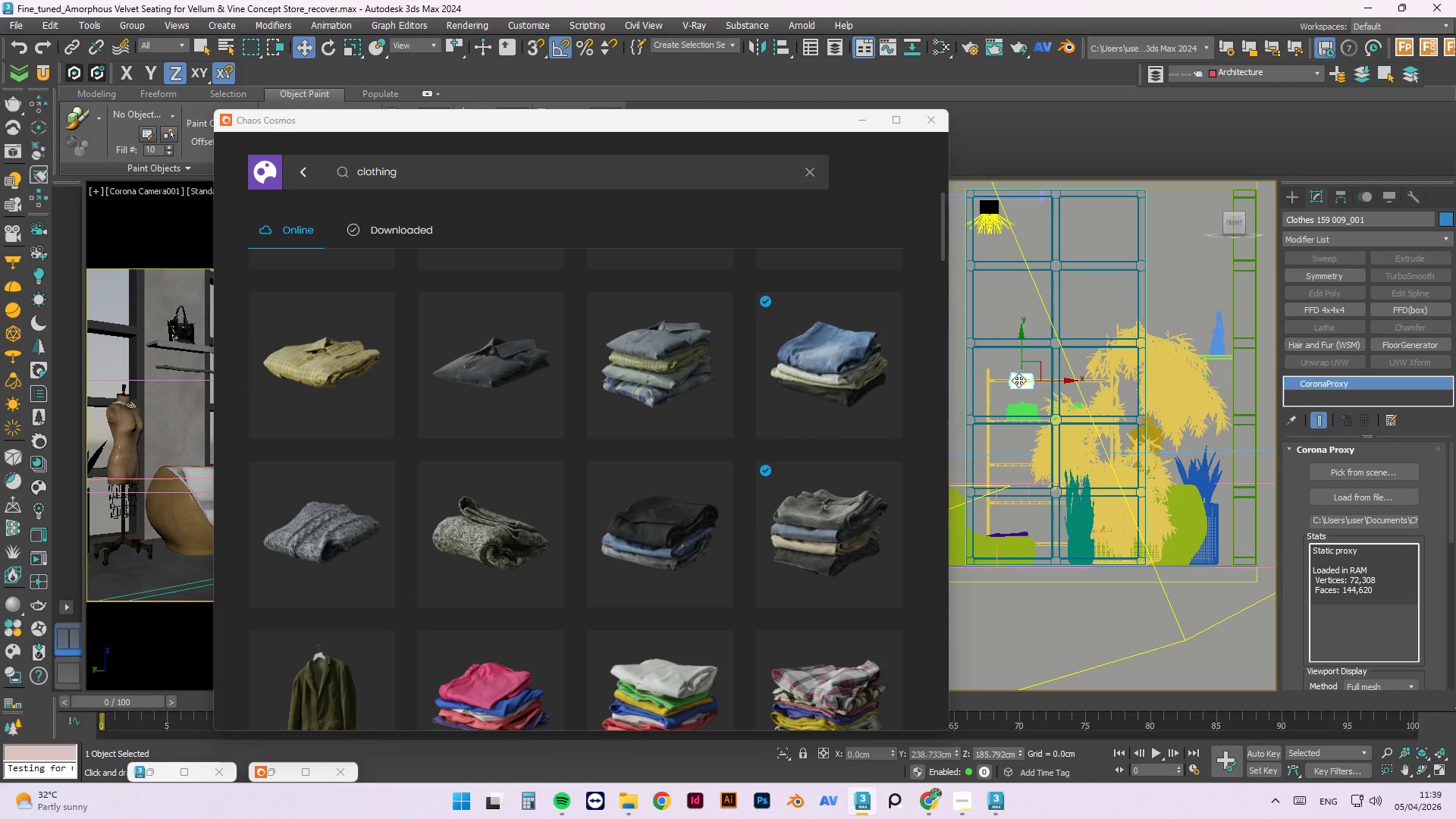 
left_click_drag(start_coordinate=[1018, 360], to_coordinate=[1025, 391])
 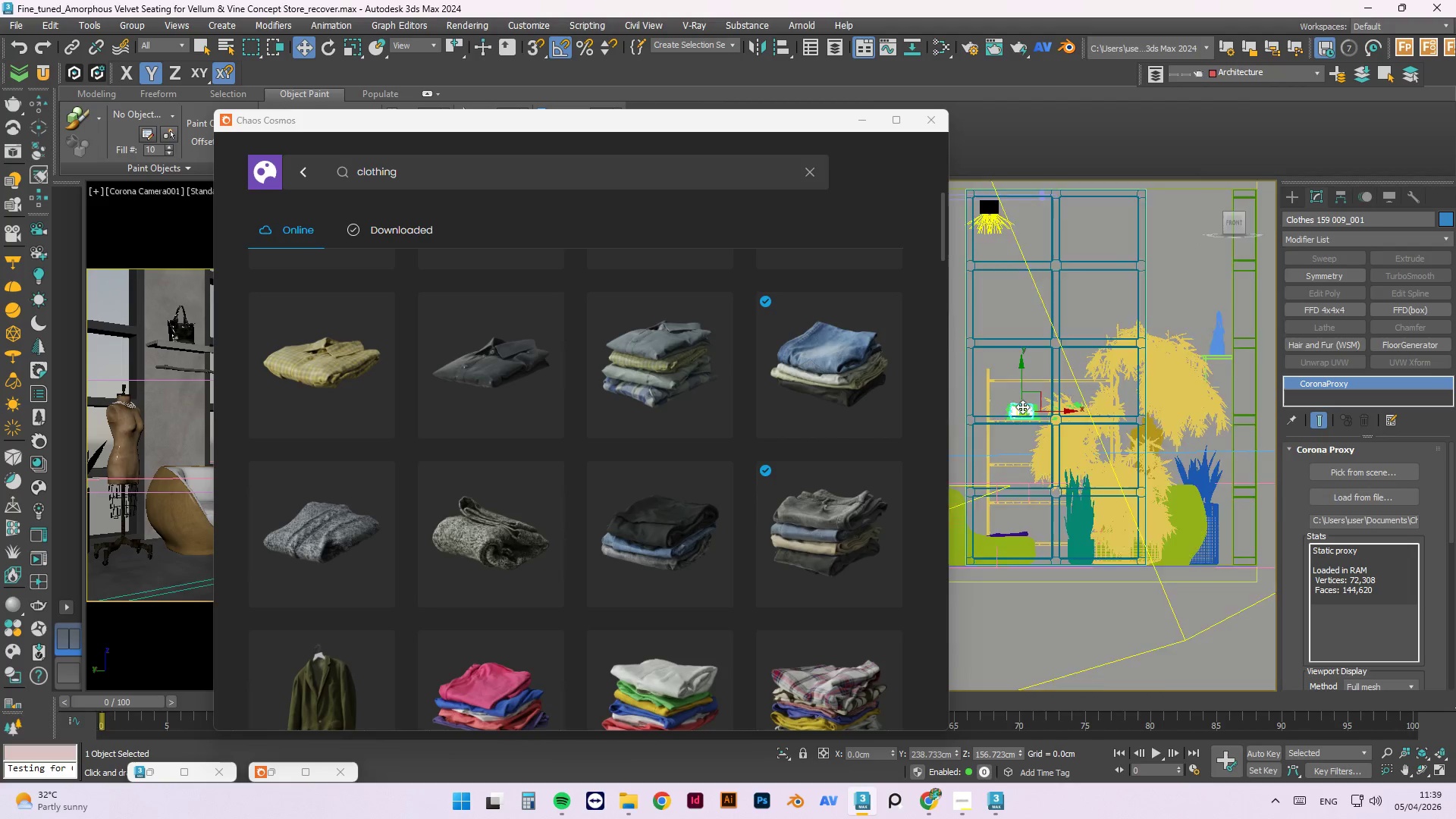 
scroll: coordinate [1000, 416], scroll_direction: up, amount: 4.0
 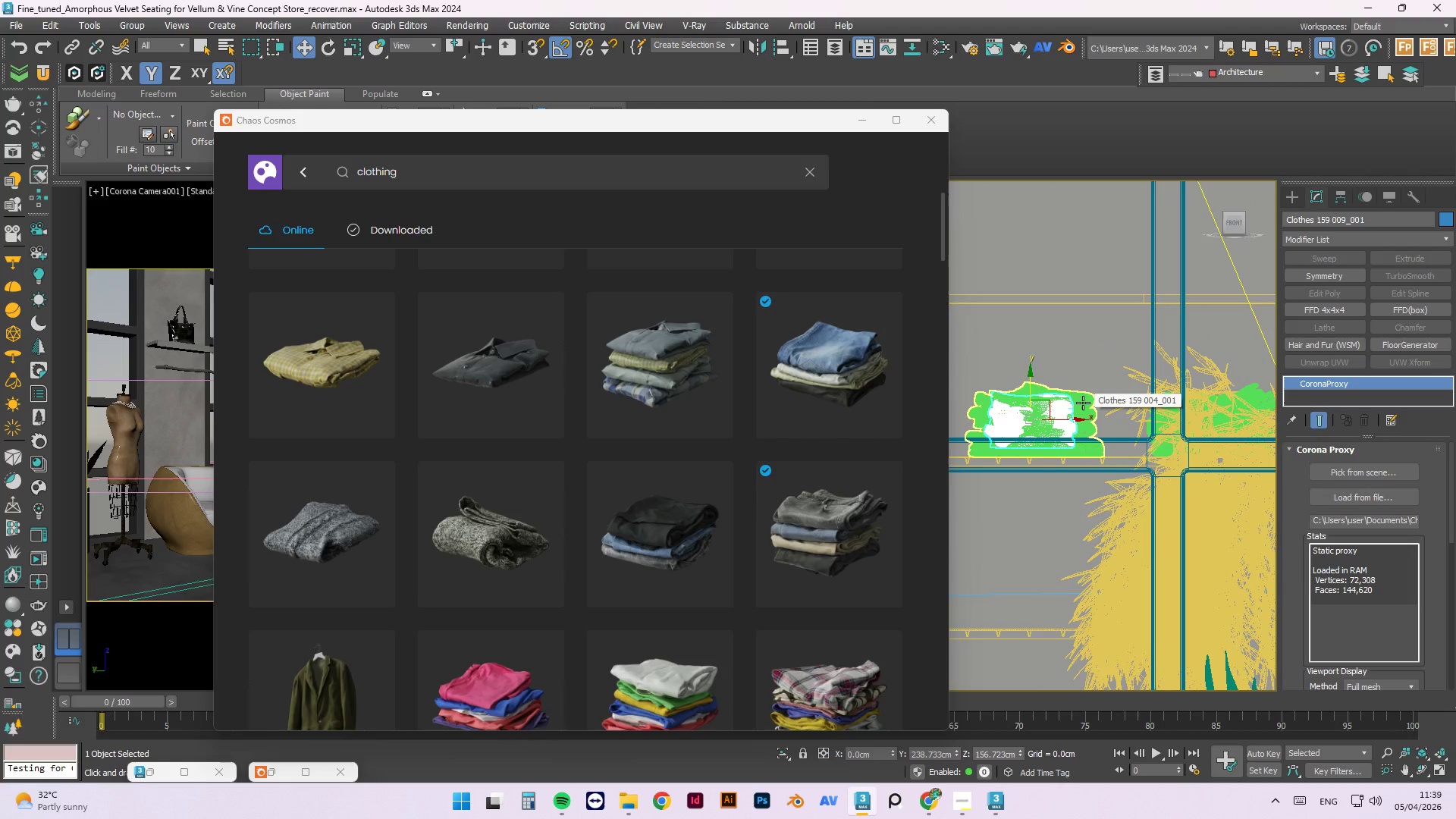 
left_click([1083, 403])
 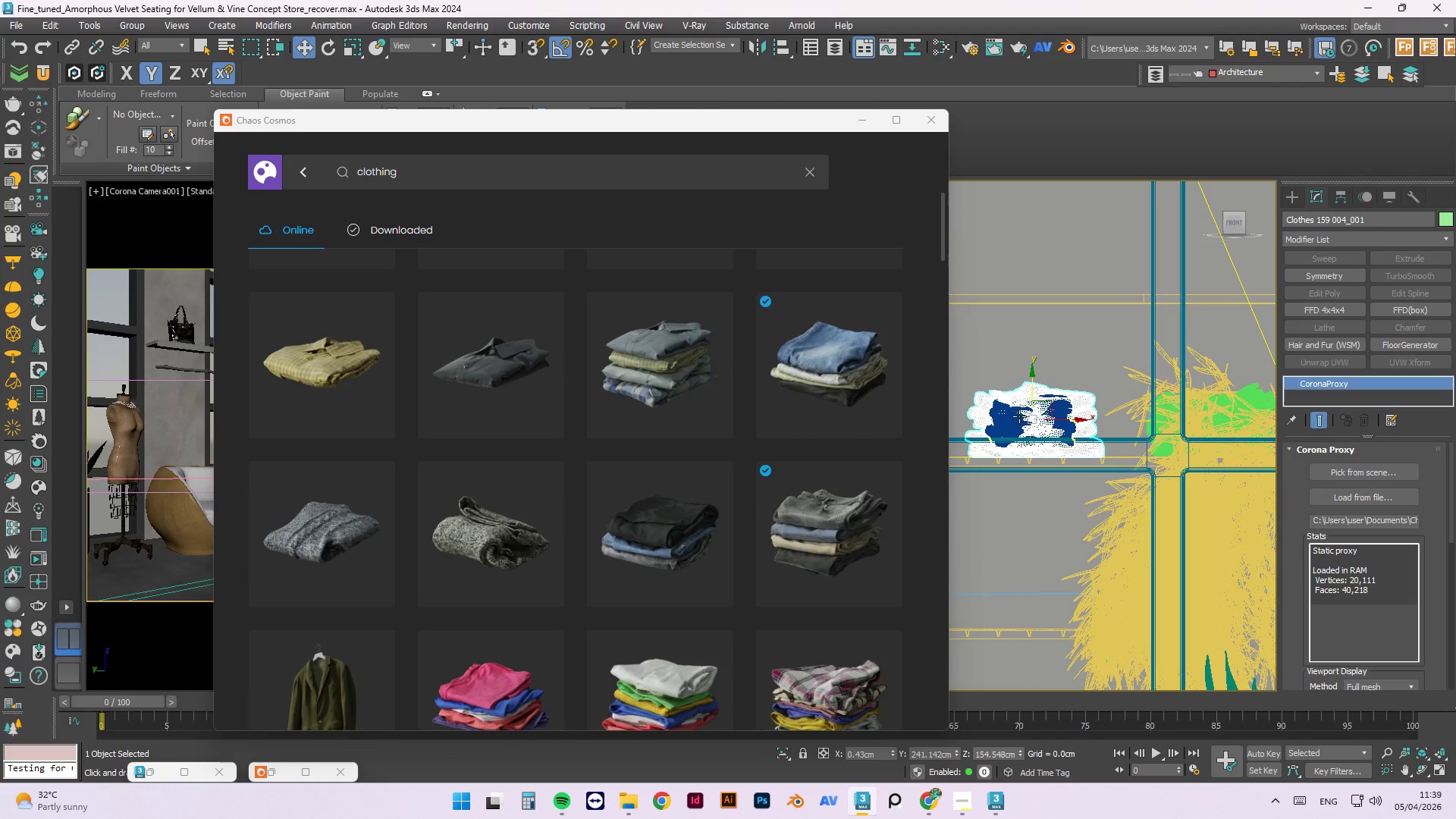 
left_click([1009, 410])
 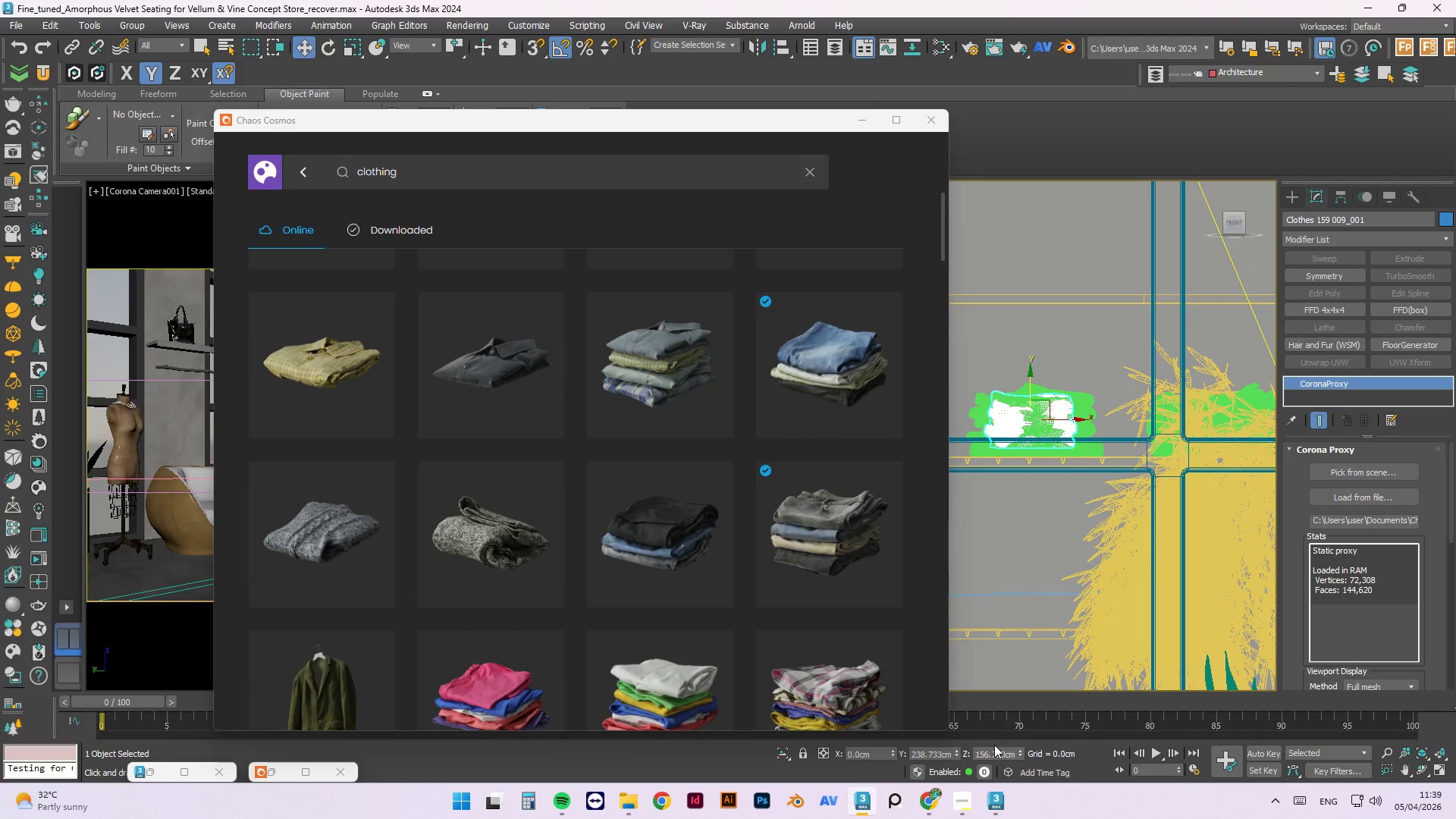 
double_click([996, 752])
 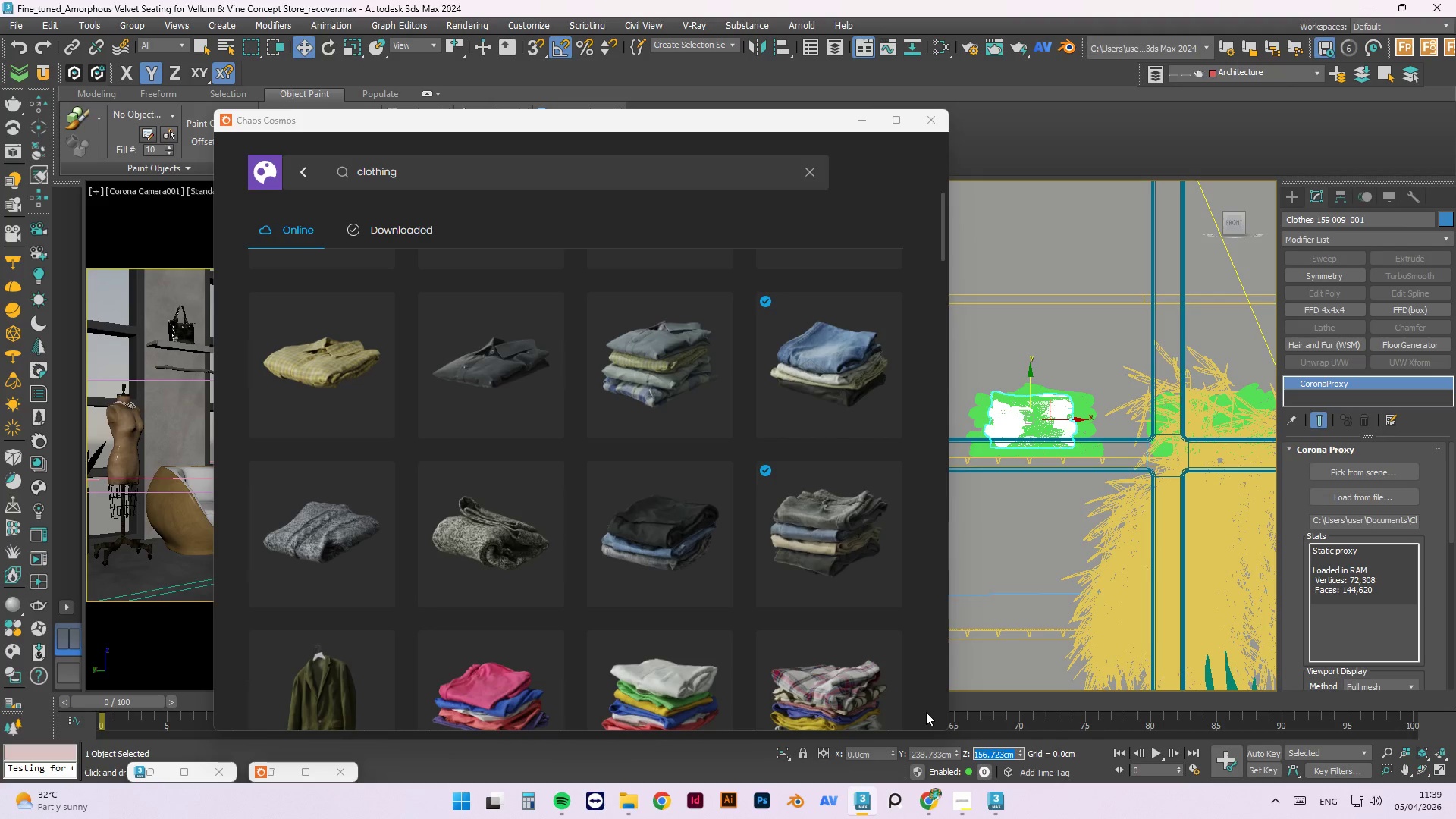 
key(Numpad1)
 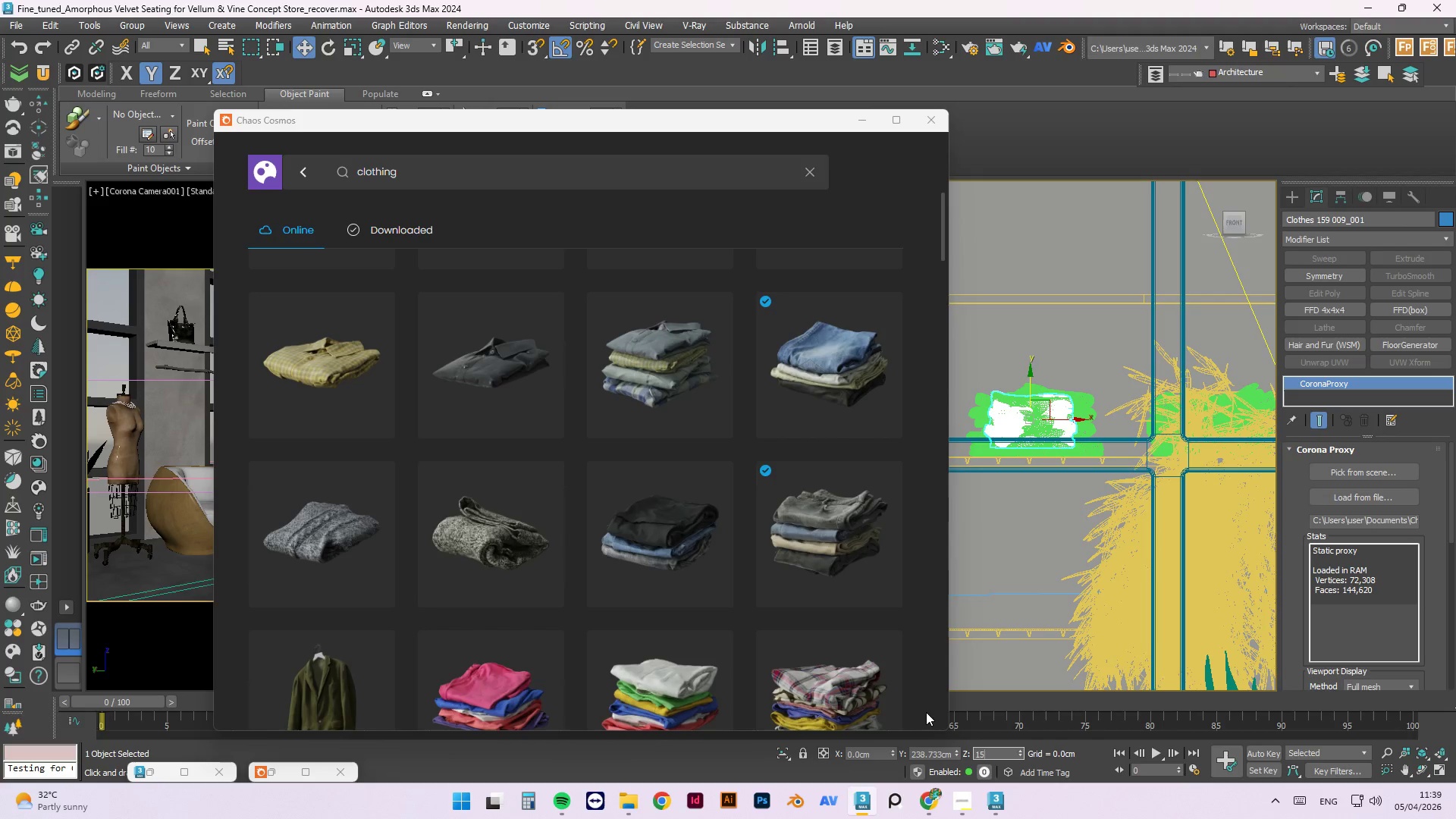 
key(Numpad5)
 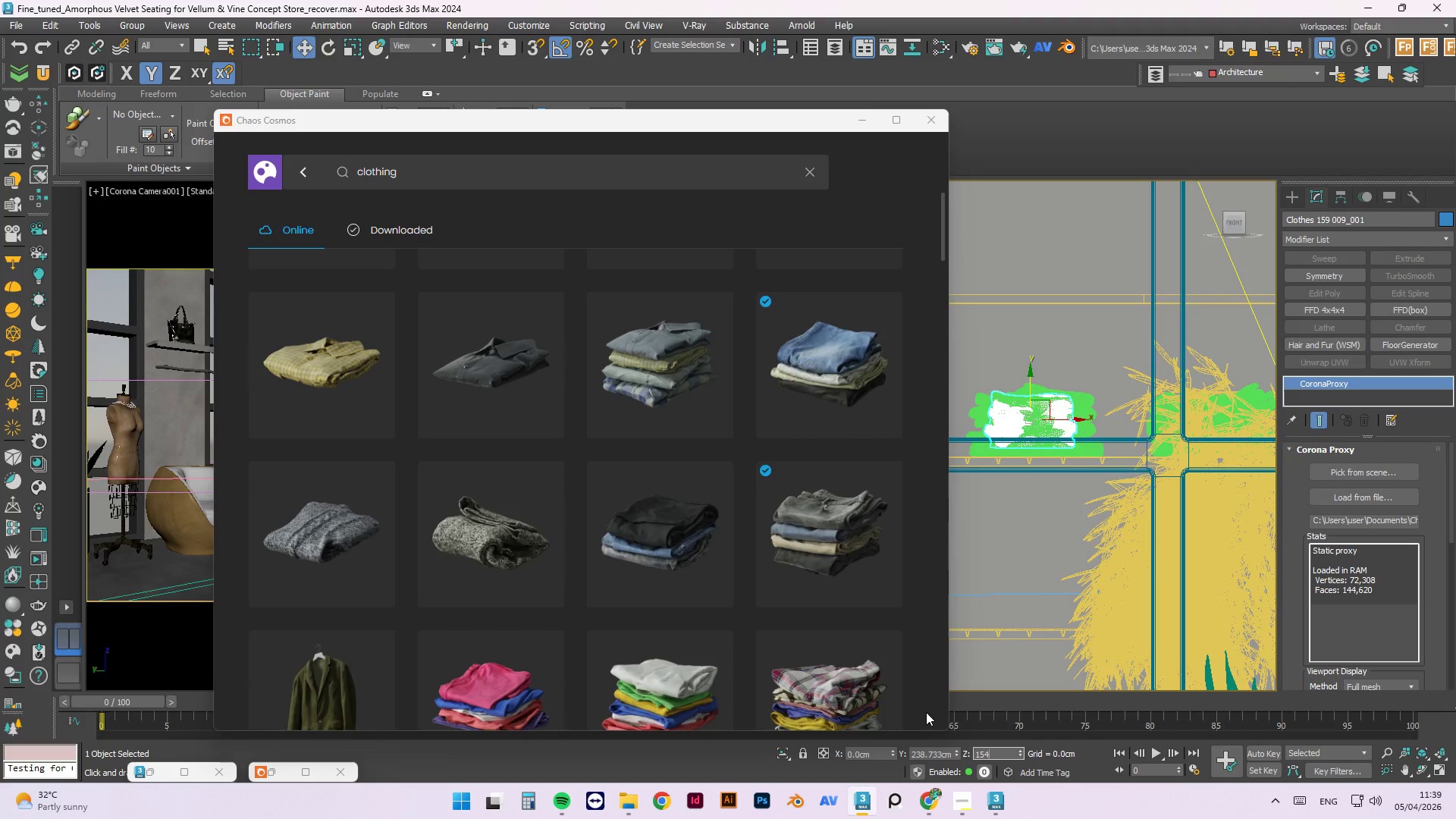 
key(Numpad4)
 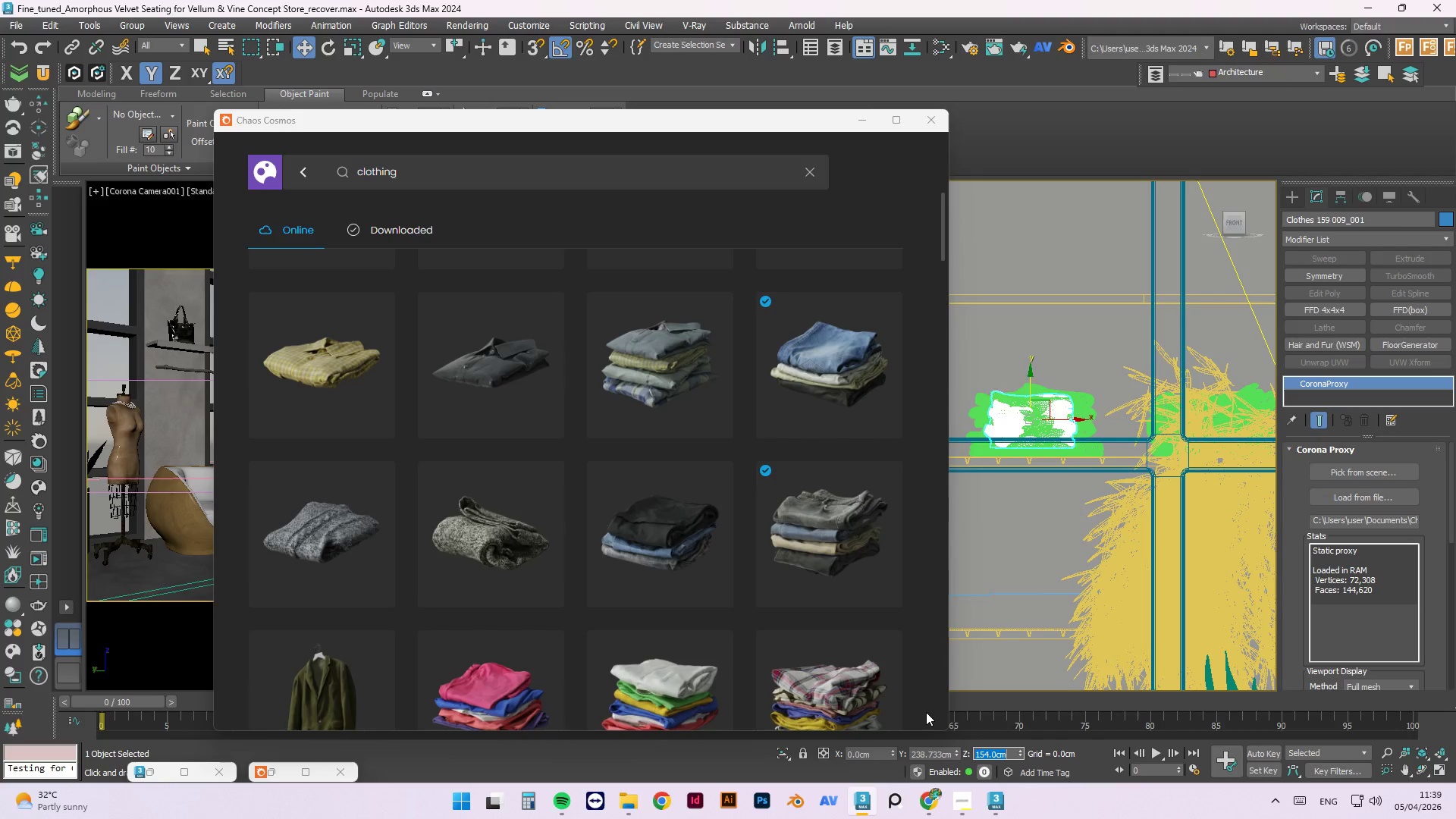 
key(NumpadEnter)
 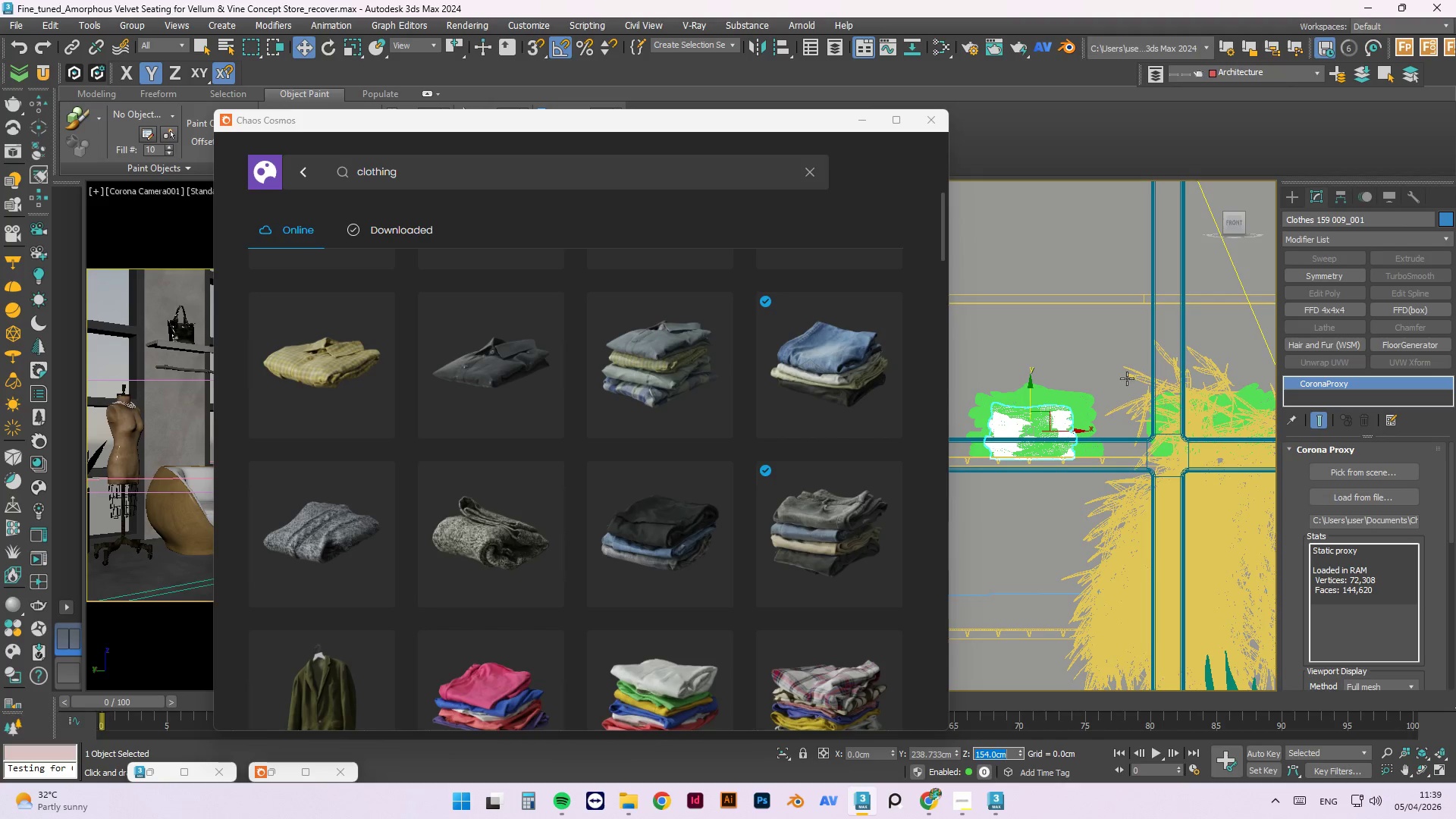 
key(W)
 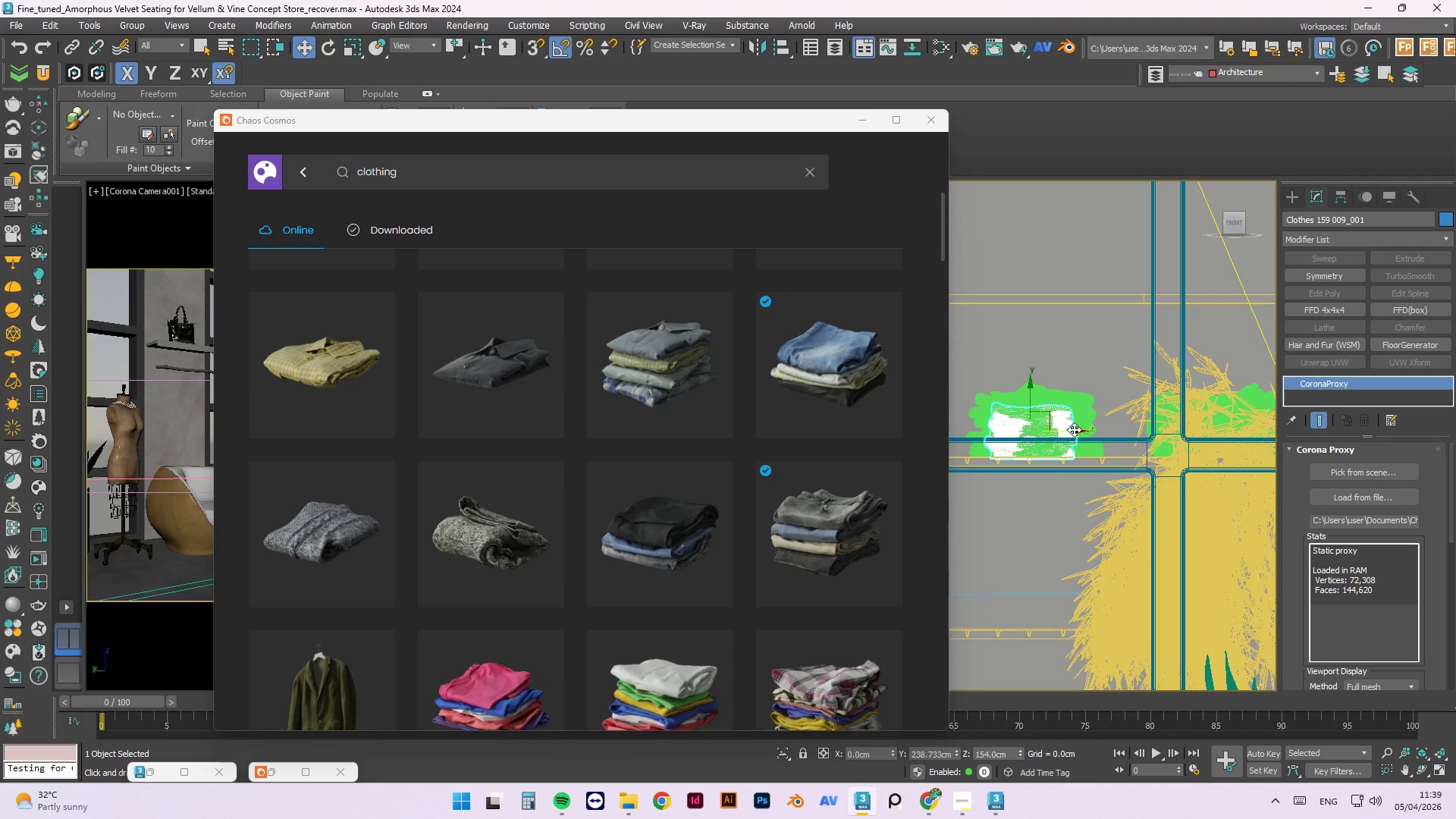 
left_click_drag(start_coordinate=[1069, 429], to_coordinate=[1034, 462])
 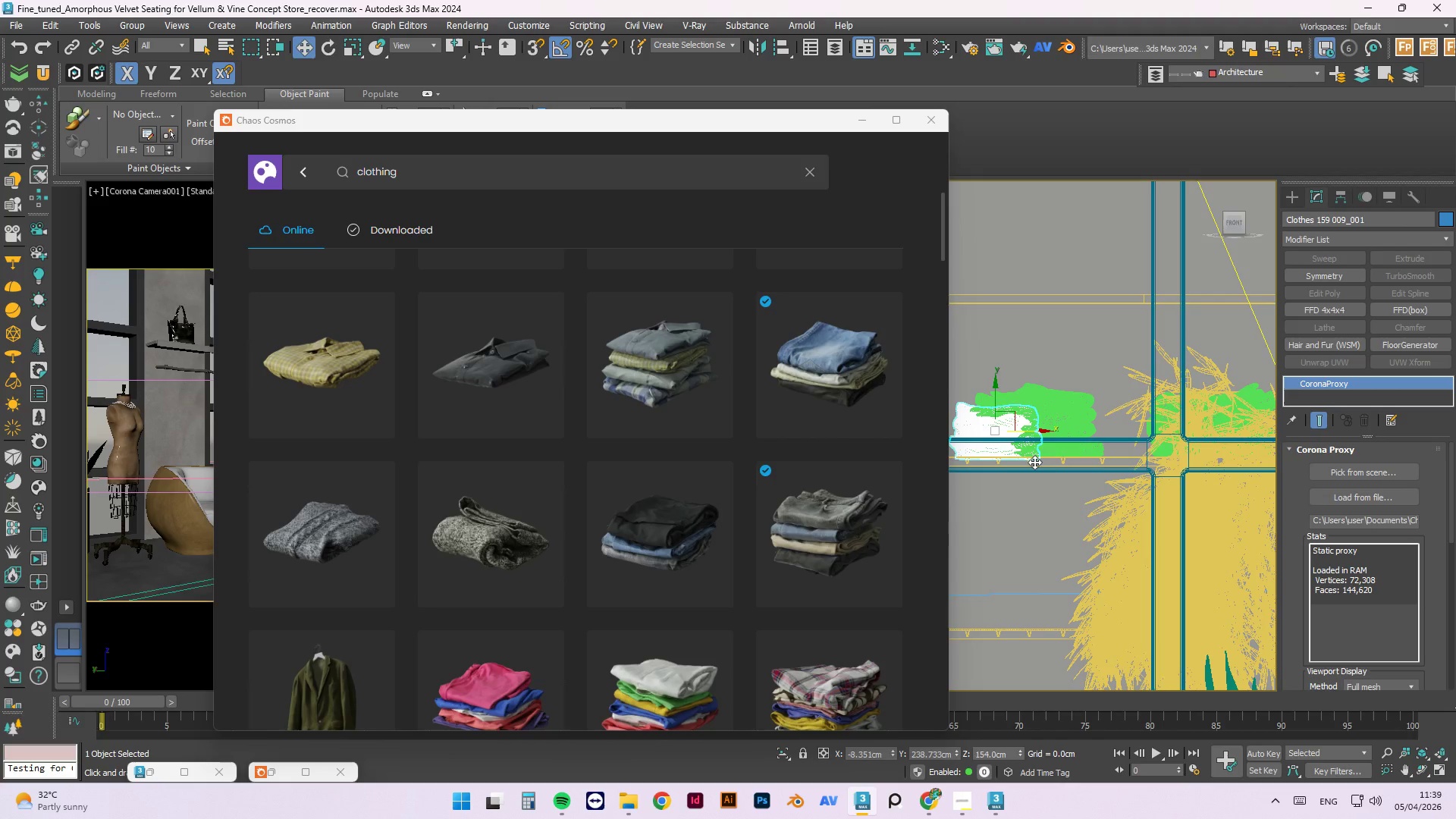 
key(E)
 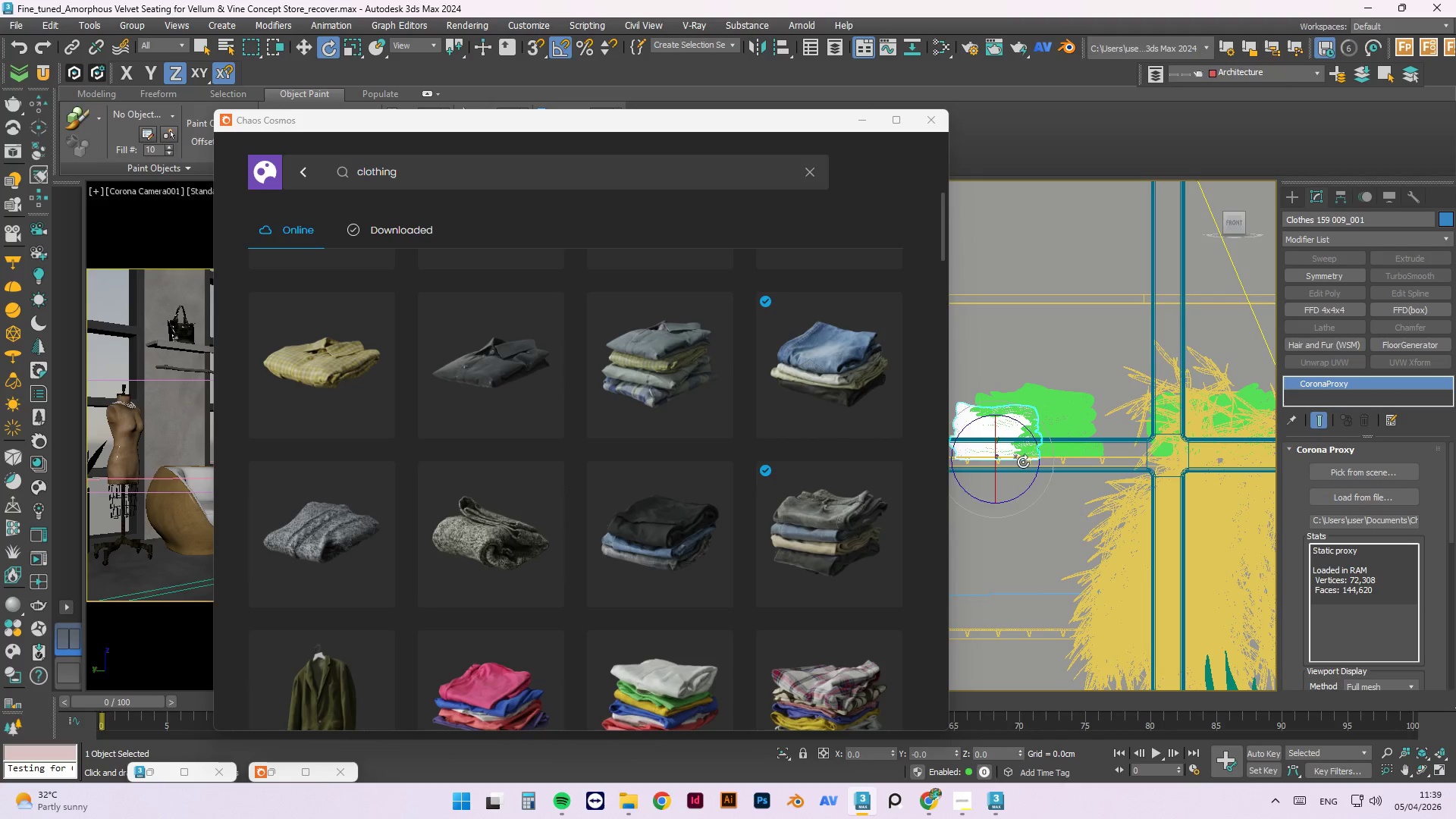 
left_click_drag(start_coordinate=[1023, 462], to_coordinate=[1010, 469])
 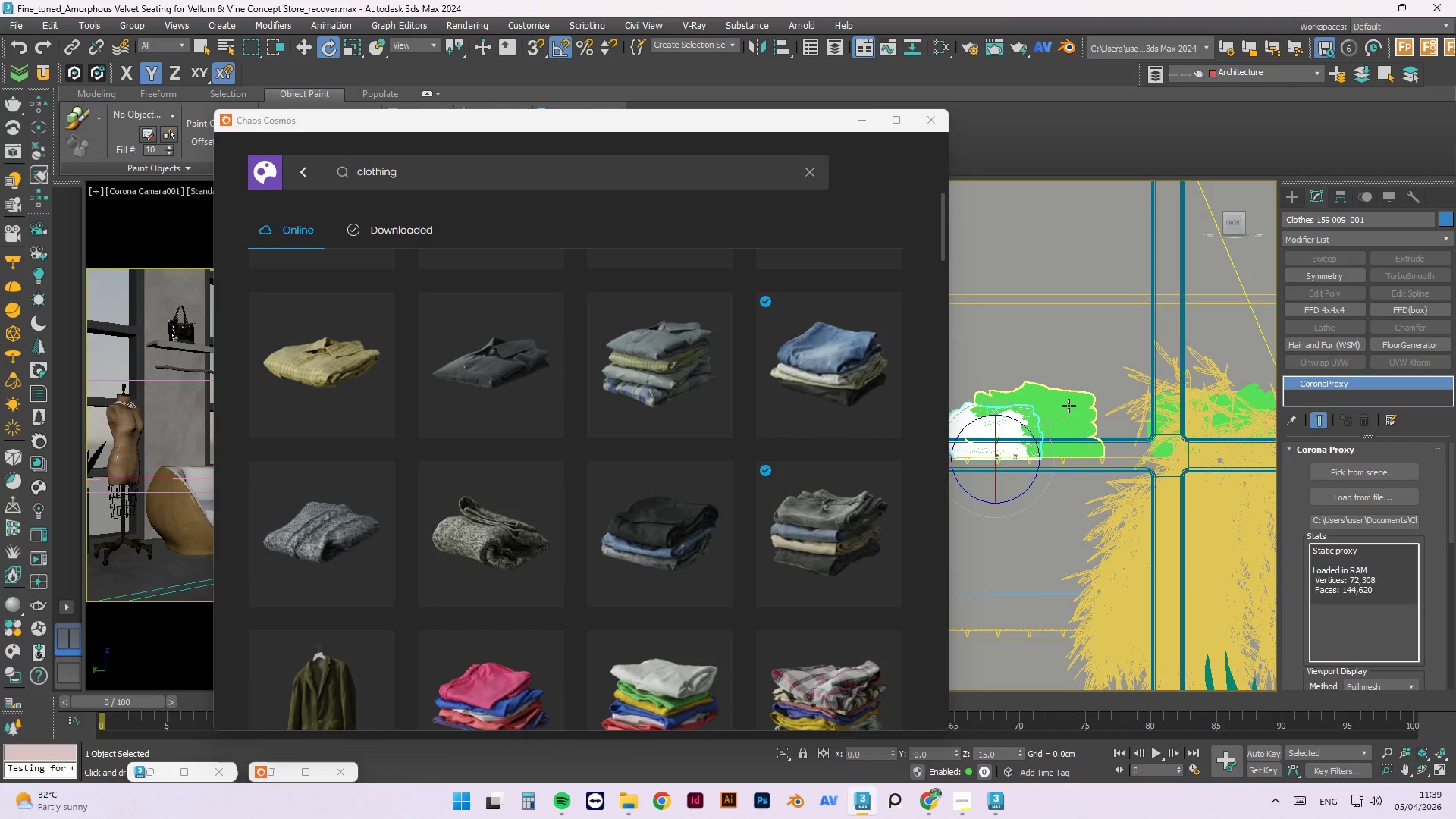 
left_click([1068, 406])
 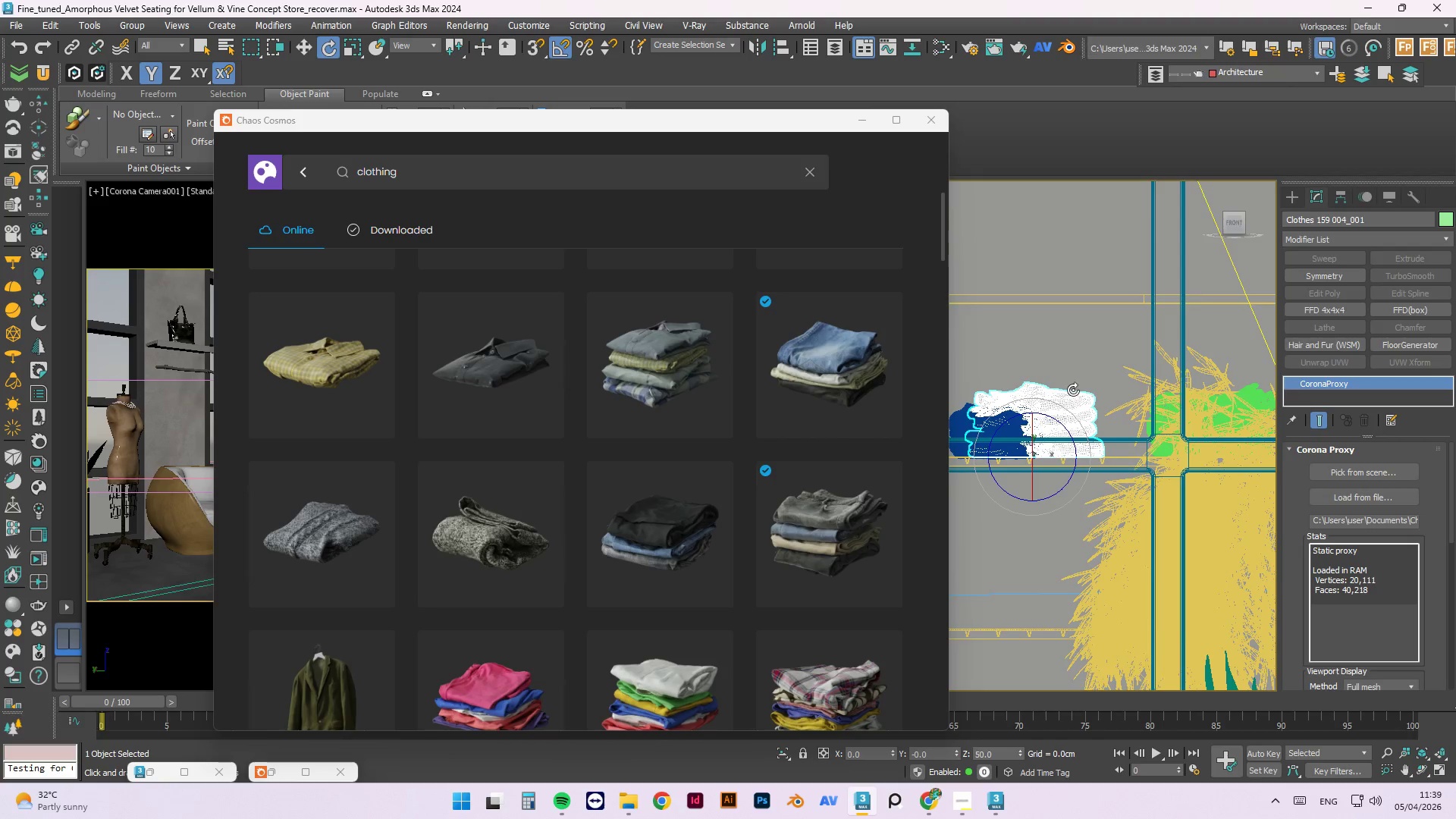 
scroll: coordinate [1074, 389], scroll_direction: down, amount: 2.0
 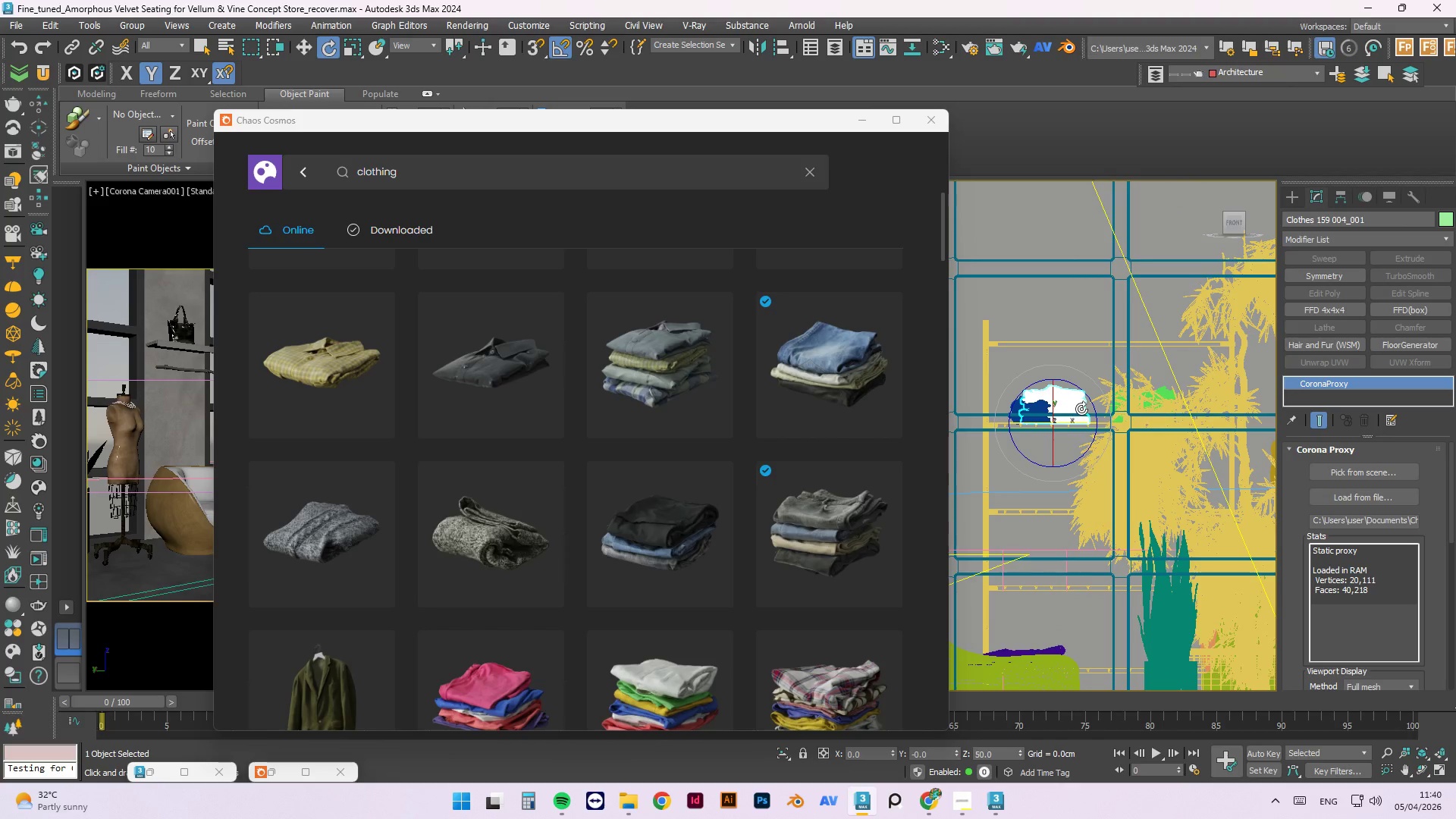 
key(W)
 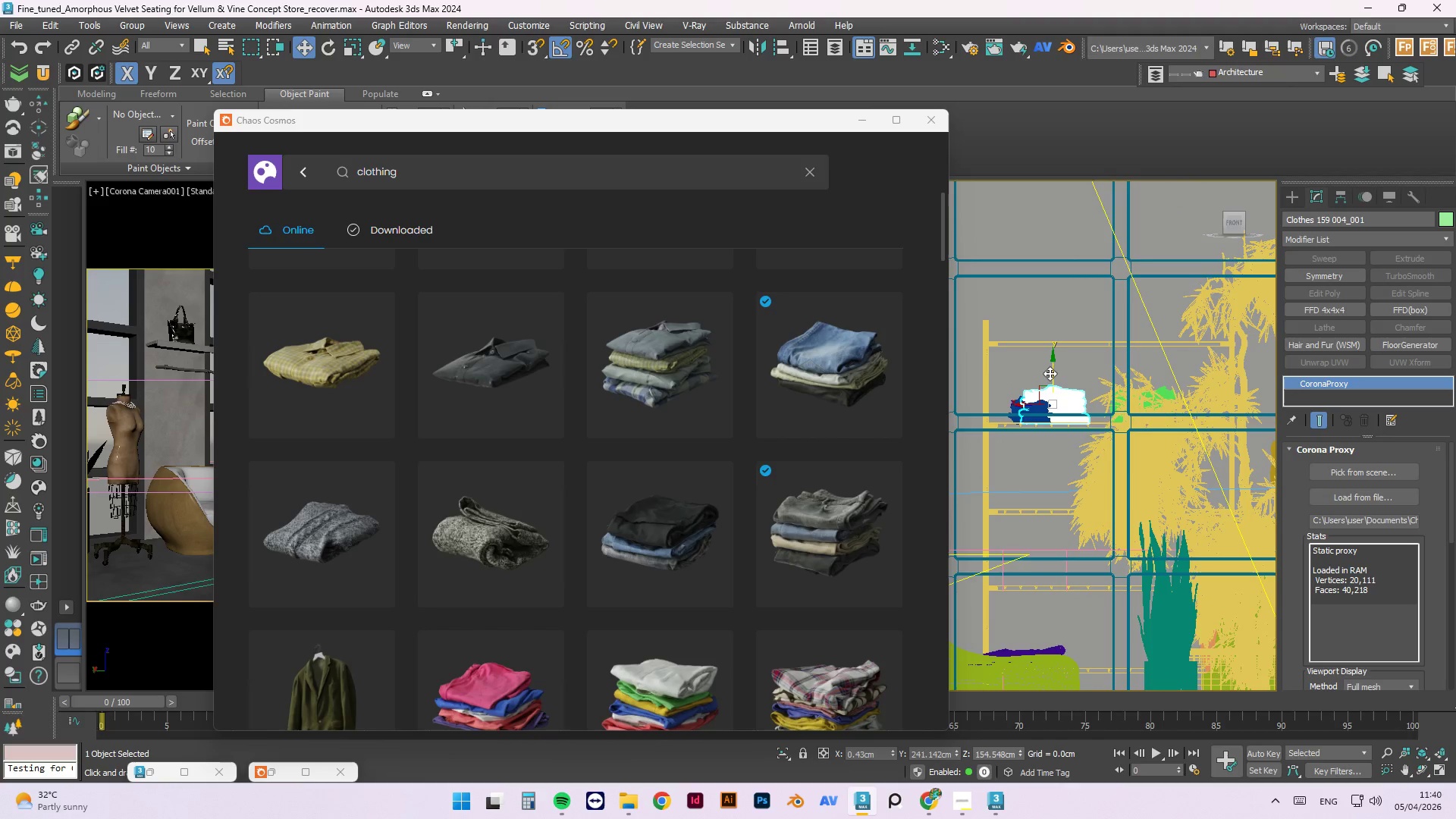 
left_click_drag(start_coordinate=[1050, 373], to_coordinate=[1051, 457])
 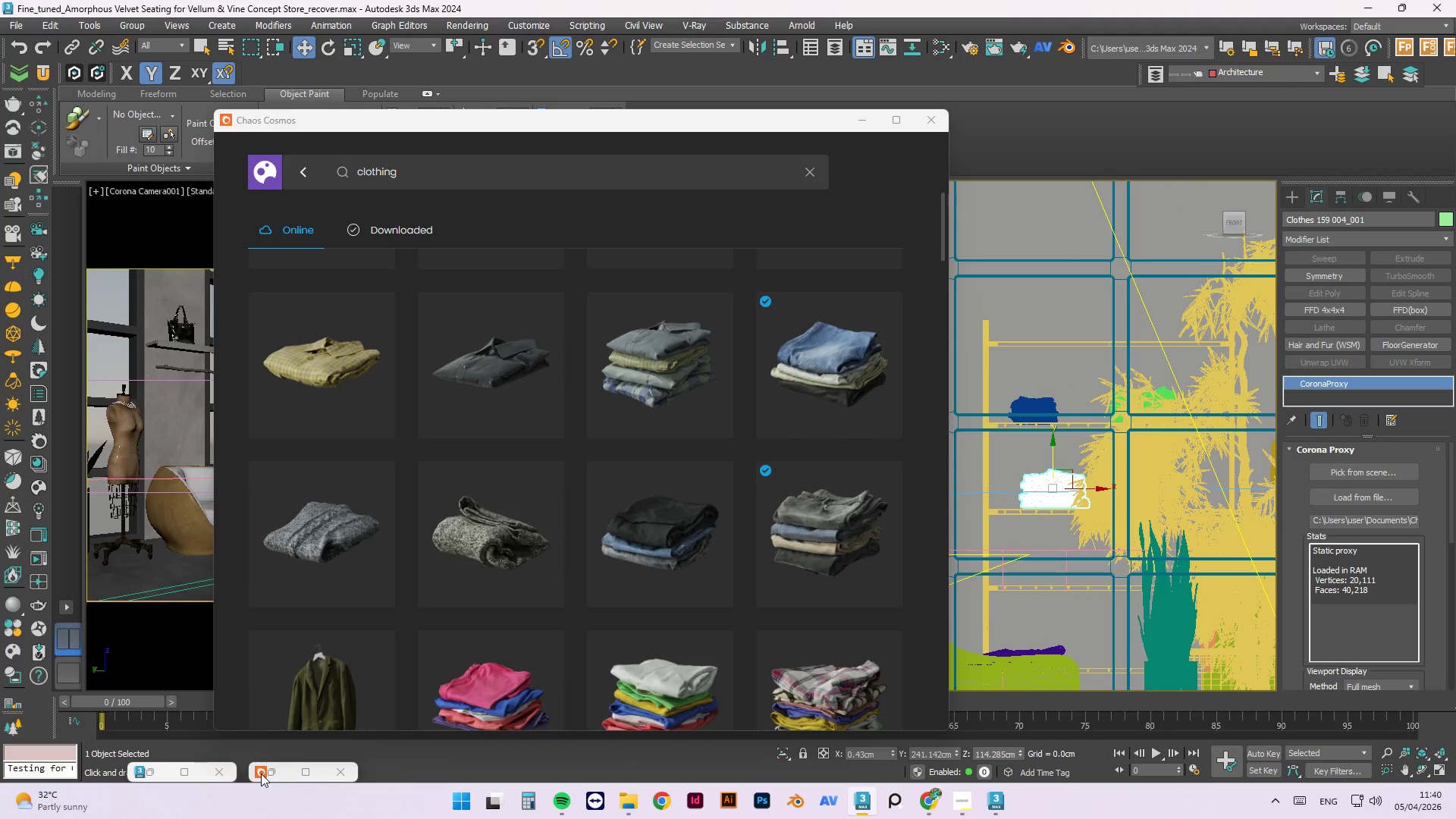 
left_click([278, 773])
 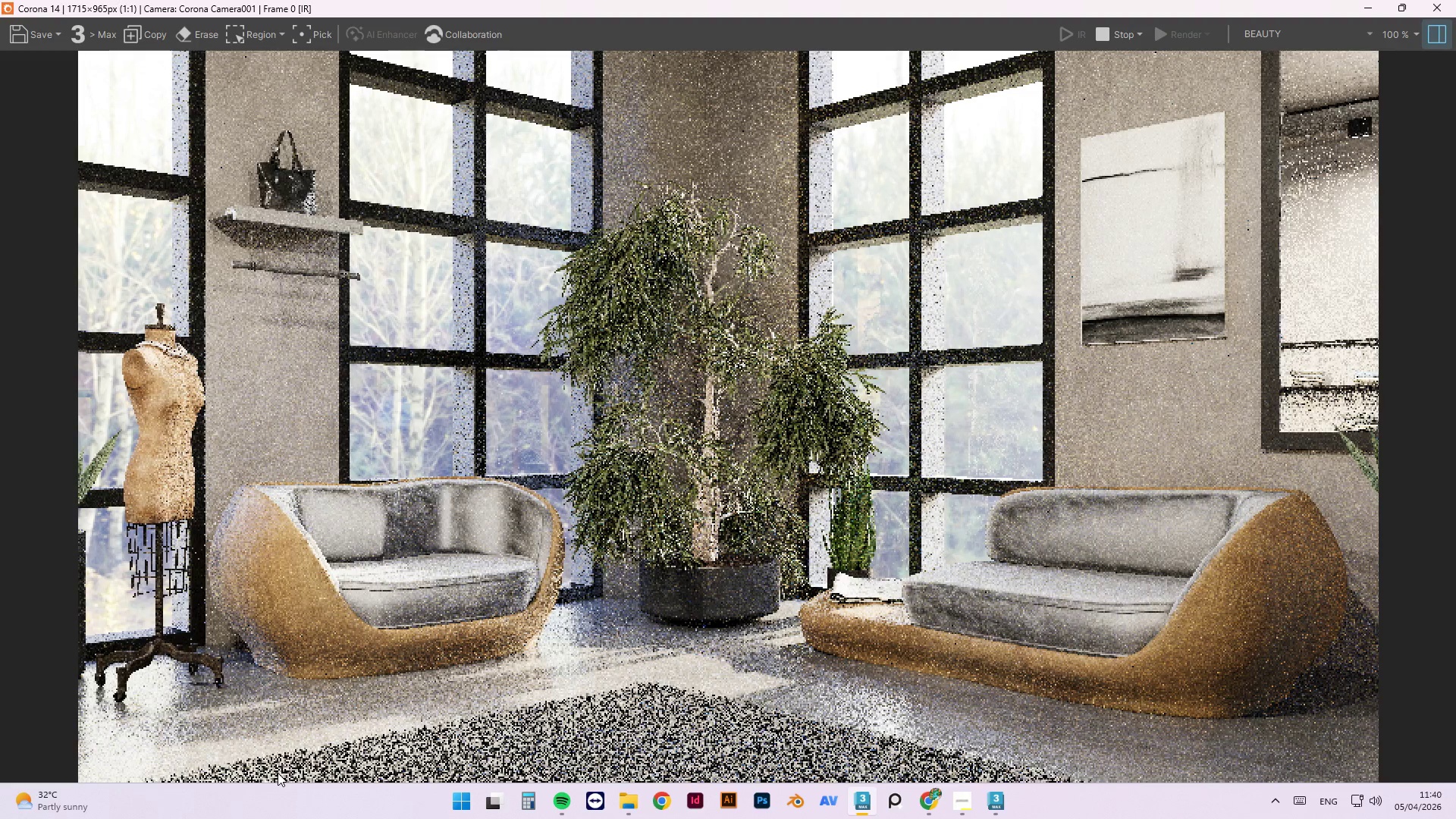 
wait(7.02)
 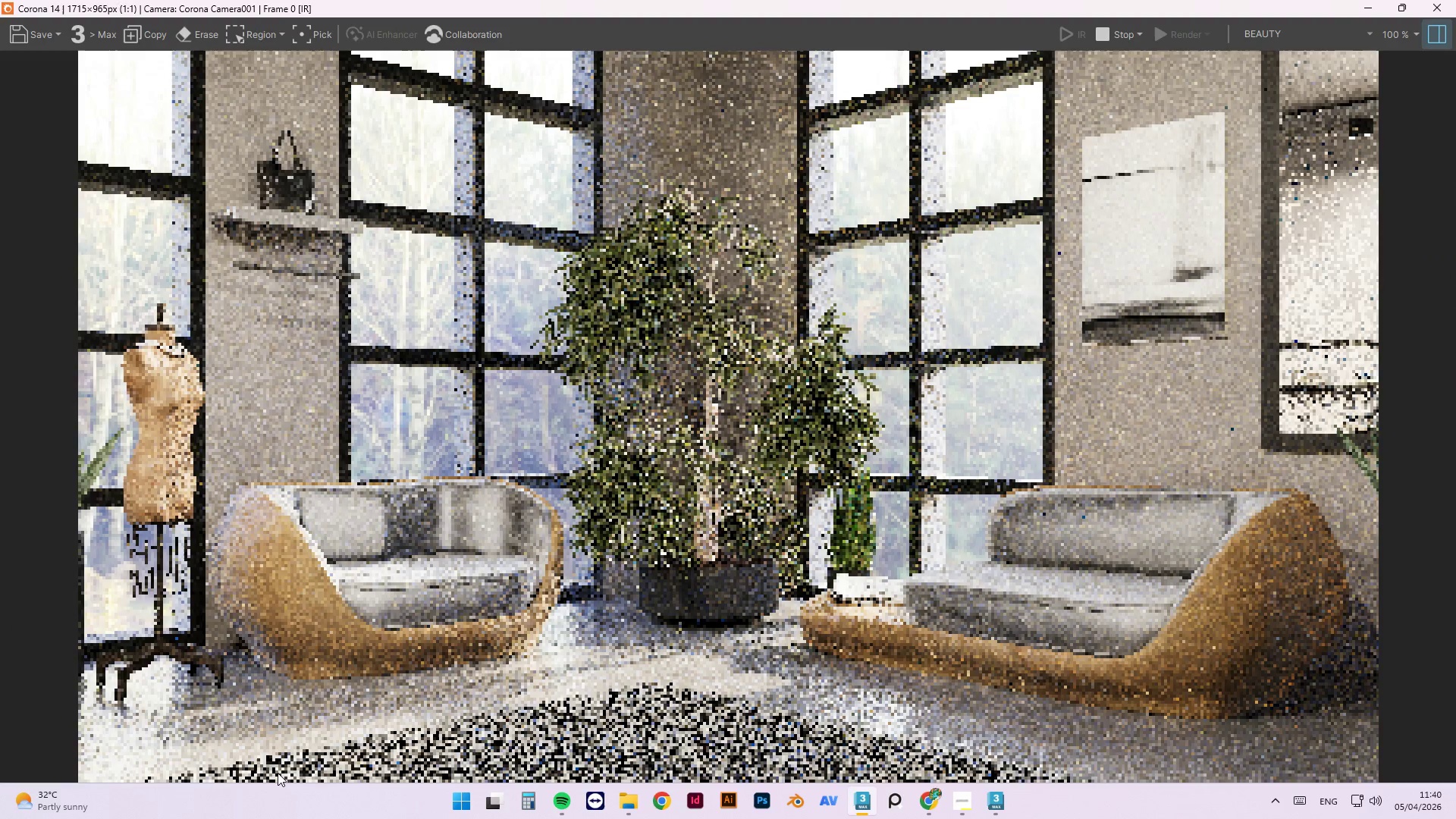 
left_click([278, 773])
 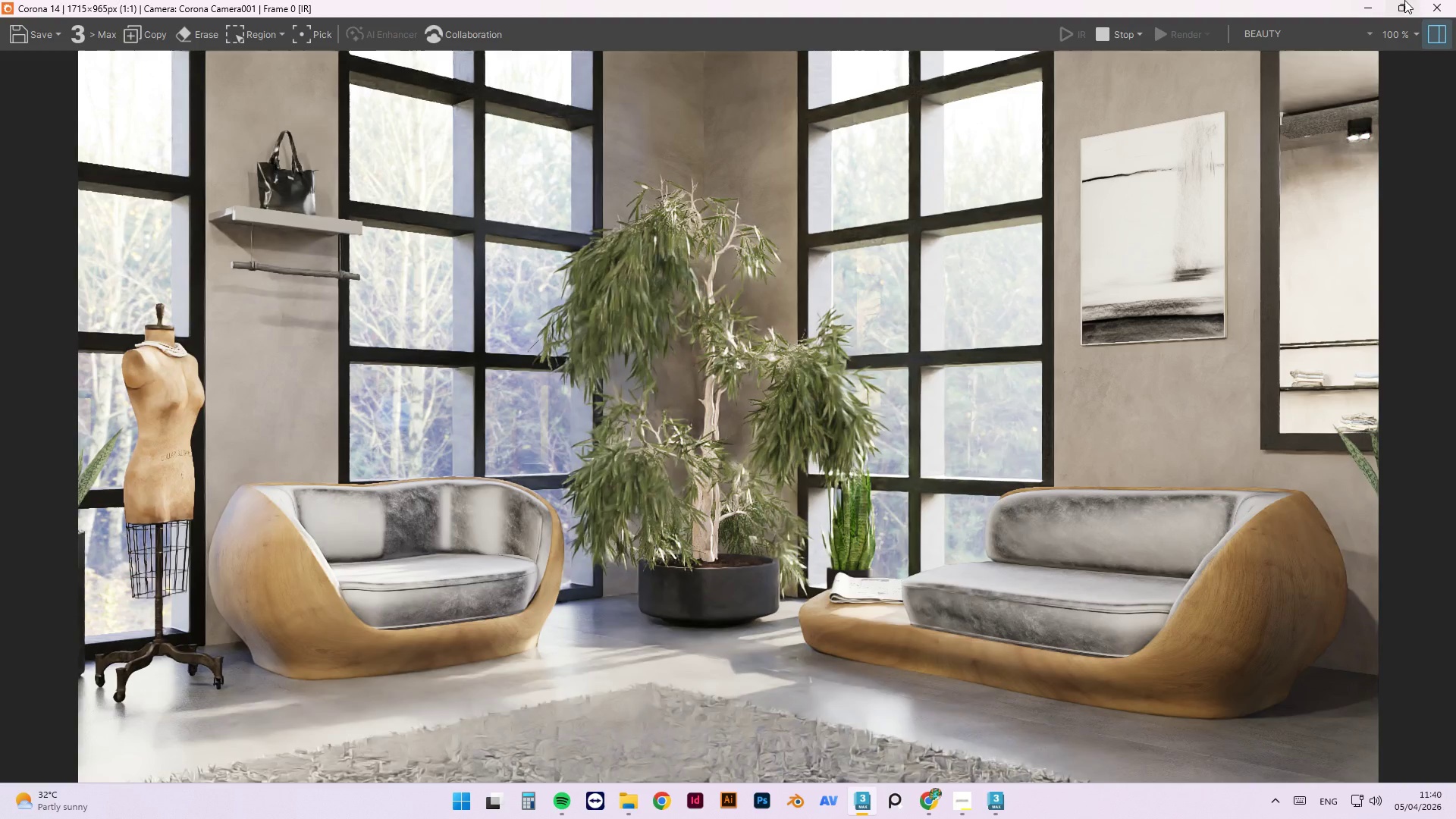 
left_click([1369, 8])
 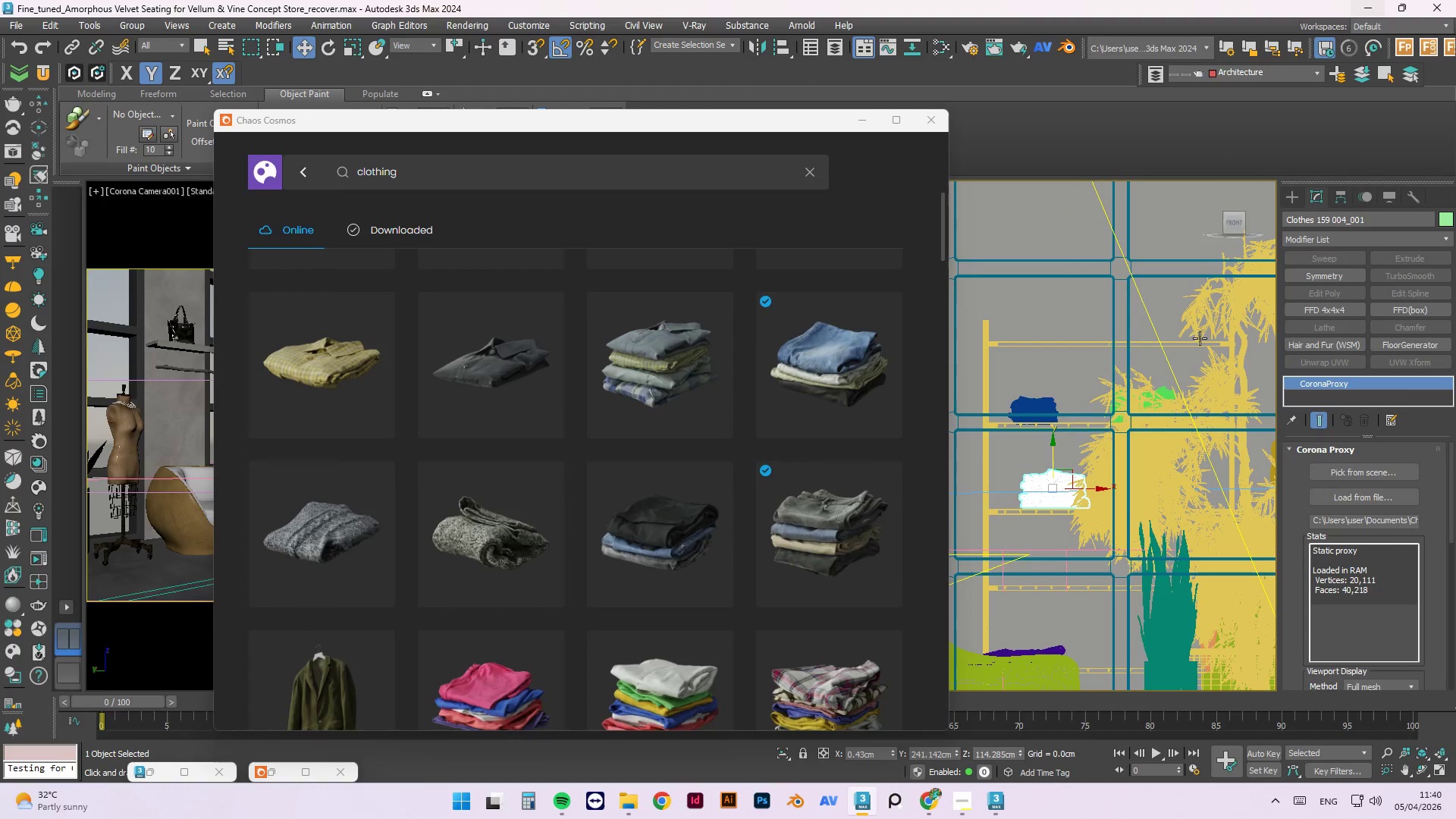 
left_click([1012, 400])
 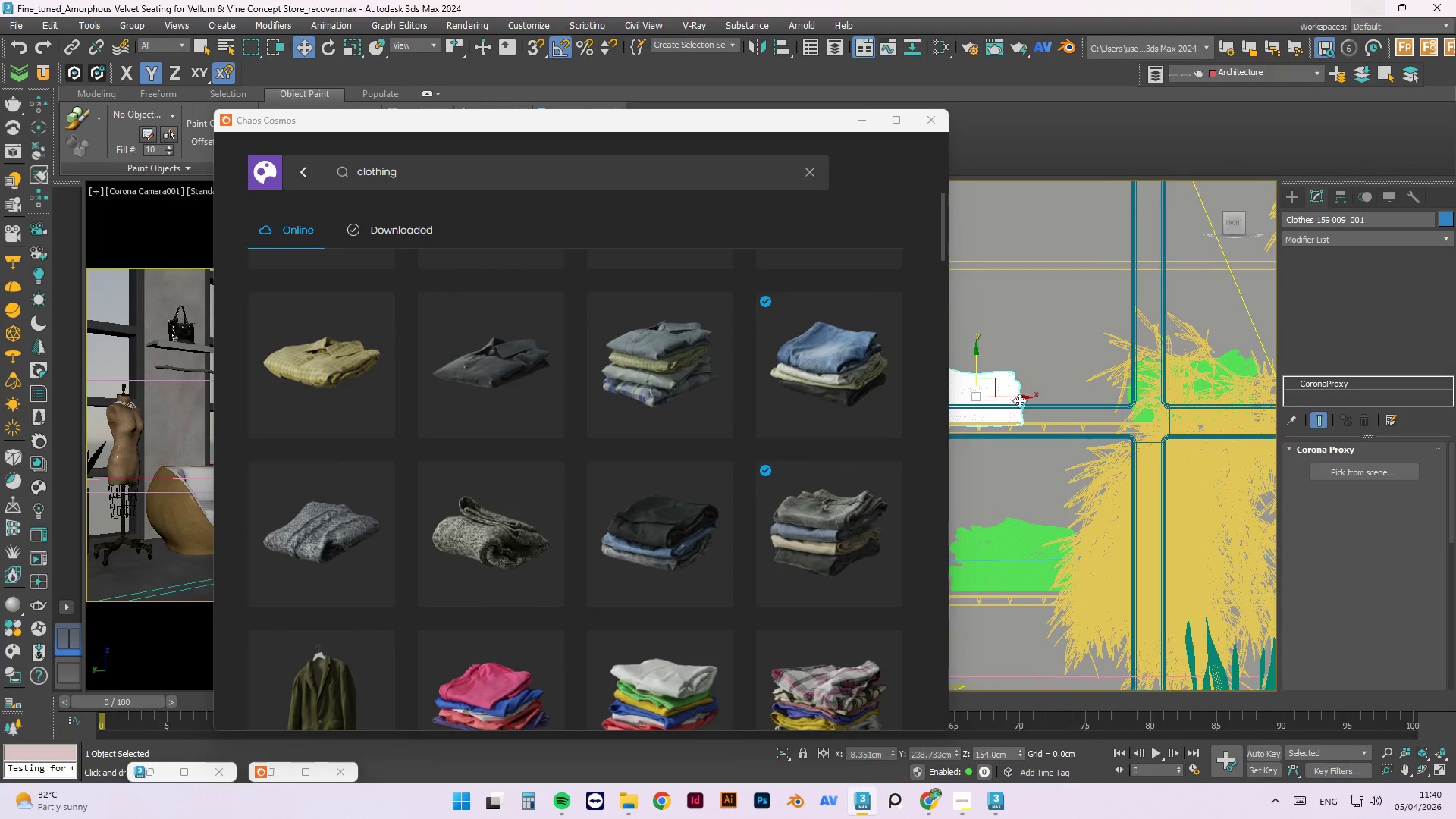 
scroll: coordinate [1086, 420], scroll_direction: up, amount: 3.0
 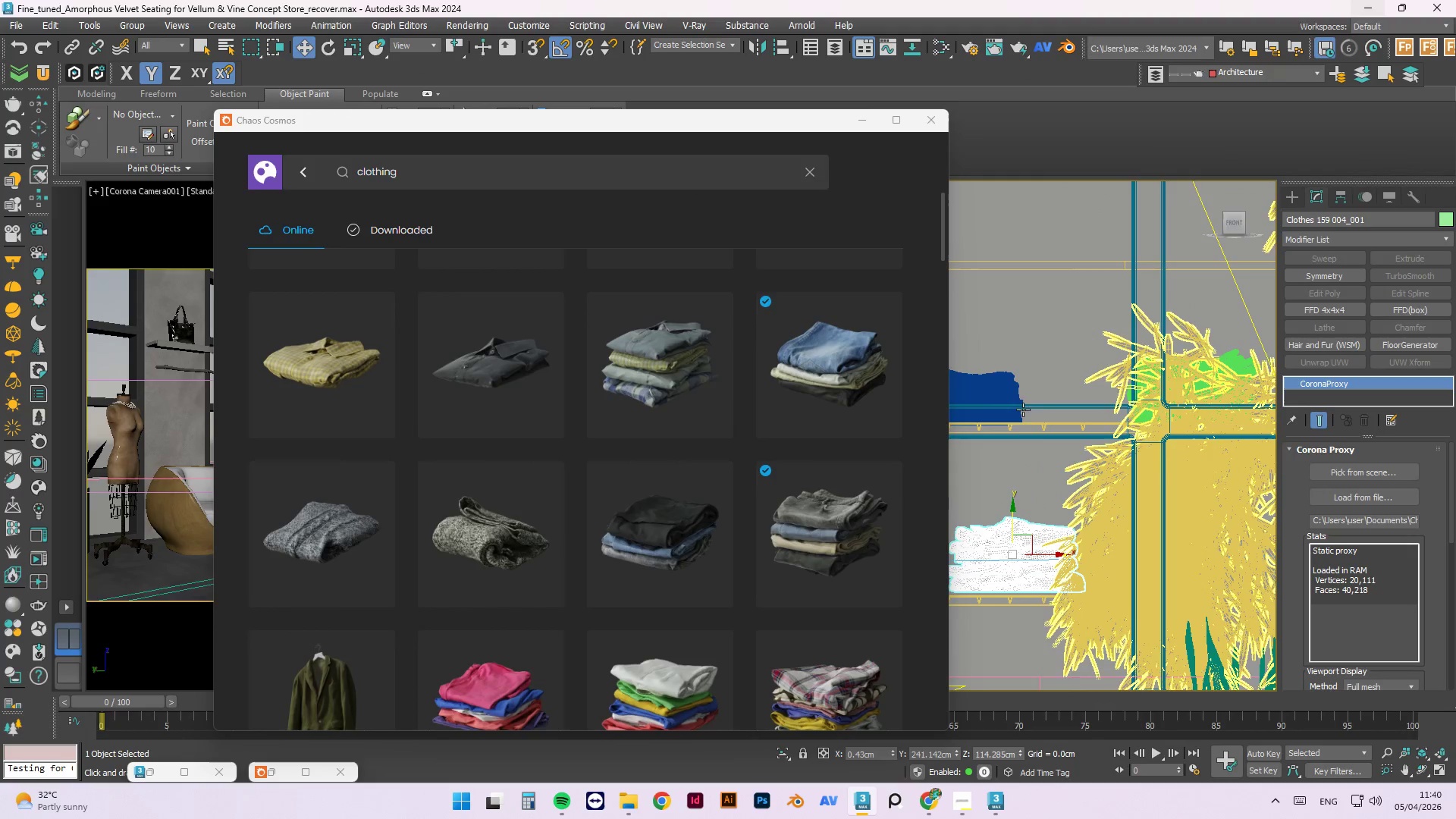 
scroll: coordinate [1025, 403], scroll_direction: down, amount: 2.0
 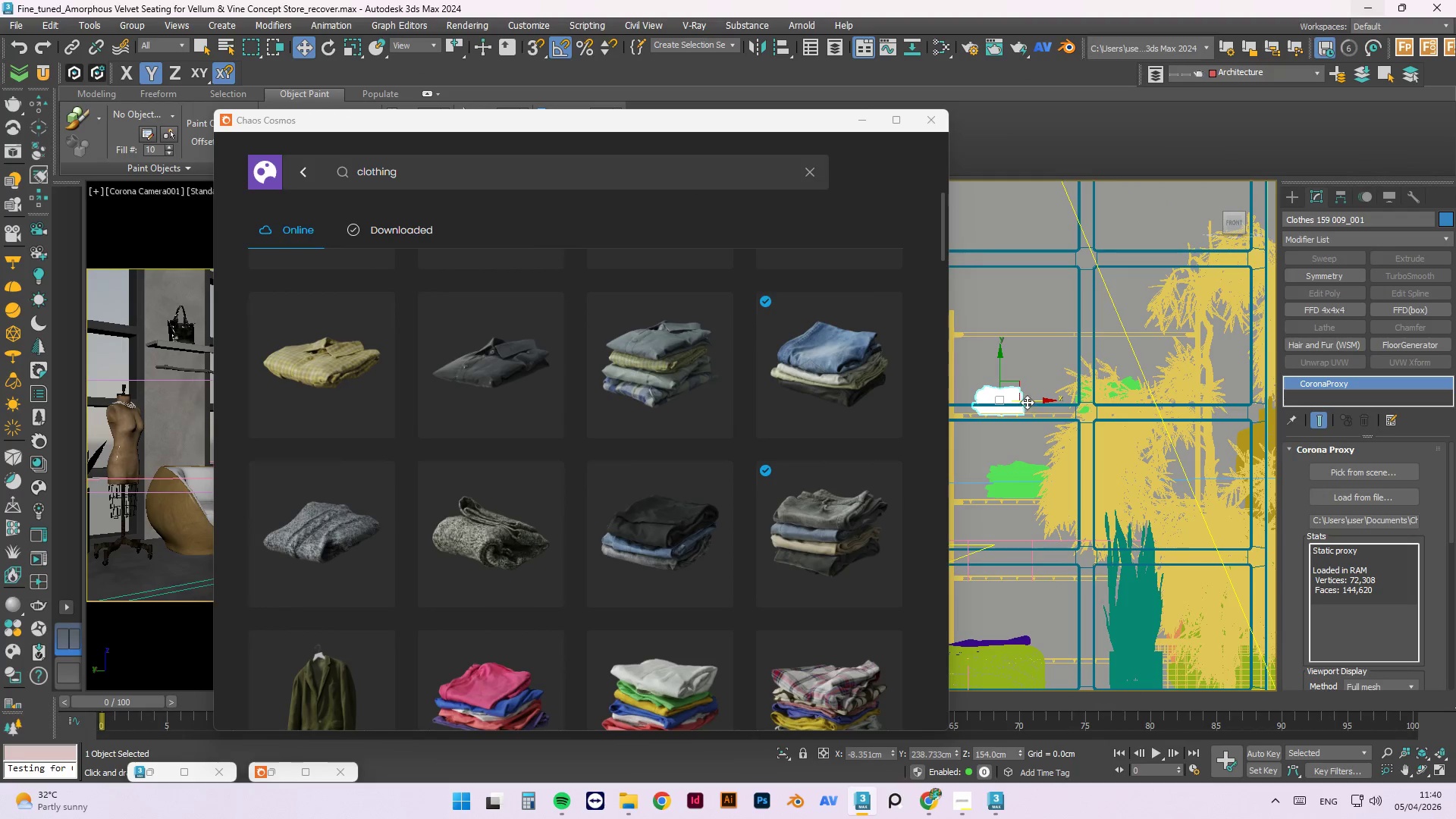 
left_click_drag(start_coordinate=[1031, 401], to_coordinate=[1056, 403])
 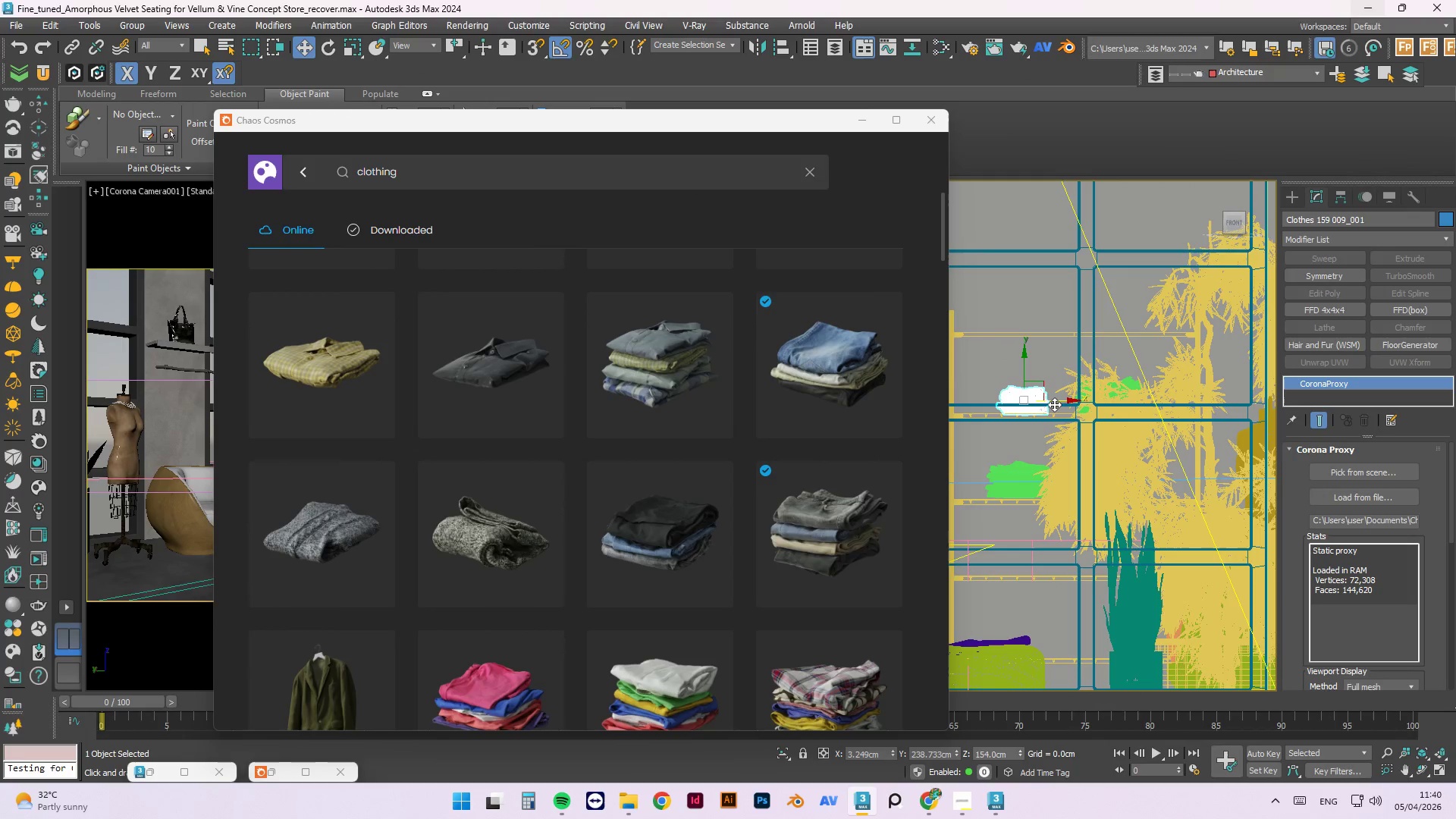 
hold_key(key=AltLeft, duration=1.09)
 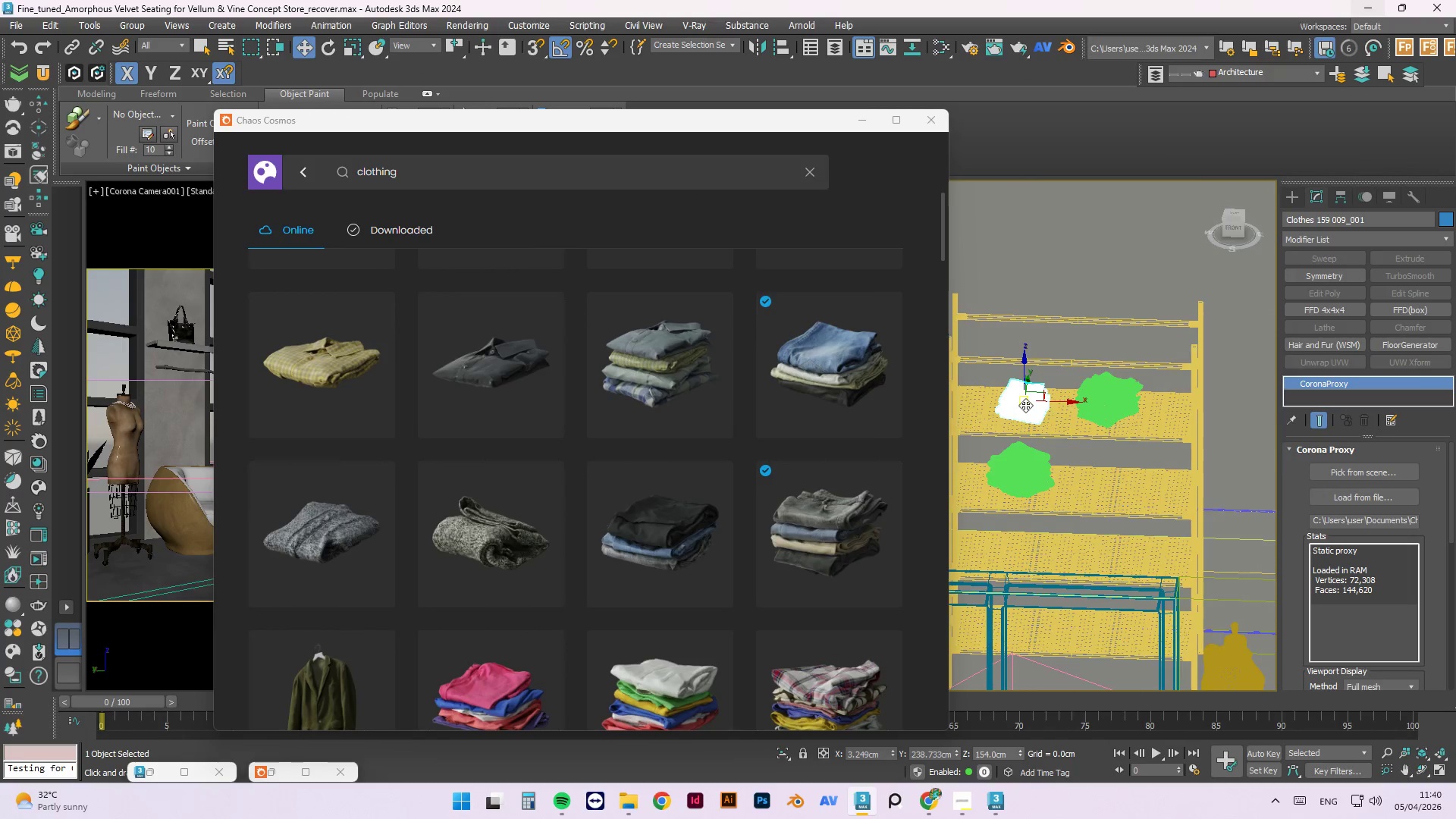 
scroll: coordinate [1025, 405], scroll_direction: up, amount: 2.0
 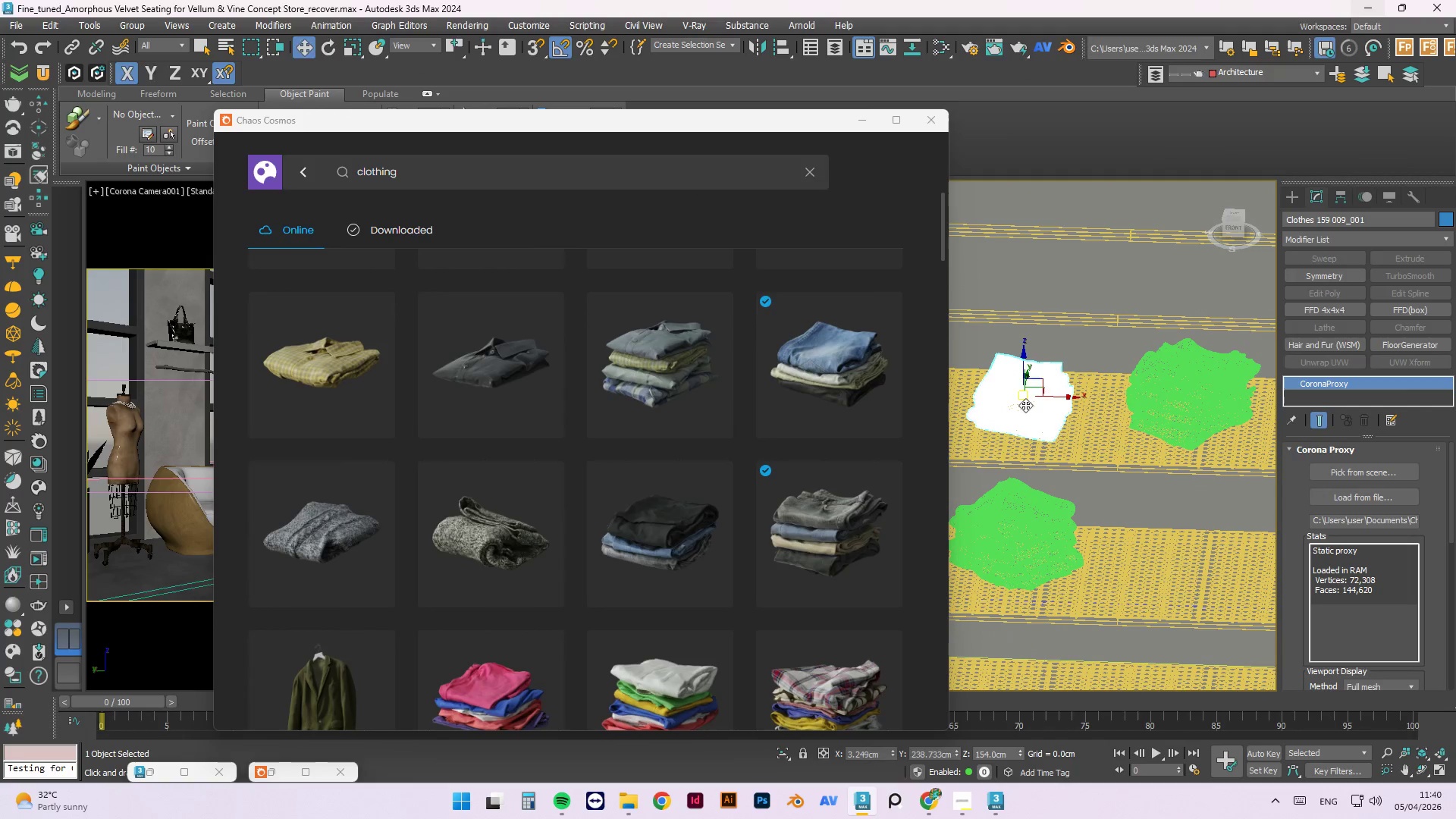 
key(E)
 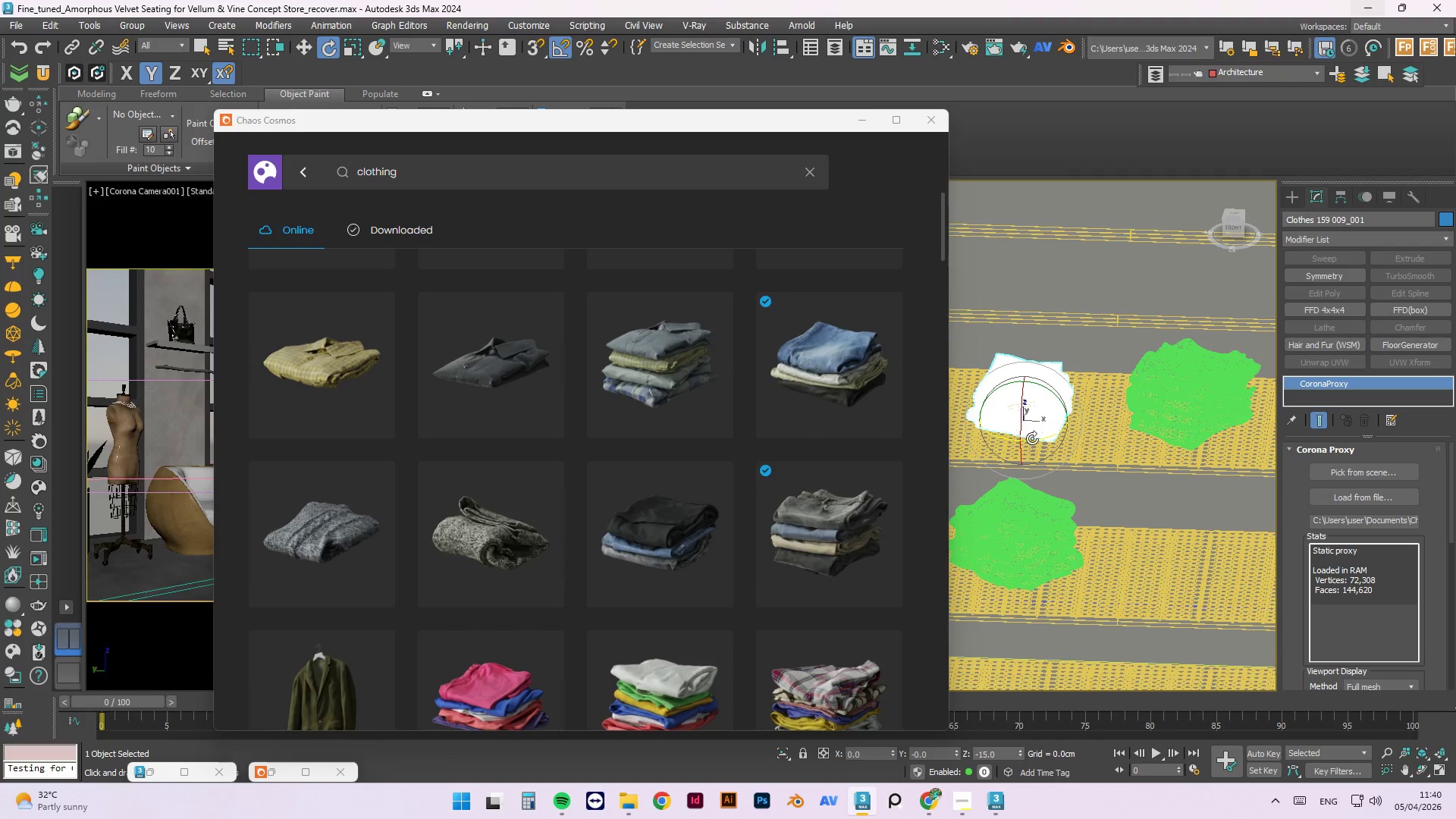 
left_click_drag(start_coordinate=[1032, 438], to_coordinate=[959, 405])
 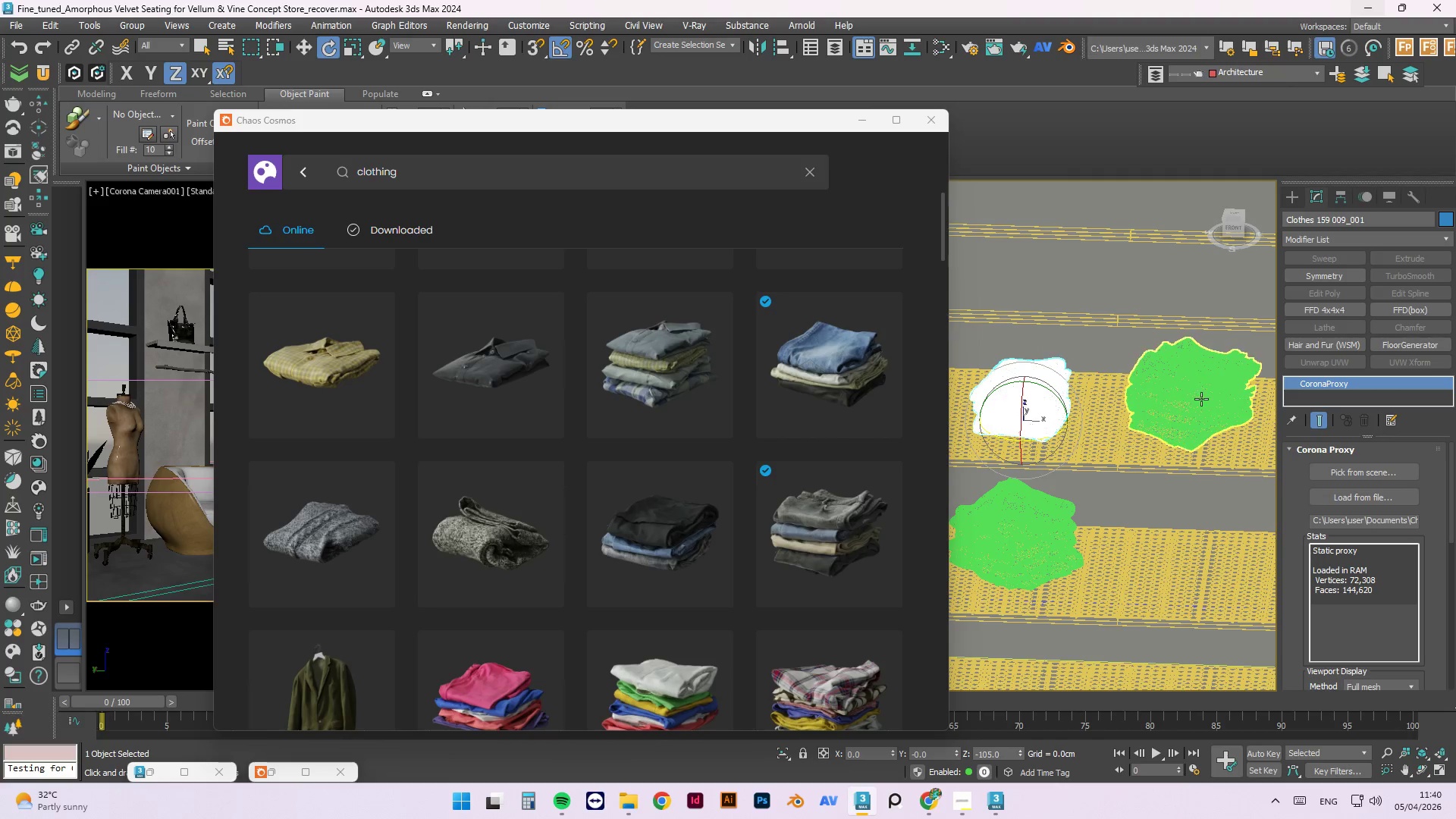 
left_click([1201, 398])
 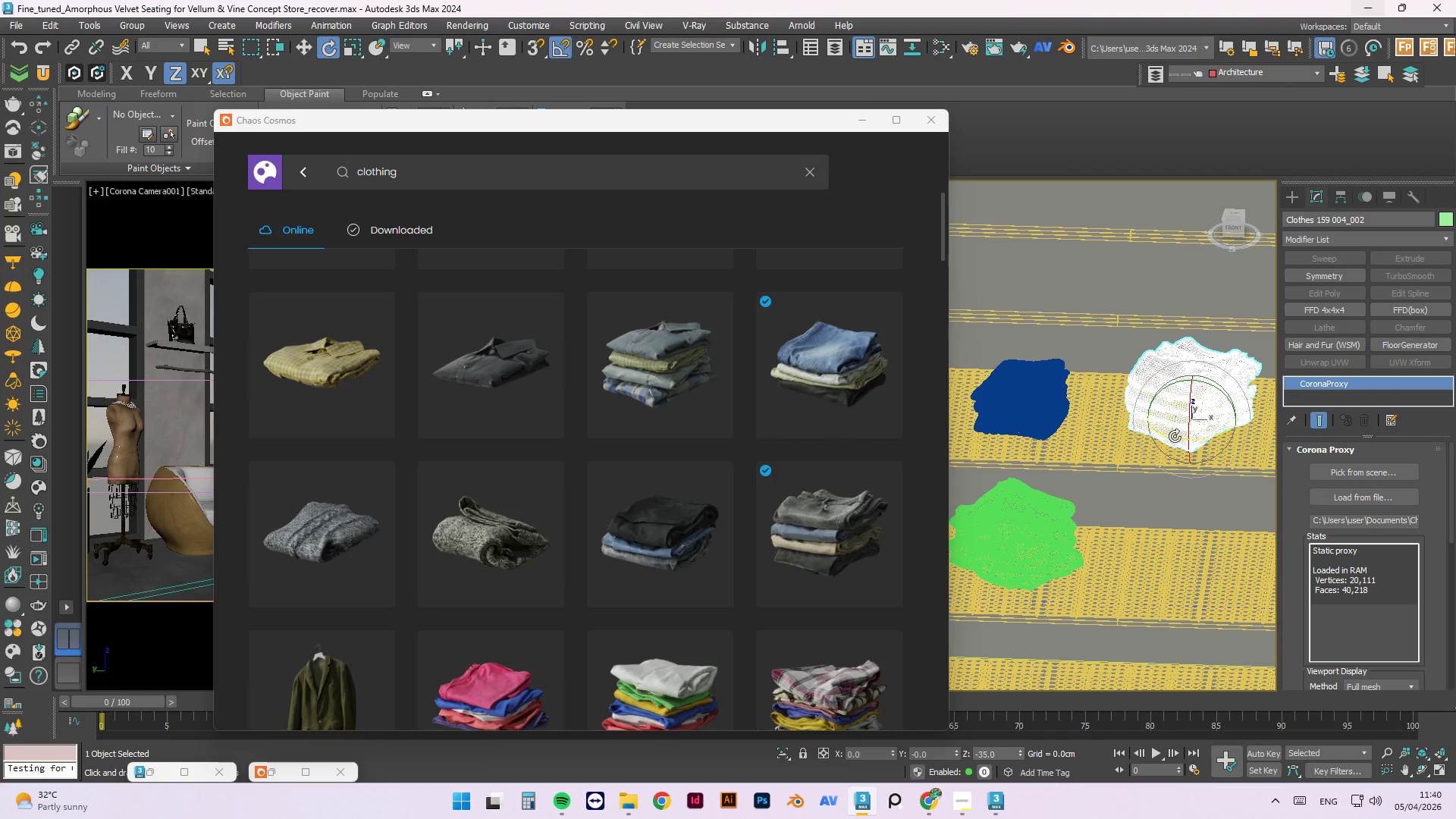 
left_click_drag(start_coordinate=[1170, 435], to_coordinate=[1203, 421])
 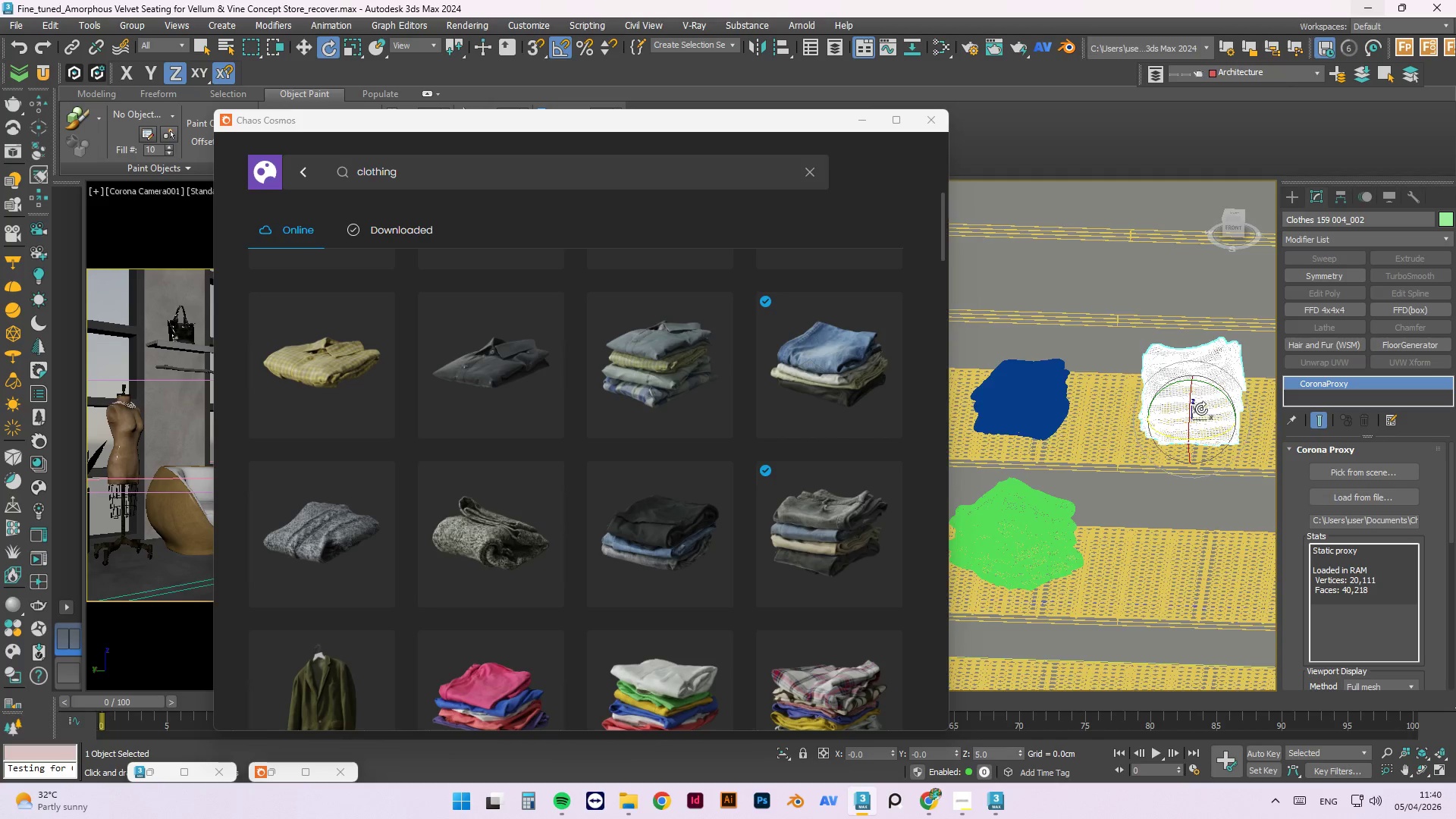 
scroll: coordinate [1201, 409], scroll_direction: down, amount: 2.0
 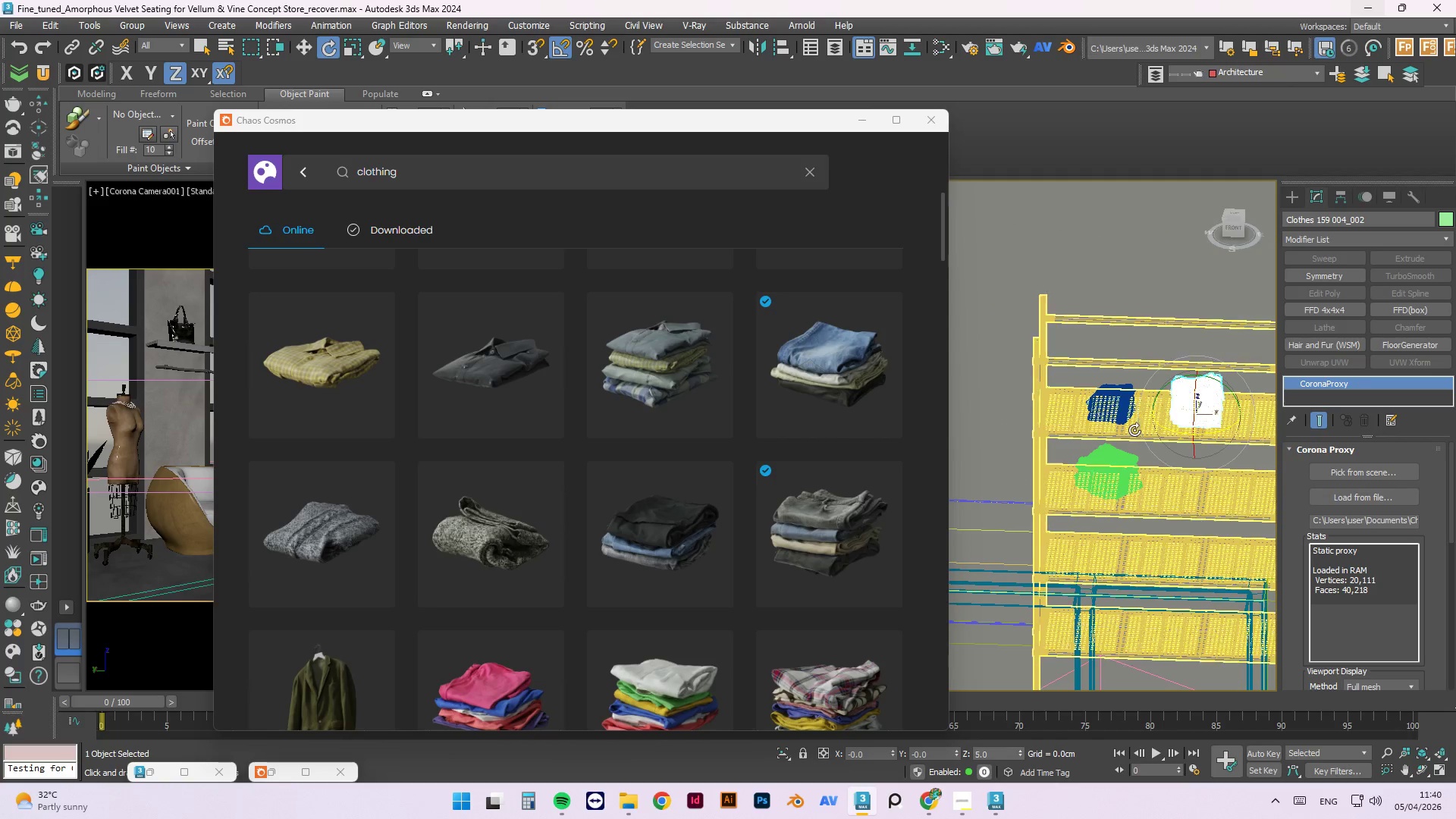 
scroll: coordinate [1107, 420], scroll_direction: up, amount: 2.0
 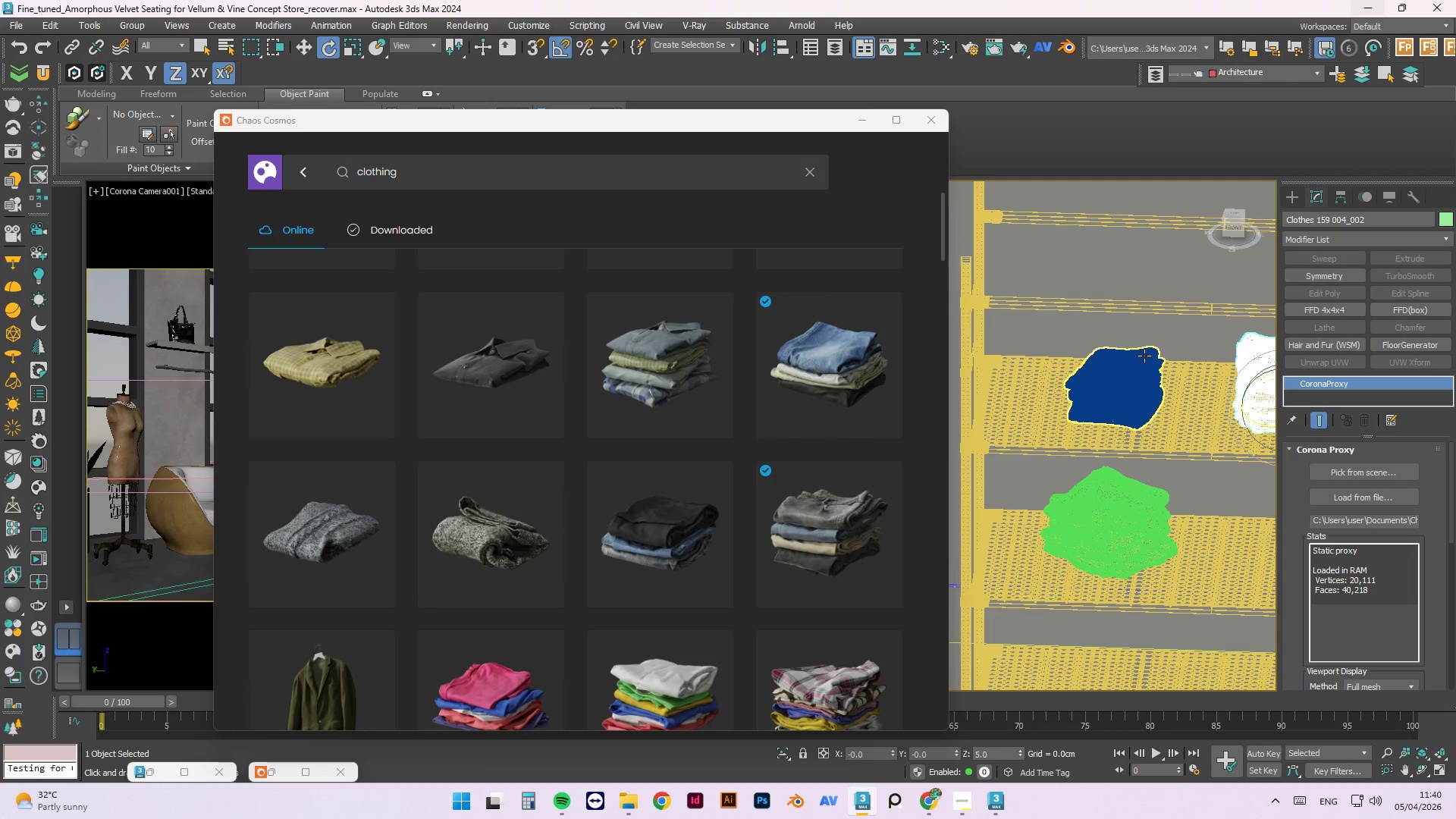 
left_click([1144, 356])
 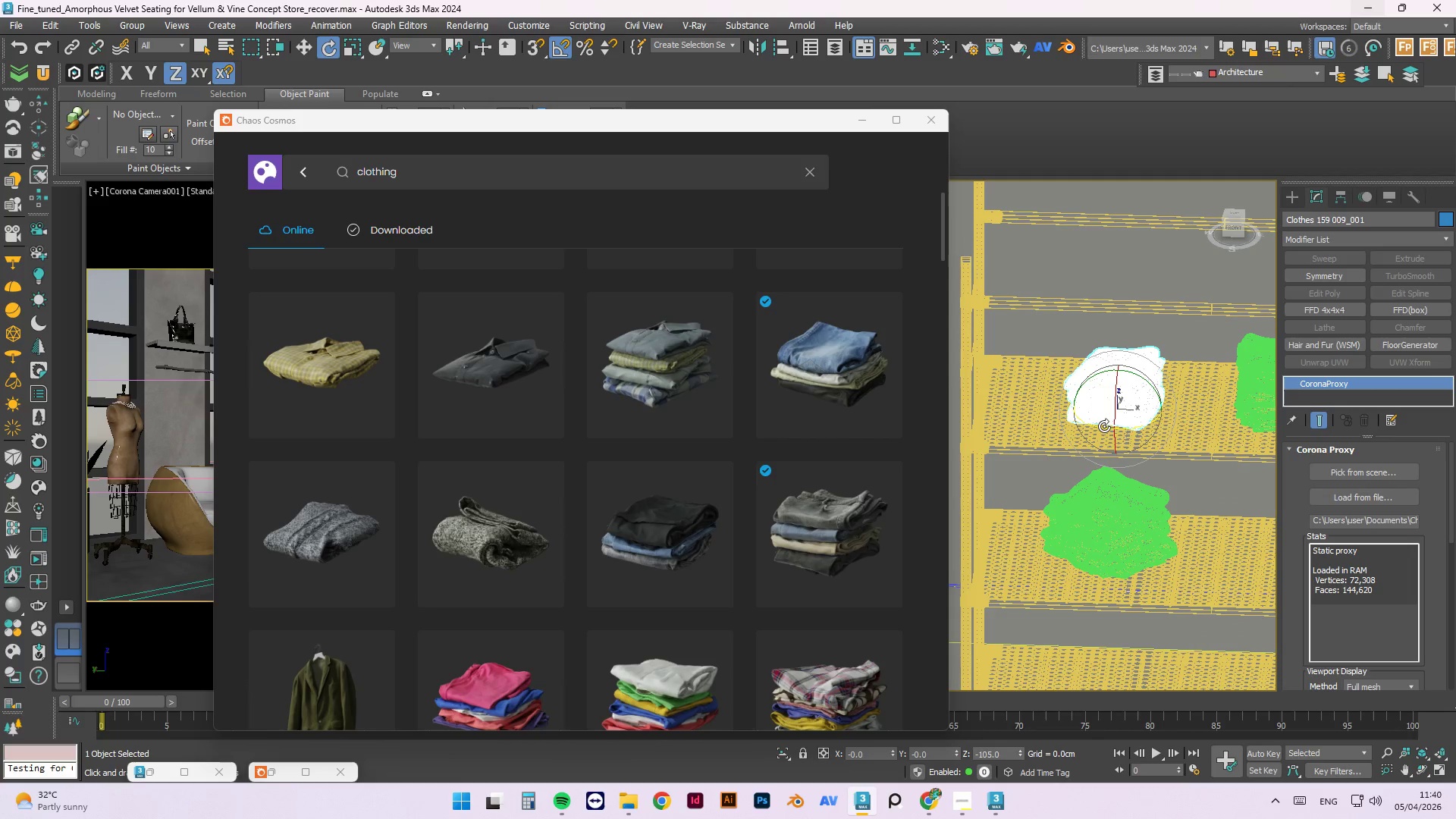 
left_click_drag(start_coordinate=[1103, 427], to_coordinate=[1116, 431])
 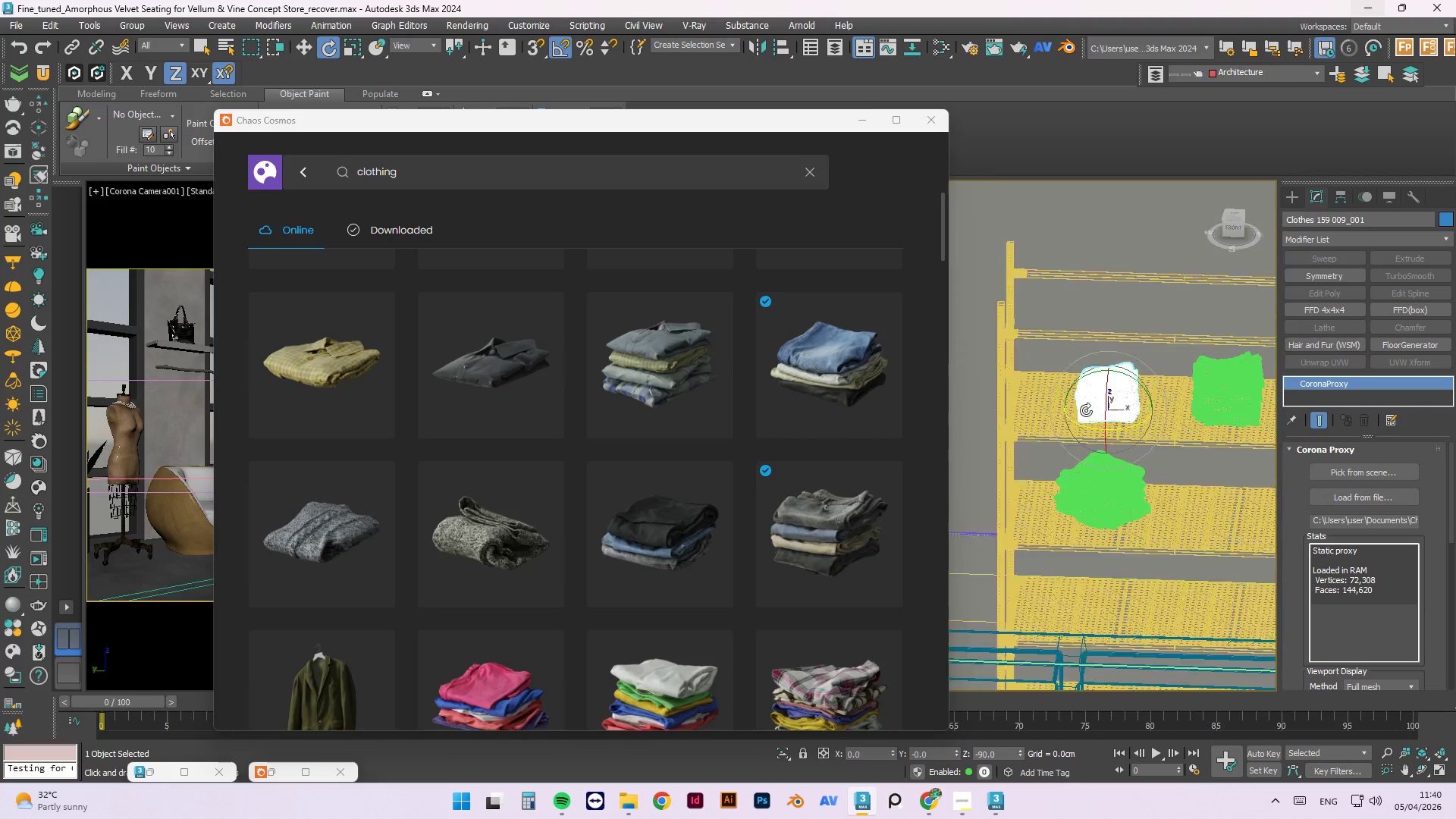 
left_click([1177, 400])
 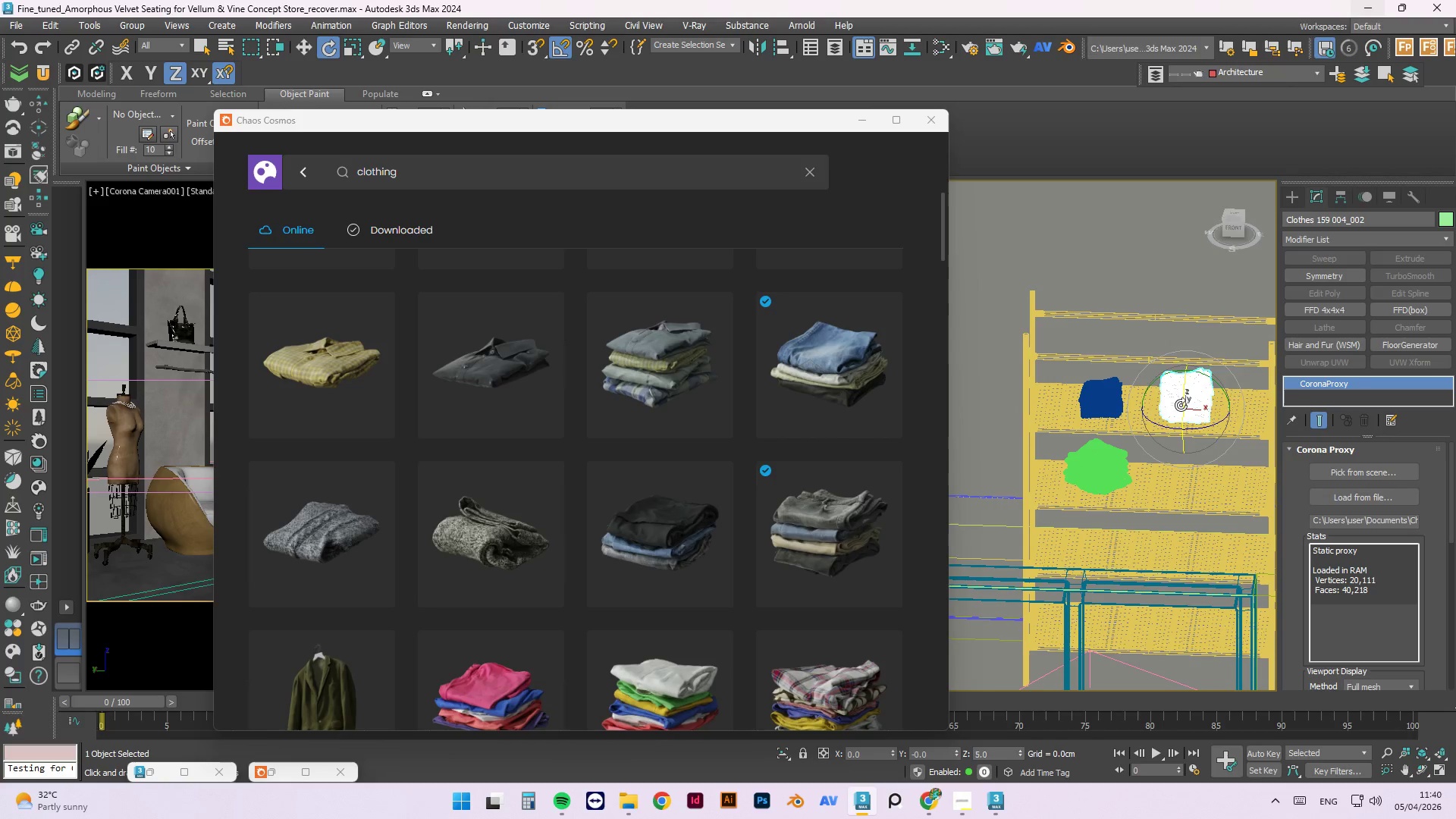 
scroll: coordinate [1086, 410], scroll_direction: down, amount: 2.0
 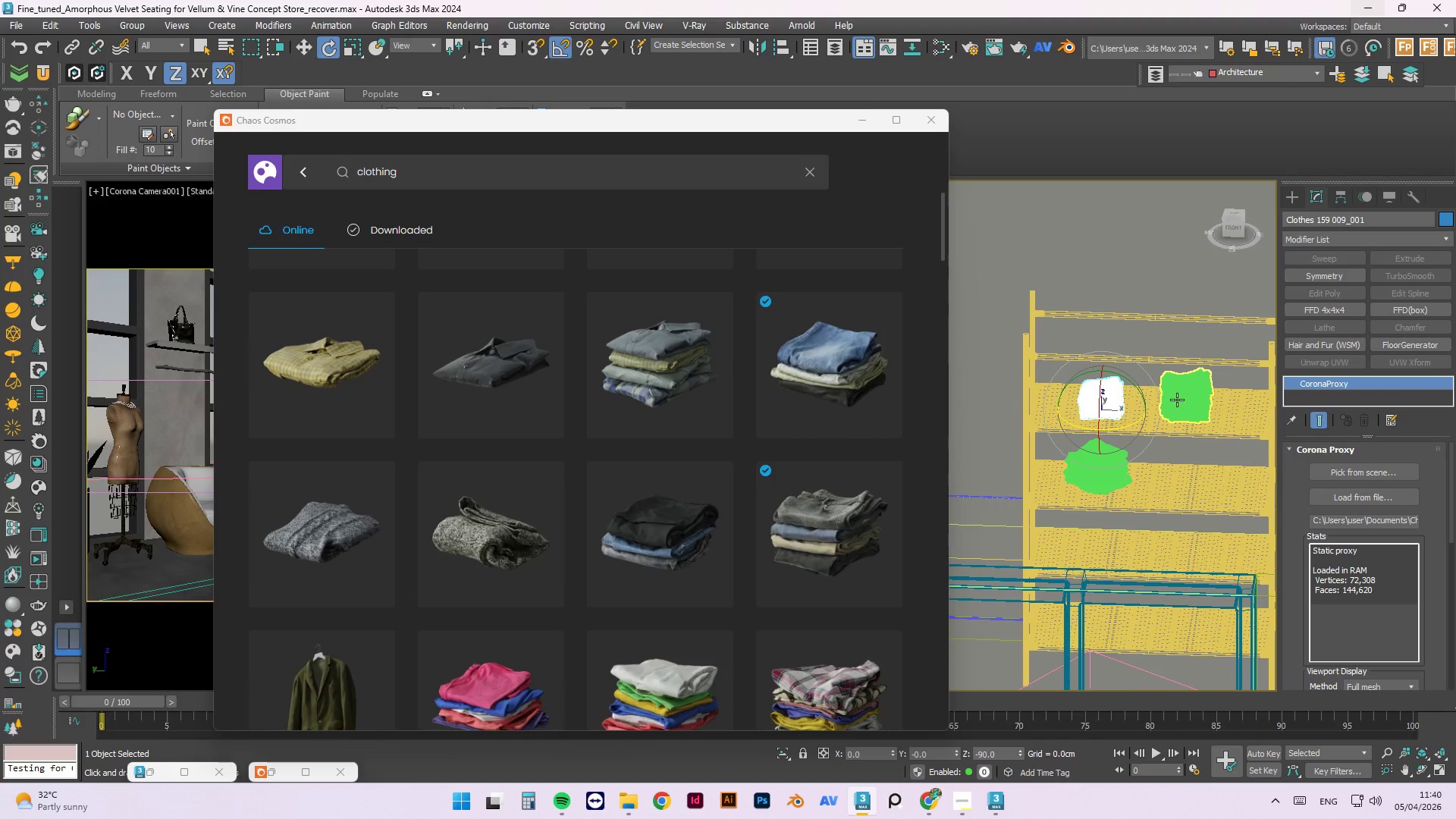 
key(W)
 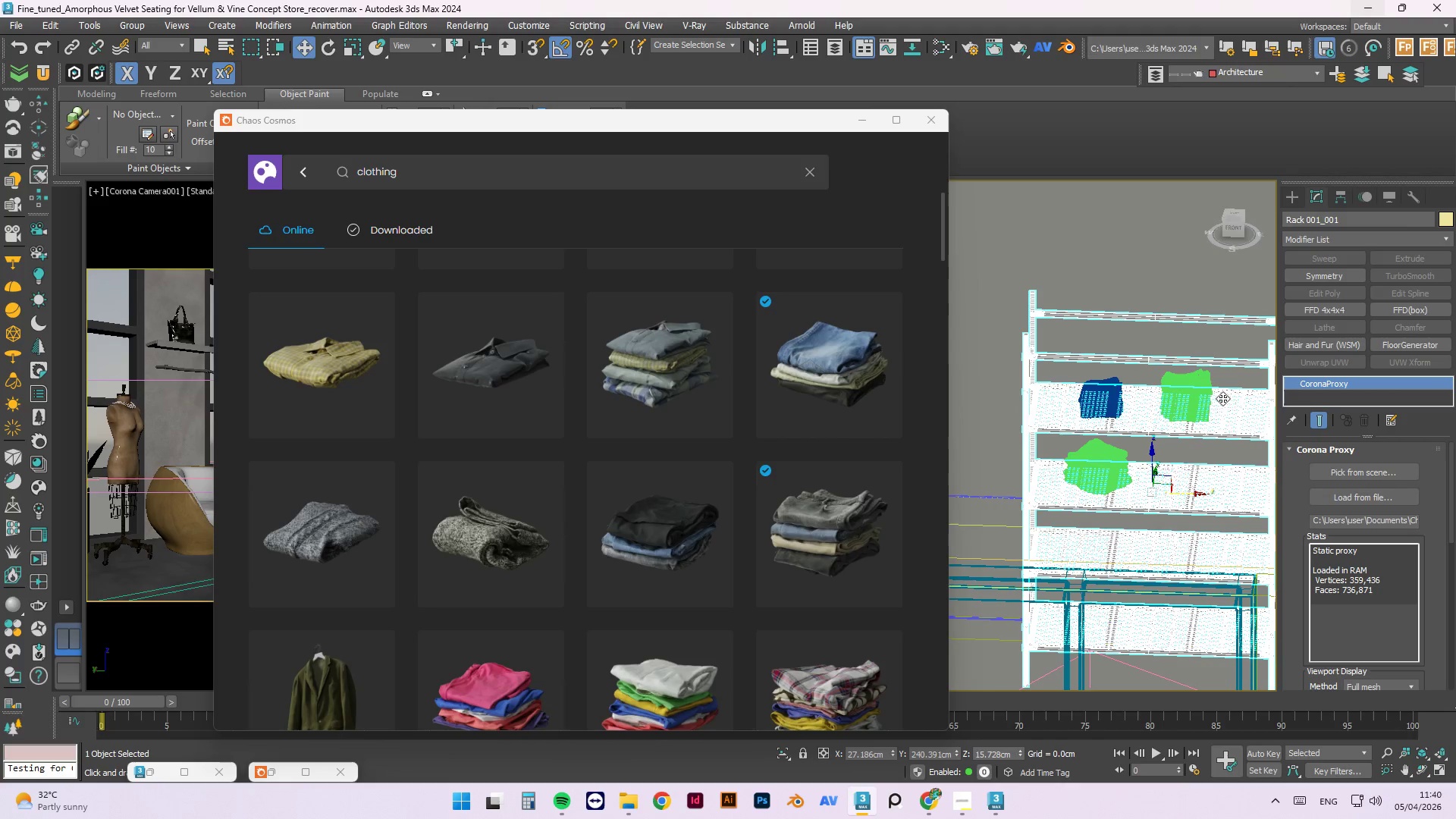 
left_click([1194, 382])
 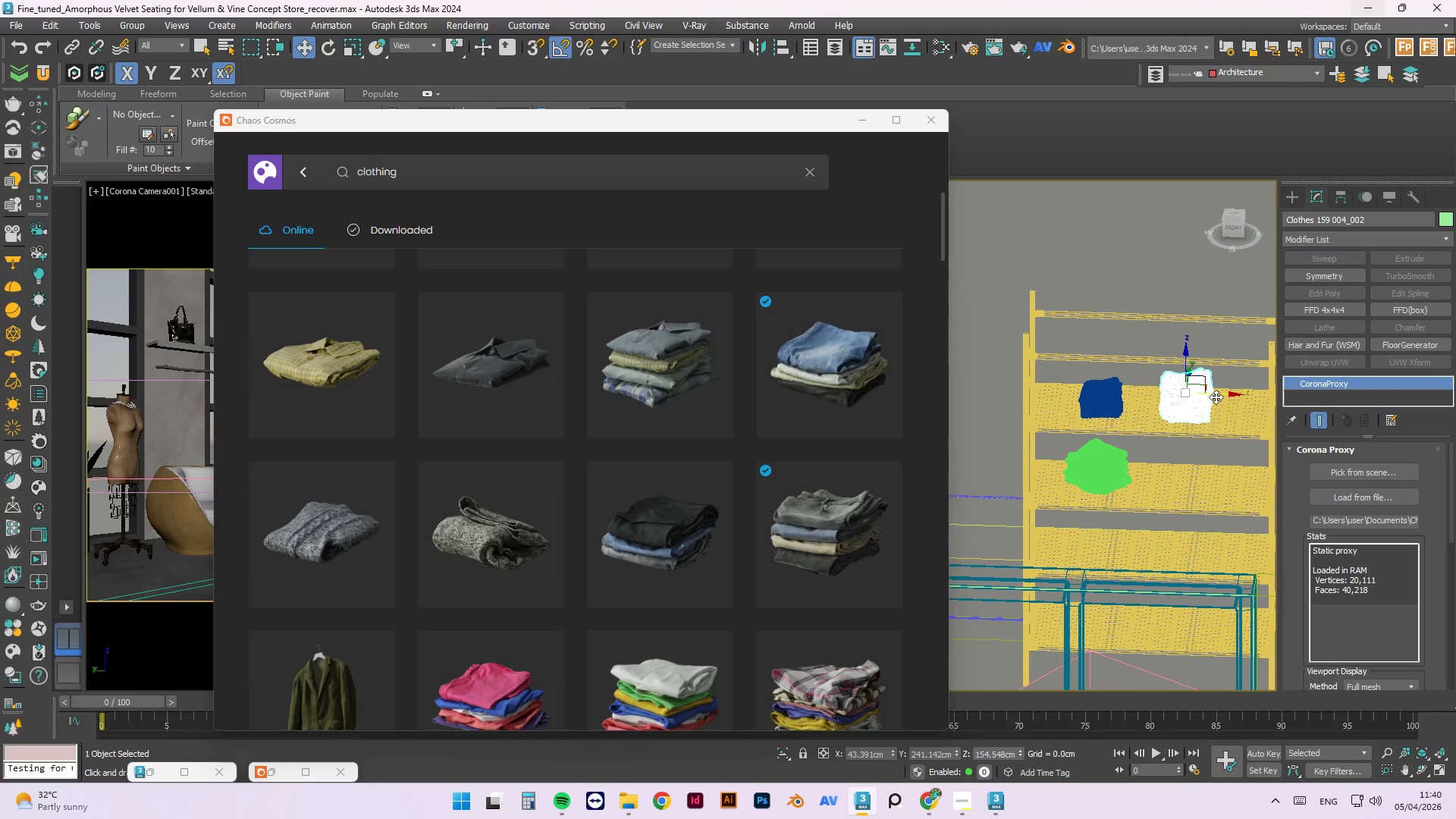 
left_click_drag(start_coordinate=[1217, 397], to_coordinate=[1192, 399])
 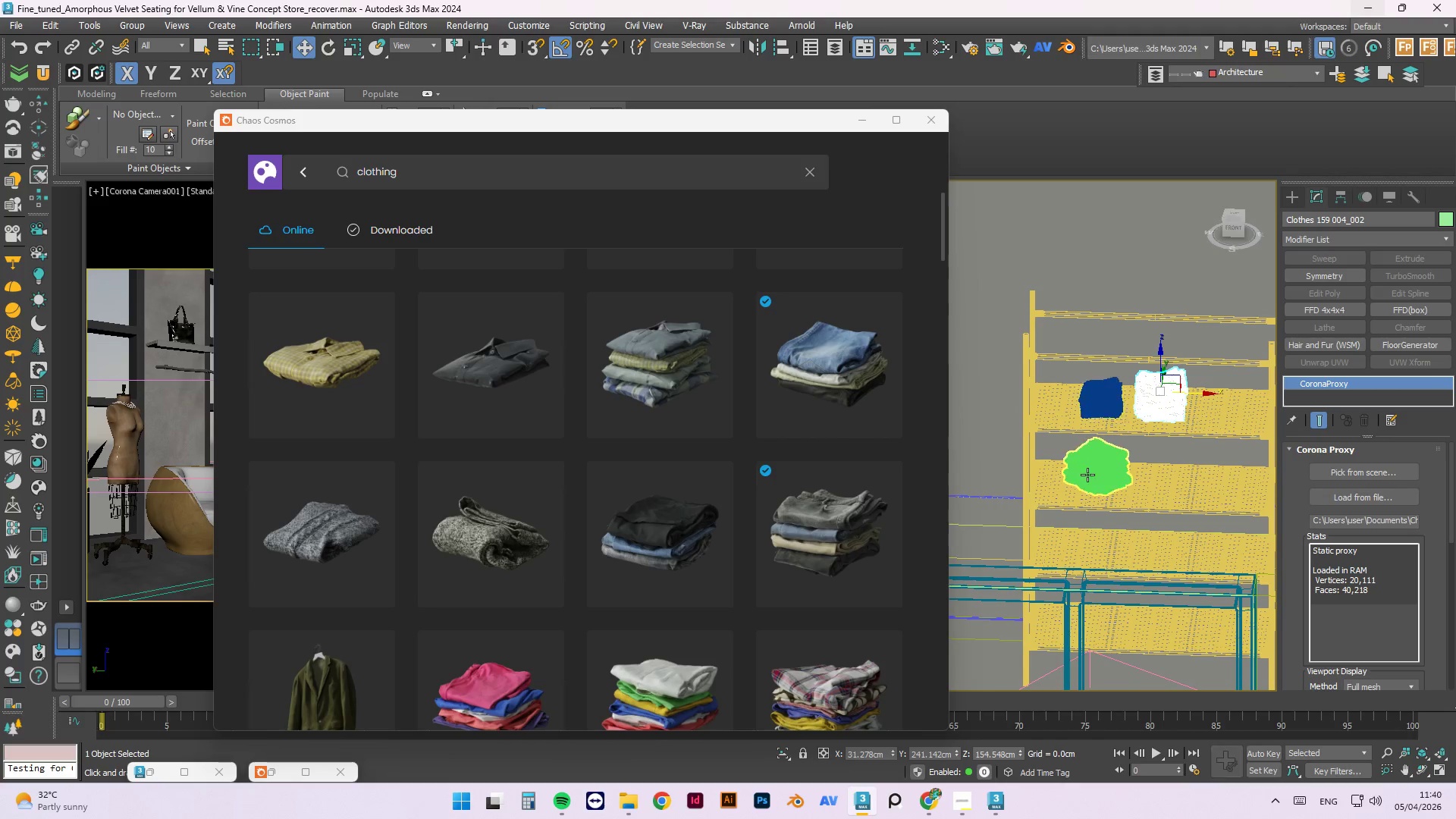 
left_click([1087, 475])
 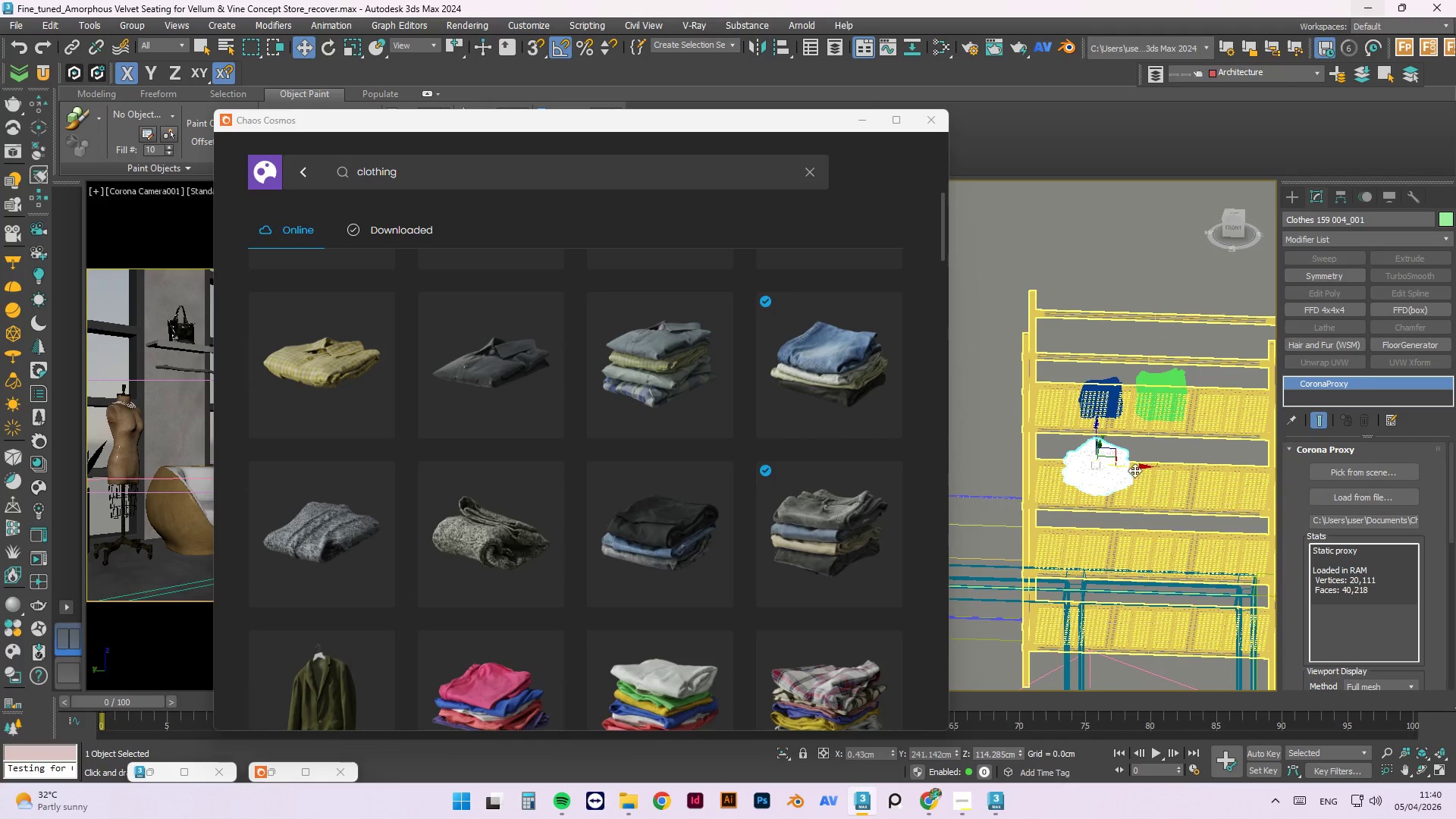 
left_click_drag(start_coordinate=[1136, 467], to_coordinate=[1260, 471])
 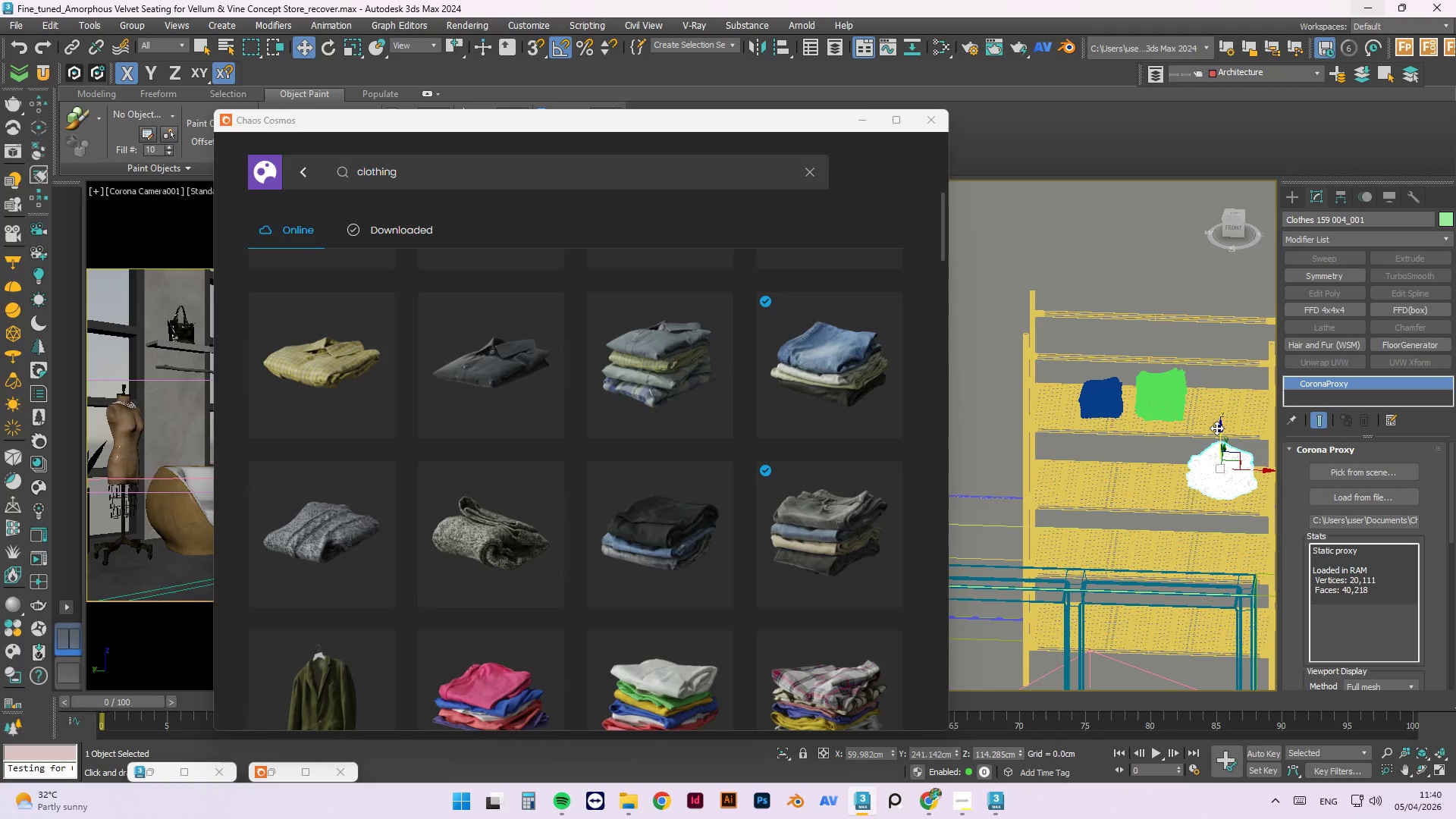 
left_click_drag(start_coordinate=[1216, 428], to_coordinate=[1217, 352])
 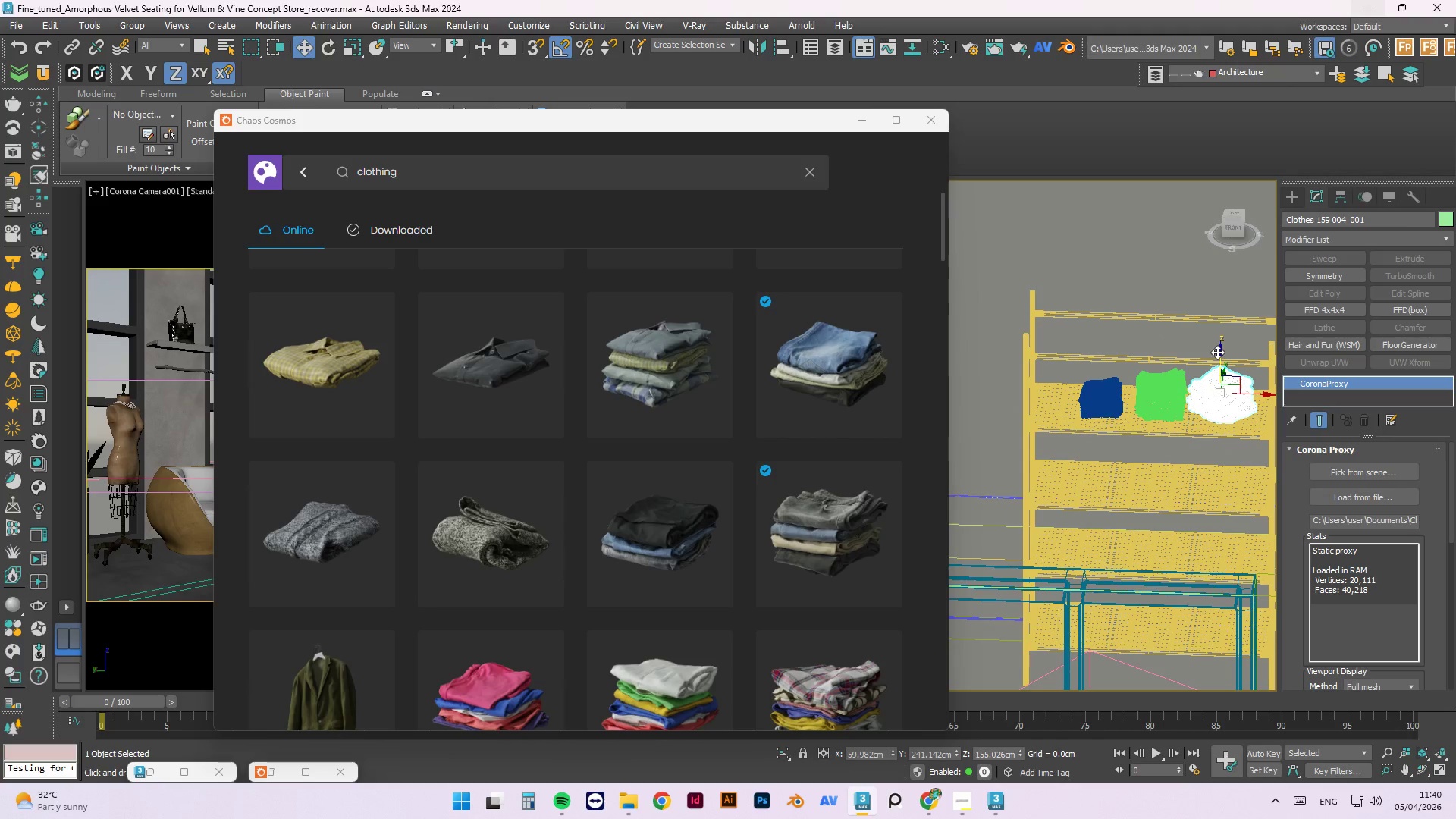 
key(F)
 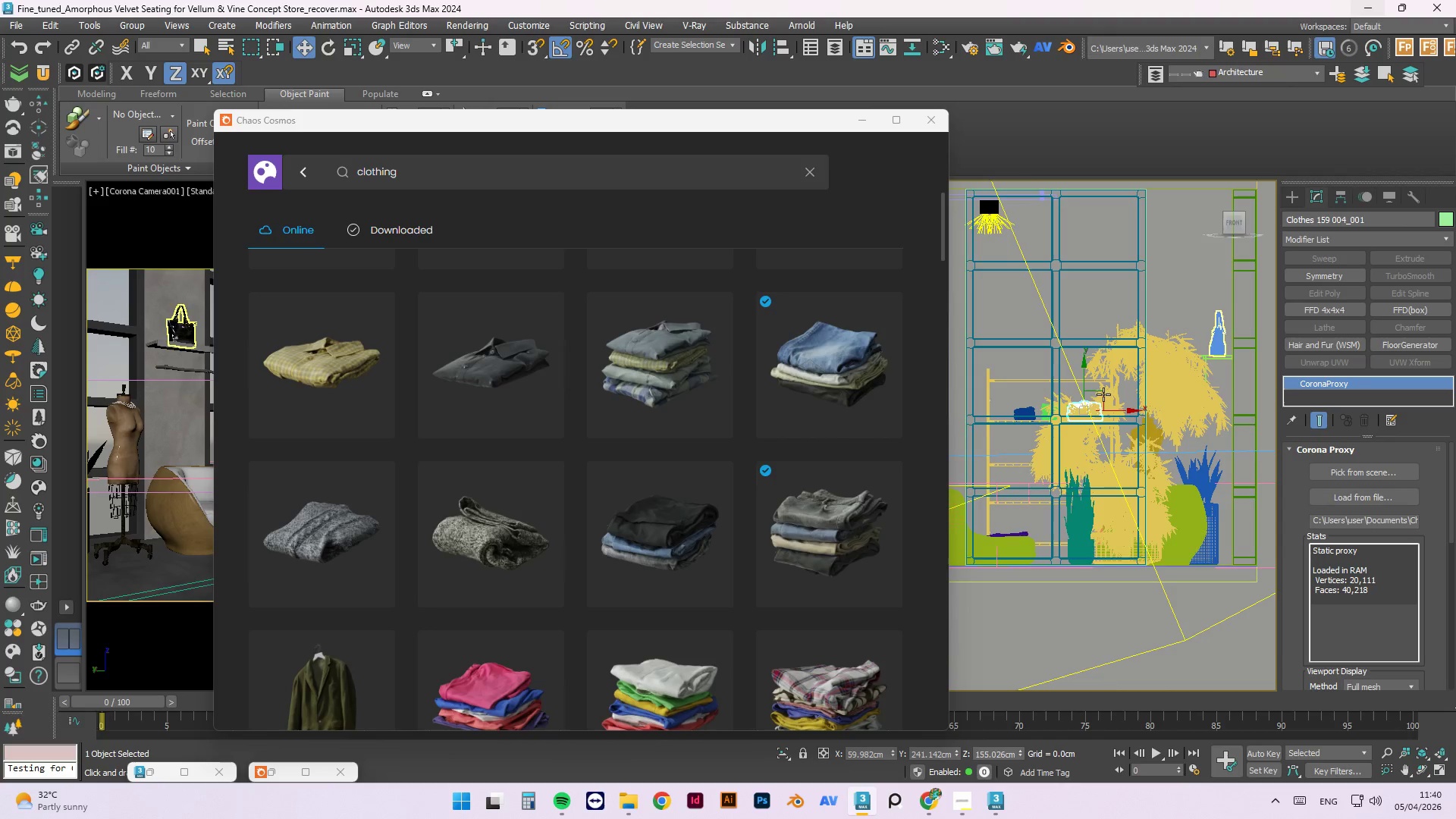 
scroll: coordinate [991, 410], scroll_direction: up, amount: 6.0
 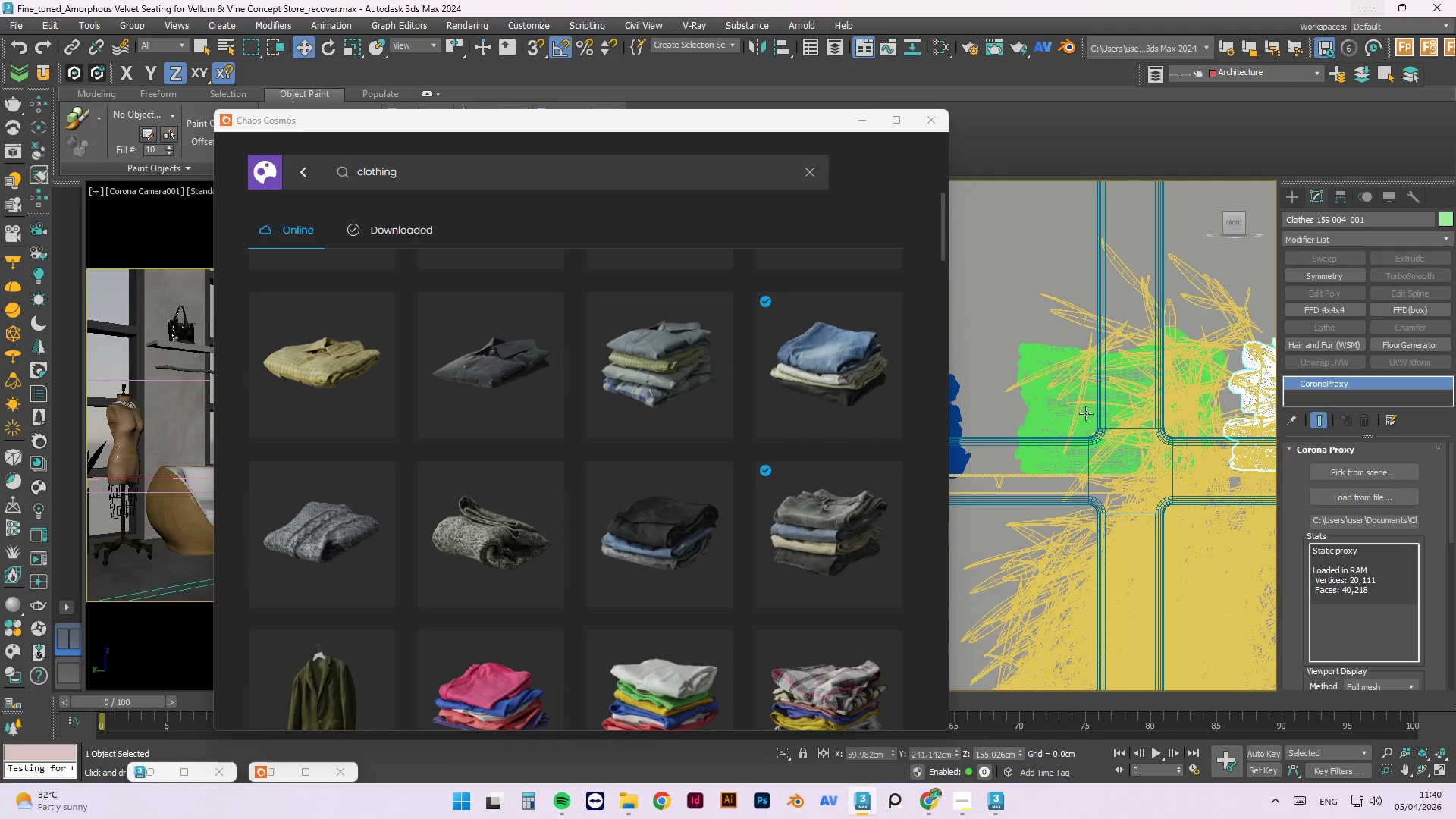 
scroll: coordinate [1099, 414], scroll_direction: down, amount: 2.0
 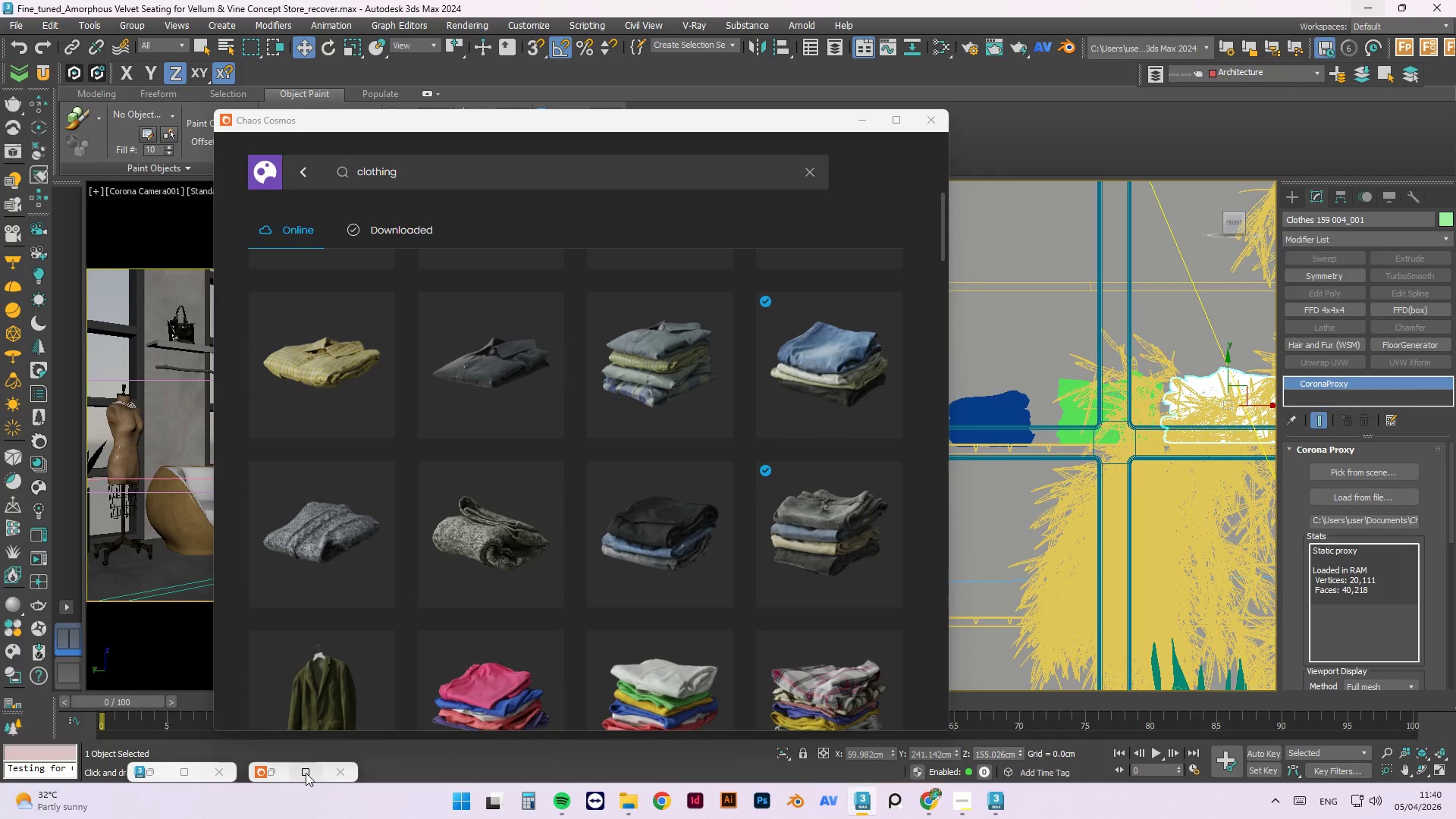 
left_click([281, 772])
 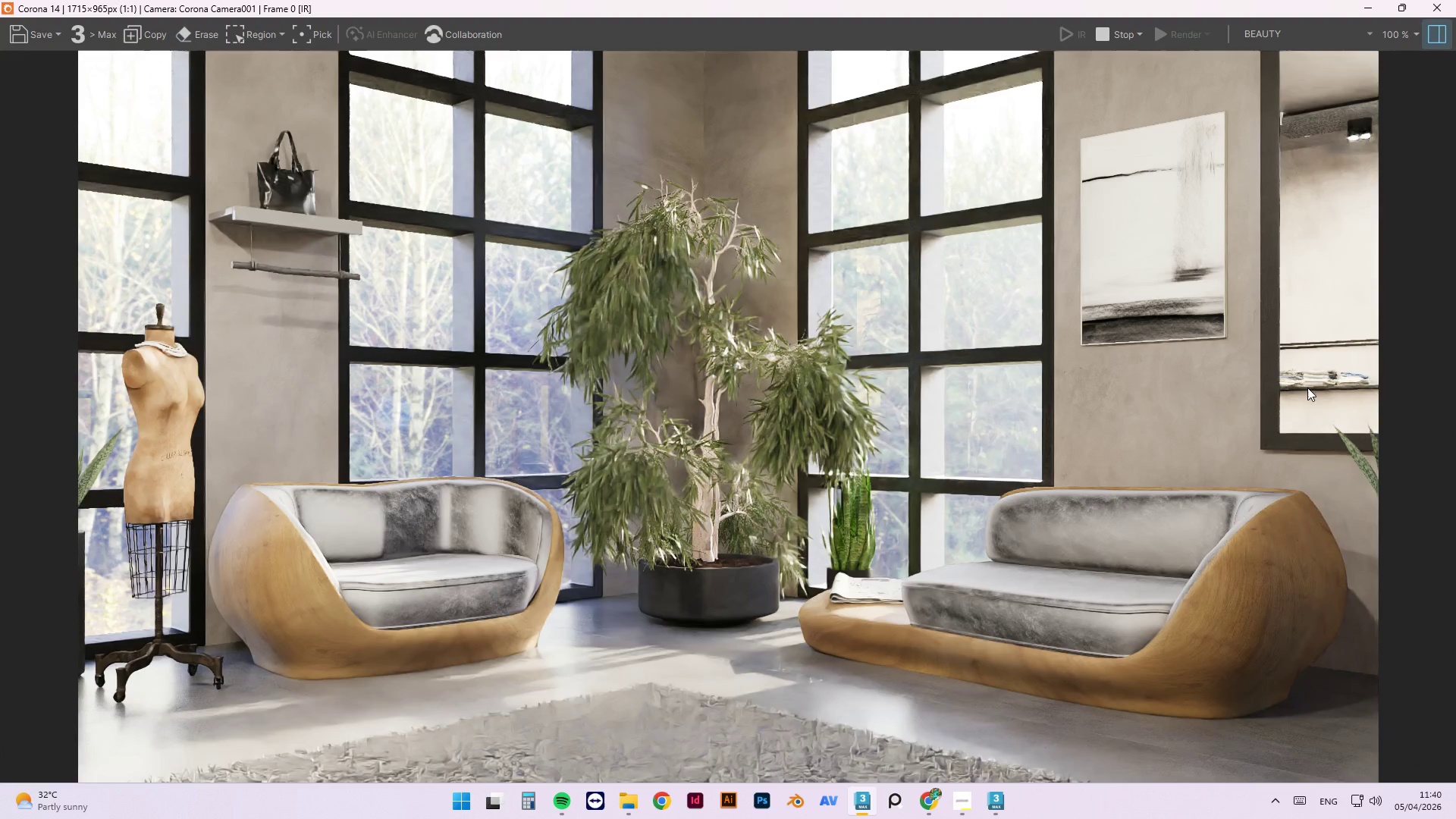 
wait(5.39)
 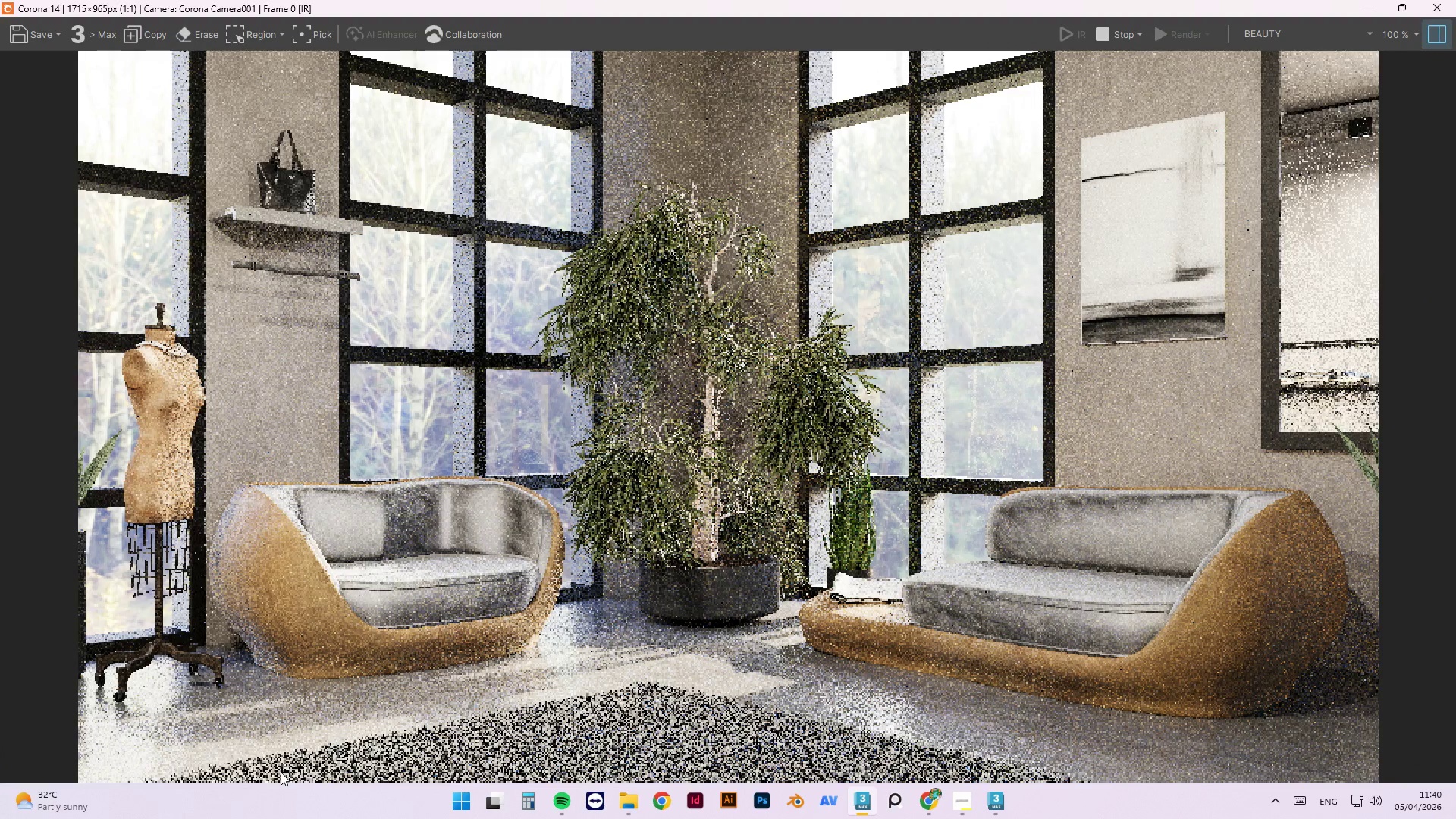 
left_click_drag(start_coordinate=[1259, 6], to_coordinate=[556, 184])
 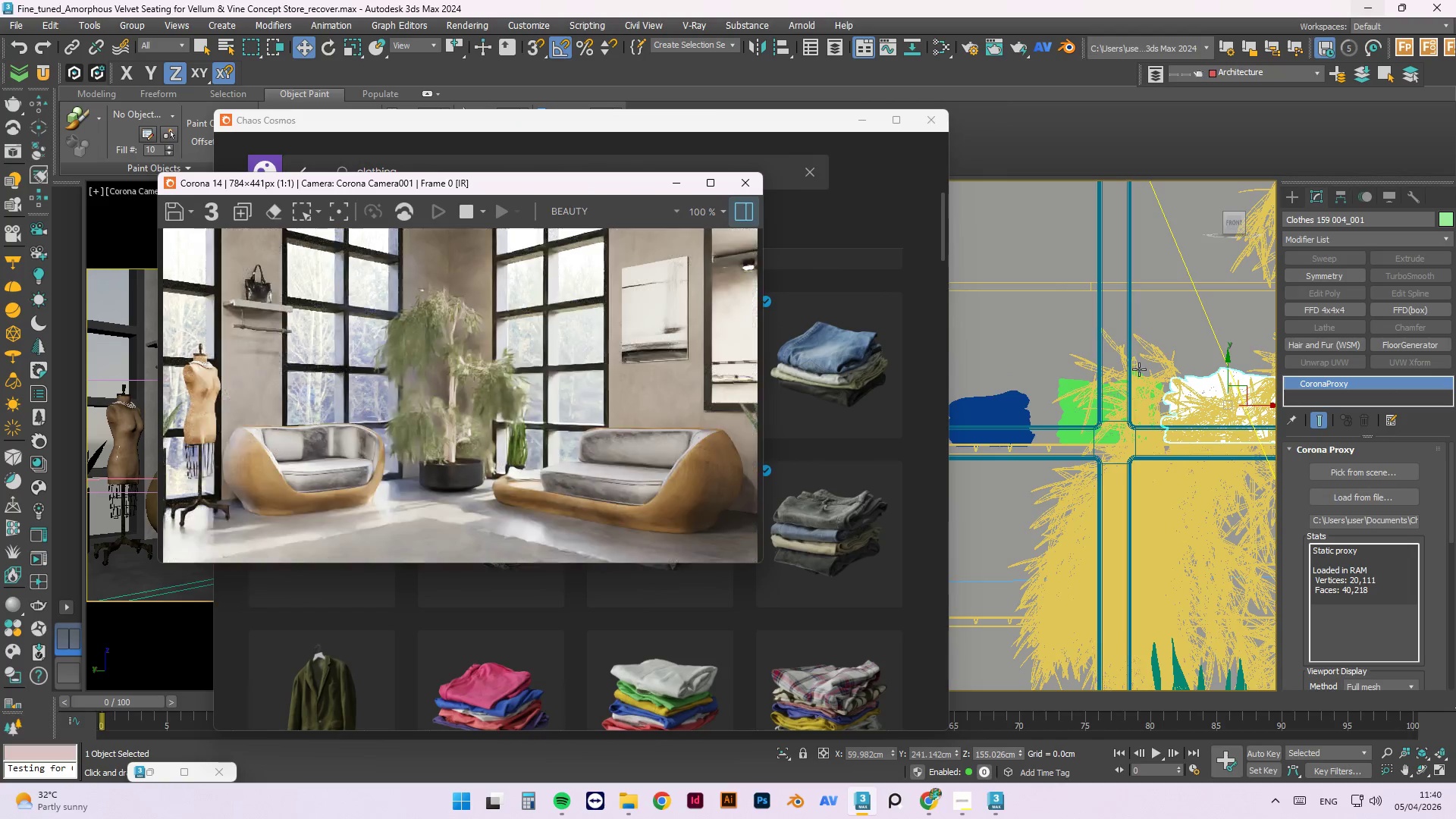 
left_click([1066, 381])
 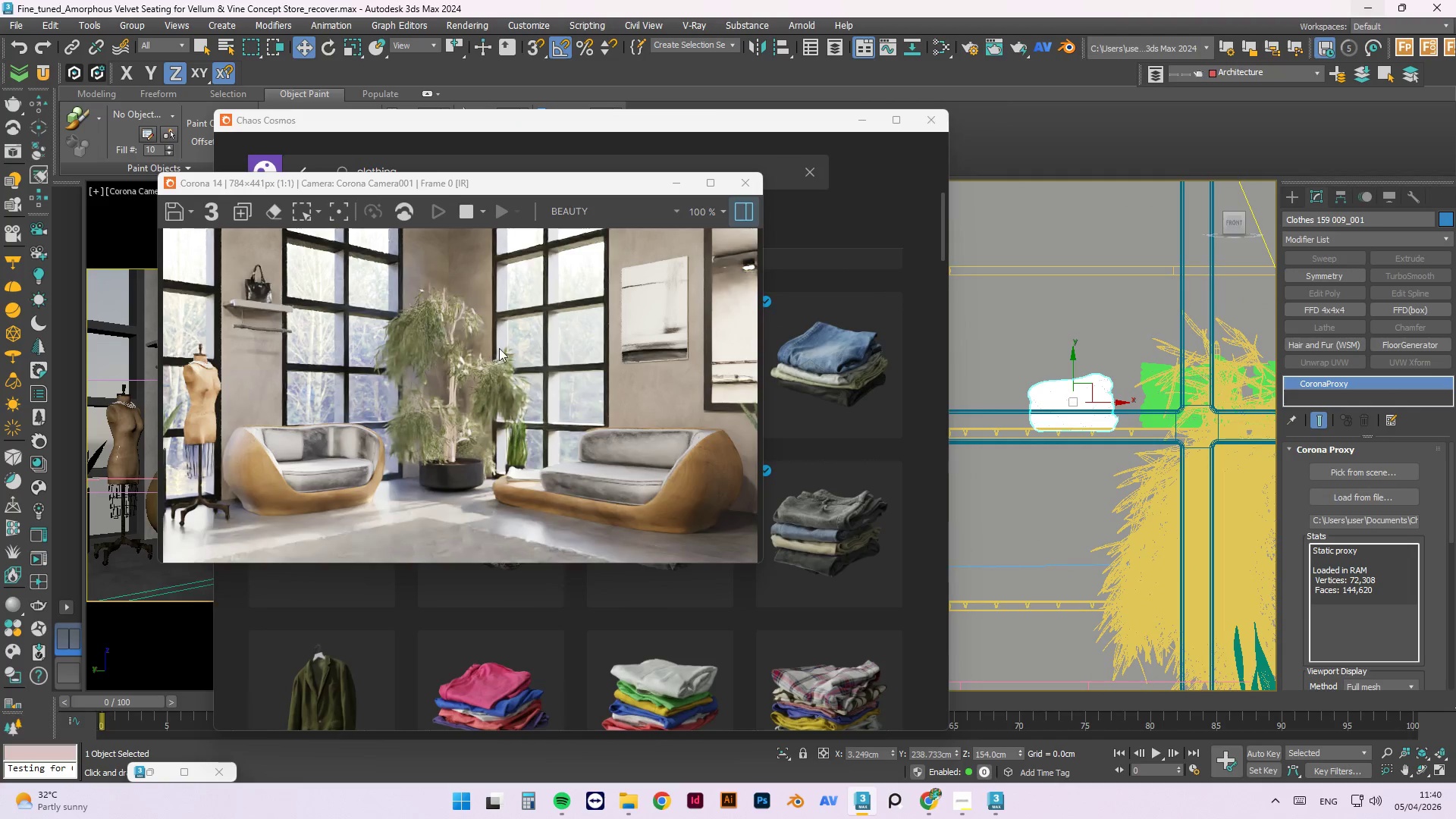 
scroll: coordinate [1065, 381], scroll_direction: none, amount: 0.0
 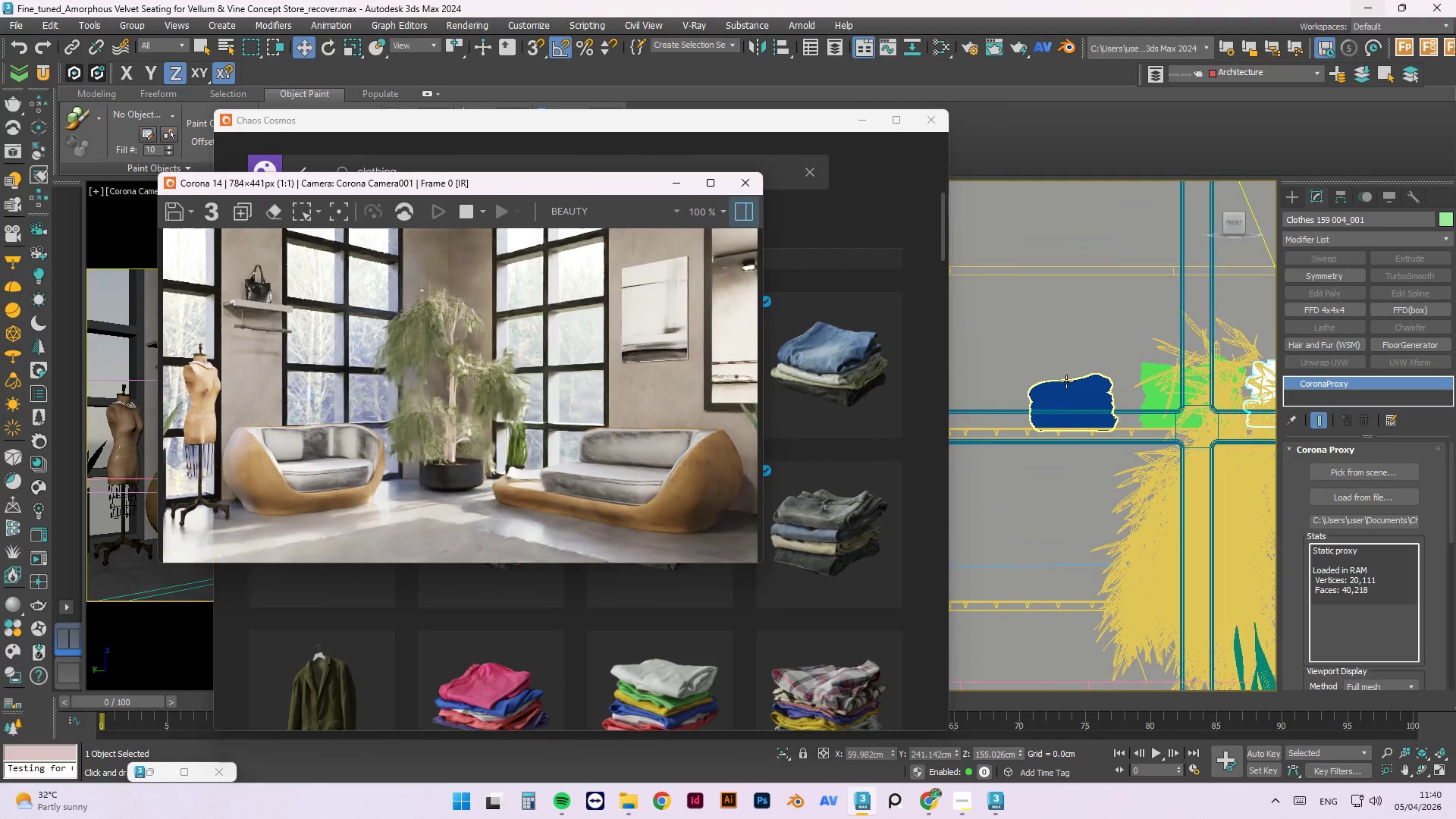 
scroll: coordinate [691, 350], scroll_direction: up, amount: 2.0
 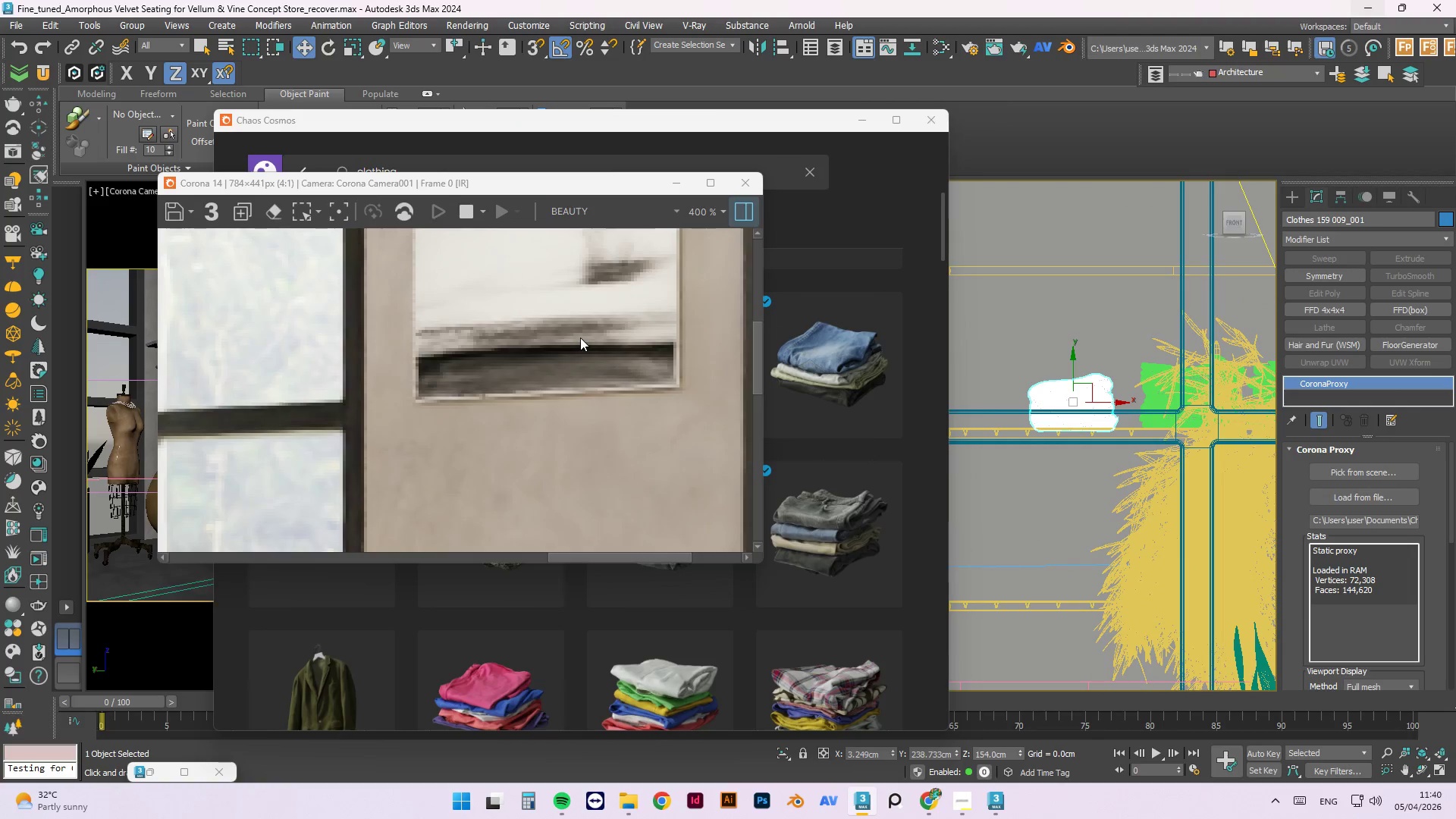 
scroll: coordinate [720, 397], scroll_direction: down, amount: 2.0
 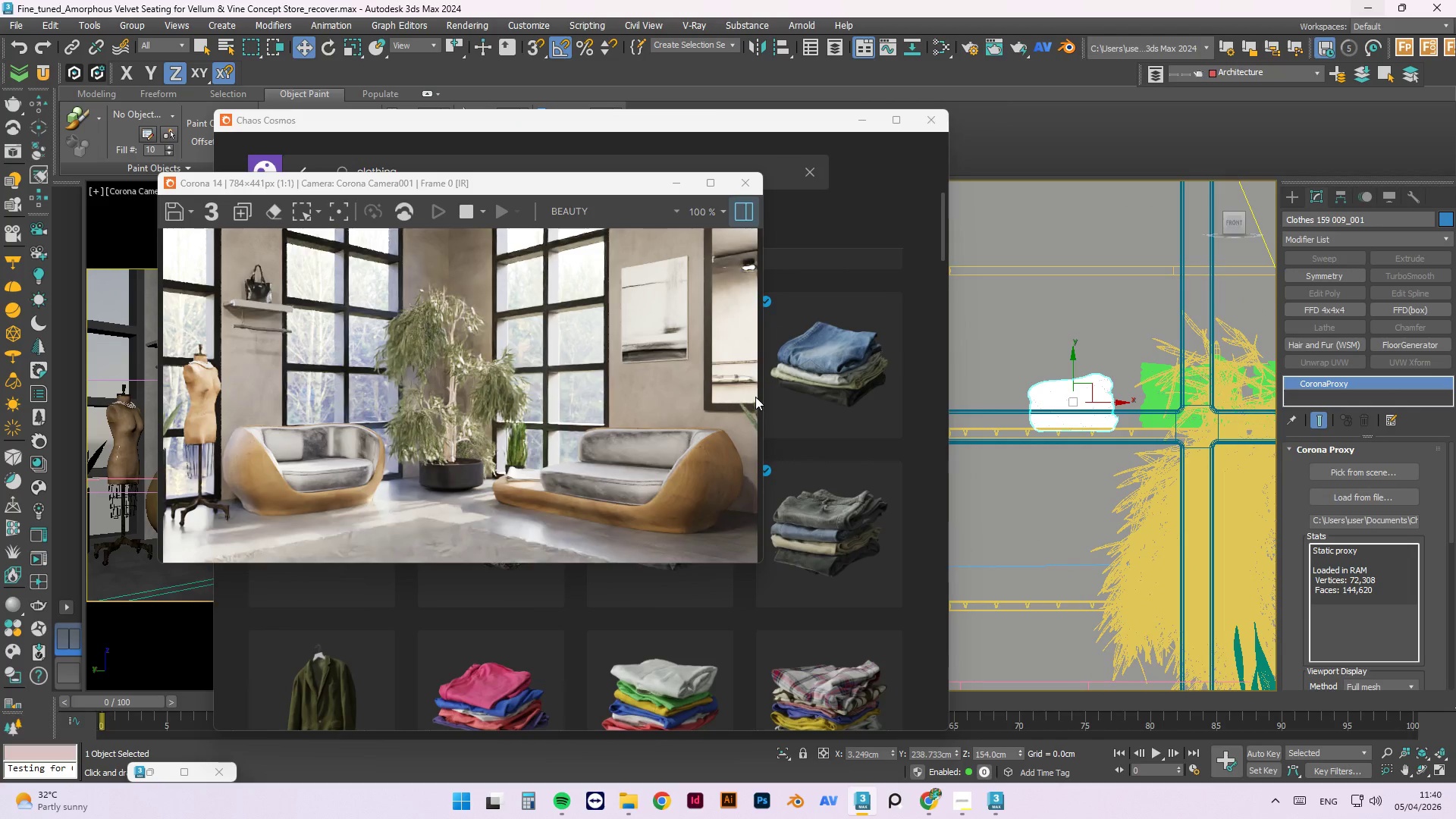 
scroll: coordinate [740, 358], scroll_direction: up, amount: 2.0
 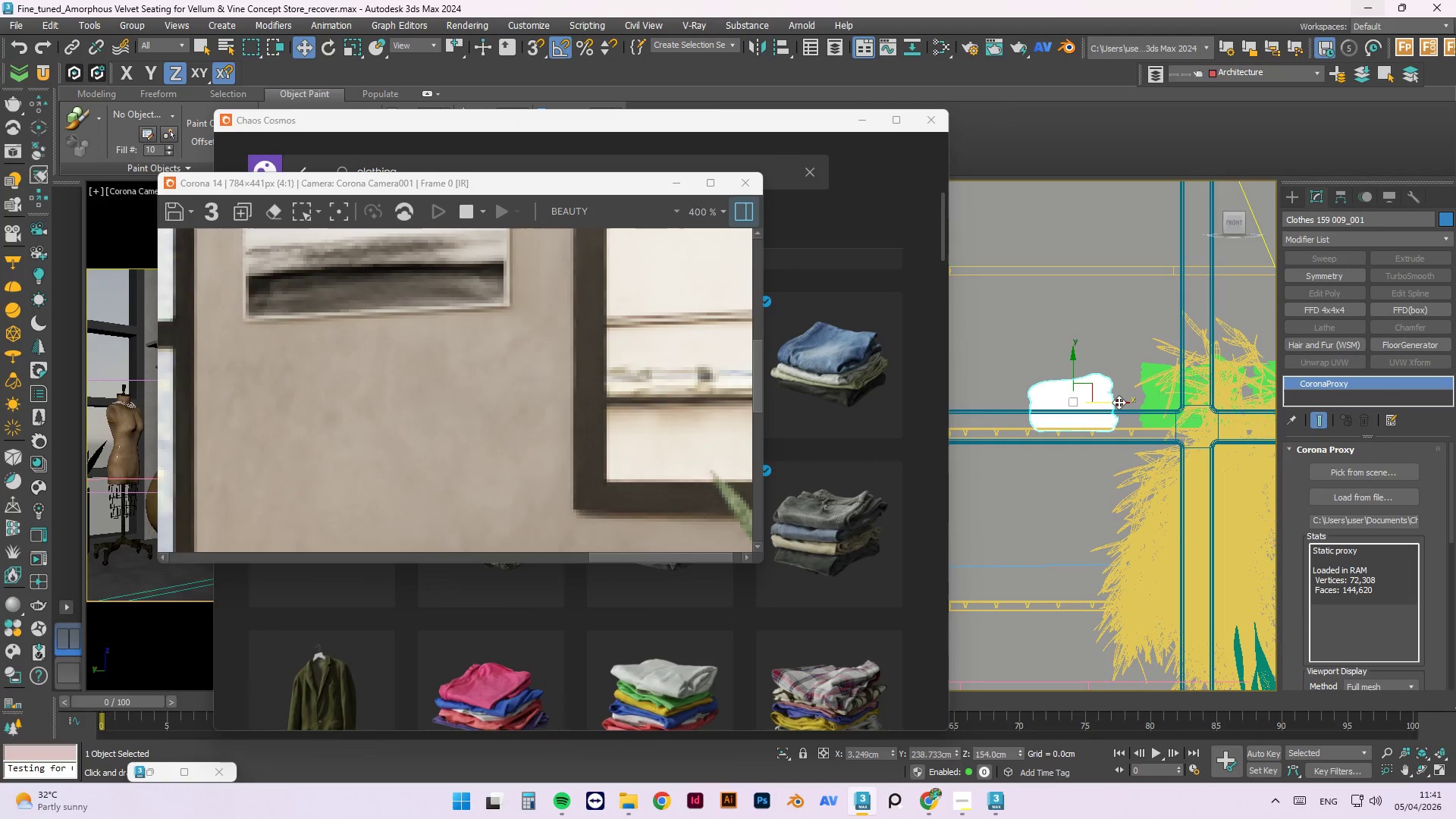 
left_click_drag(start_coordinate=[1119, 402], to_coordinate=[1034, 396])
 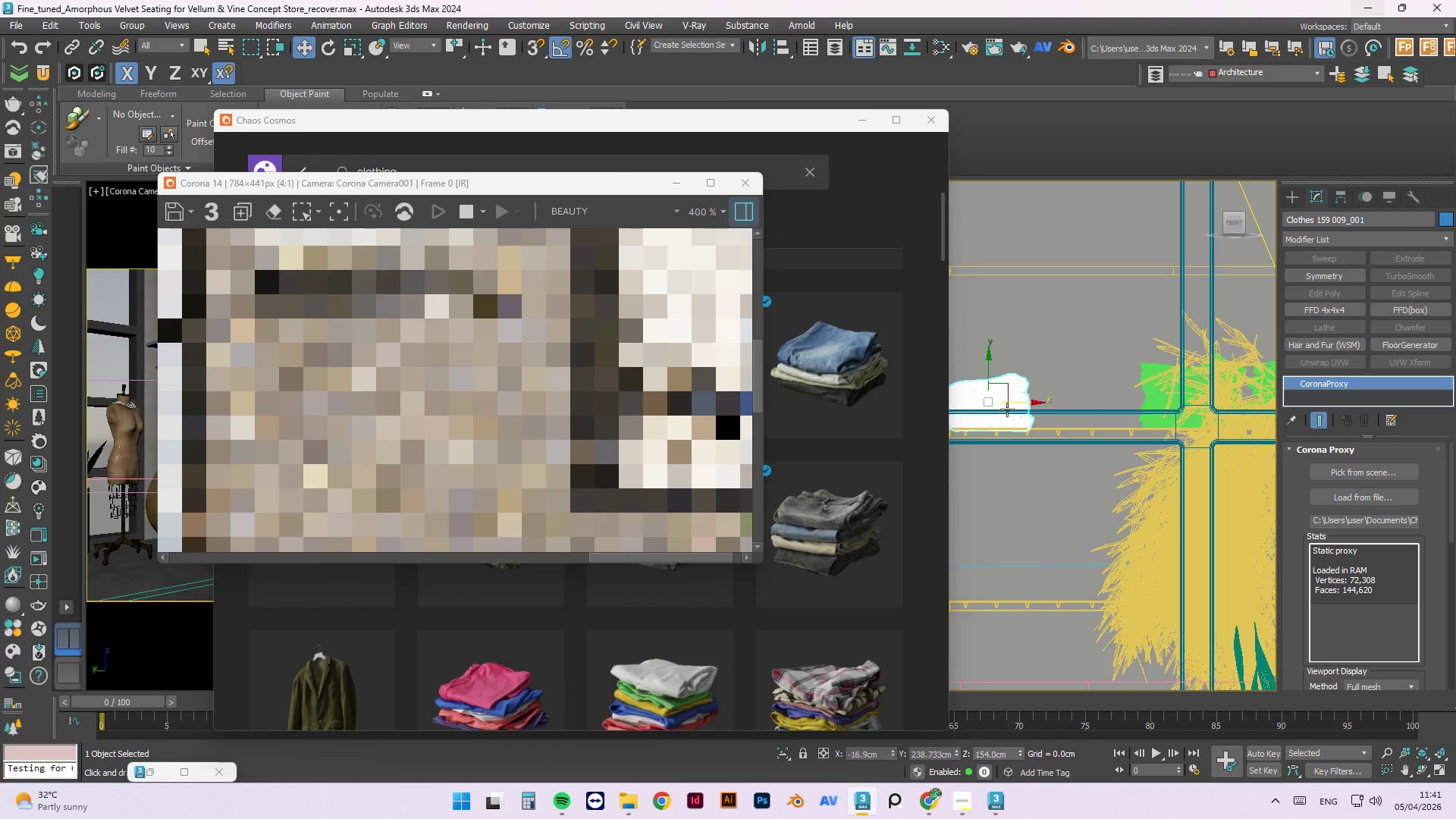 
scroll: coordinate [985, 407], scroll_direction: up, amount: 2.0
 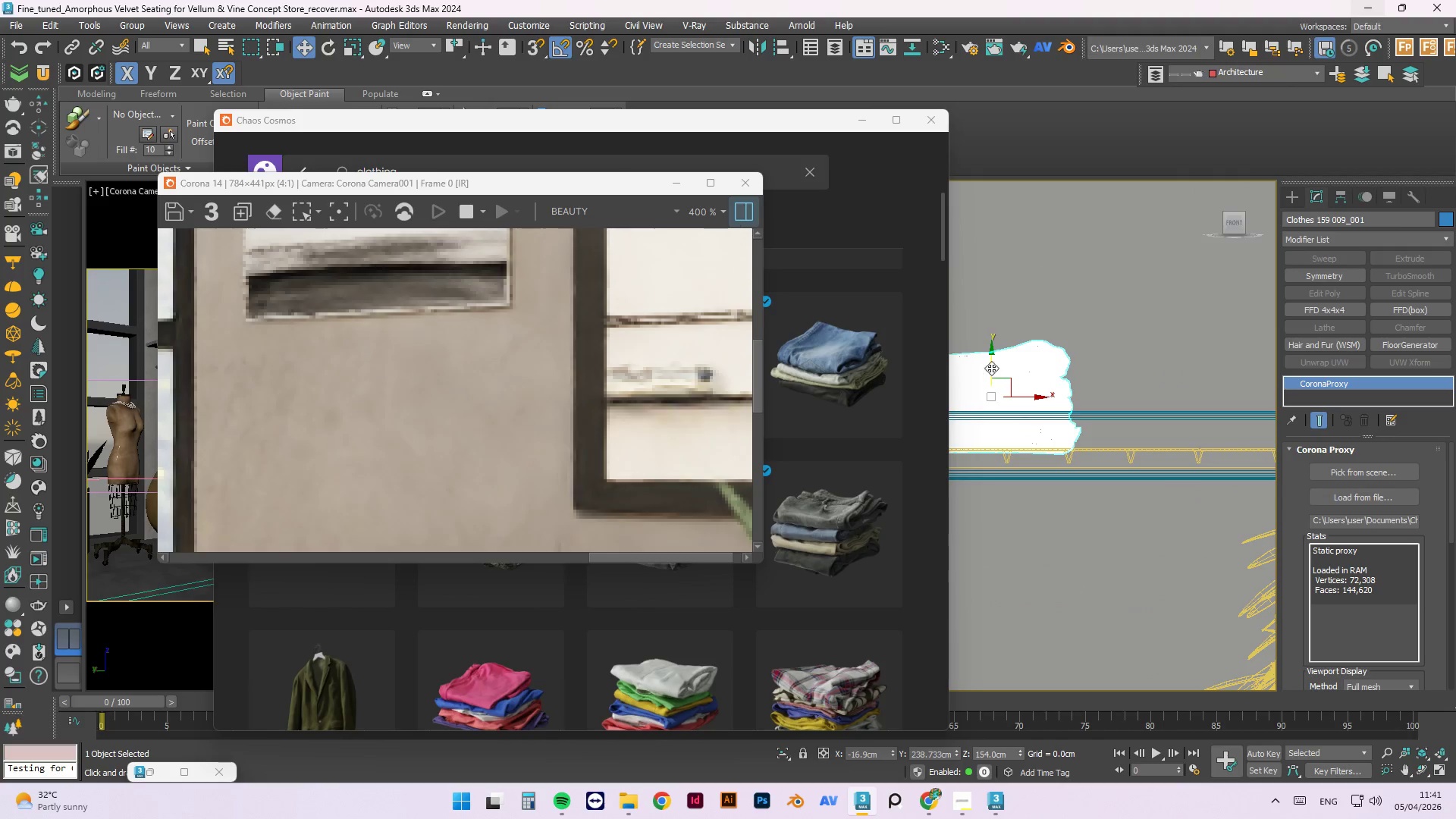 
left_click_drag(start_coordinate=[992, 366], to_coordinate=[993, 362])
 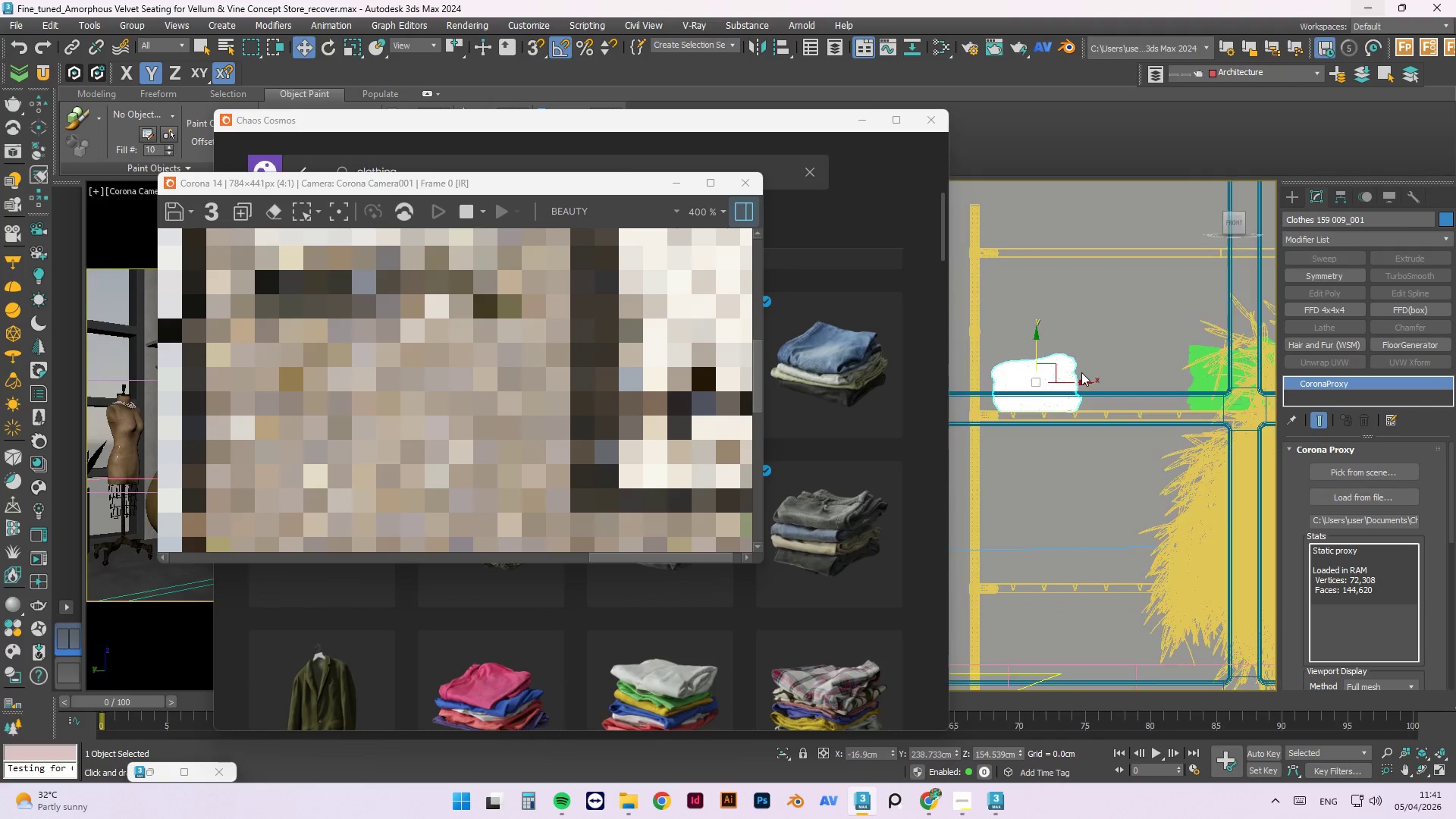 
scroll: coordinate [1081, 372], scroll_direction: down, amount: 2.0
 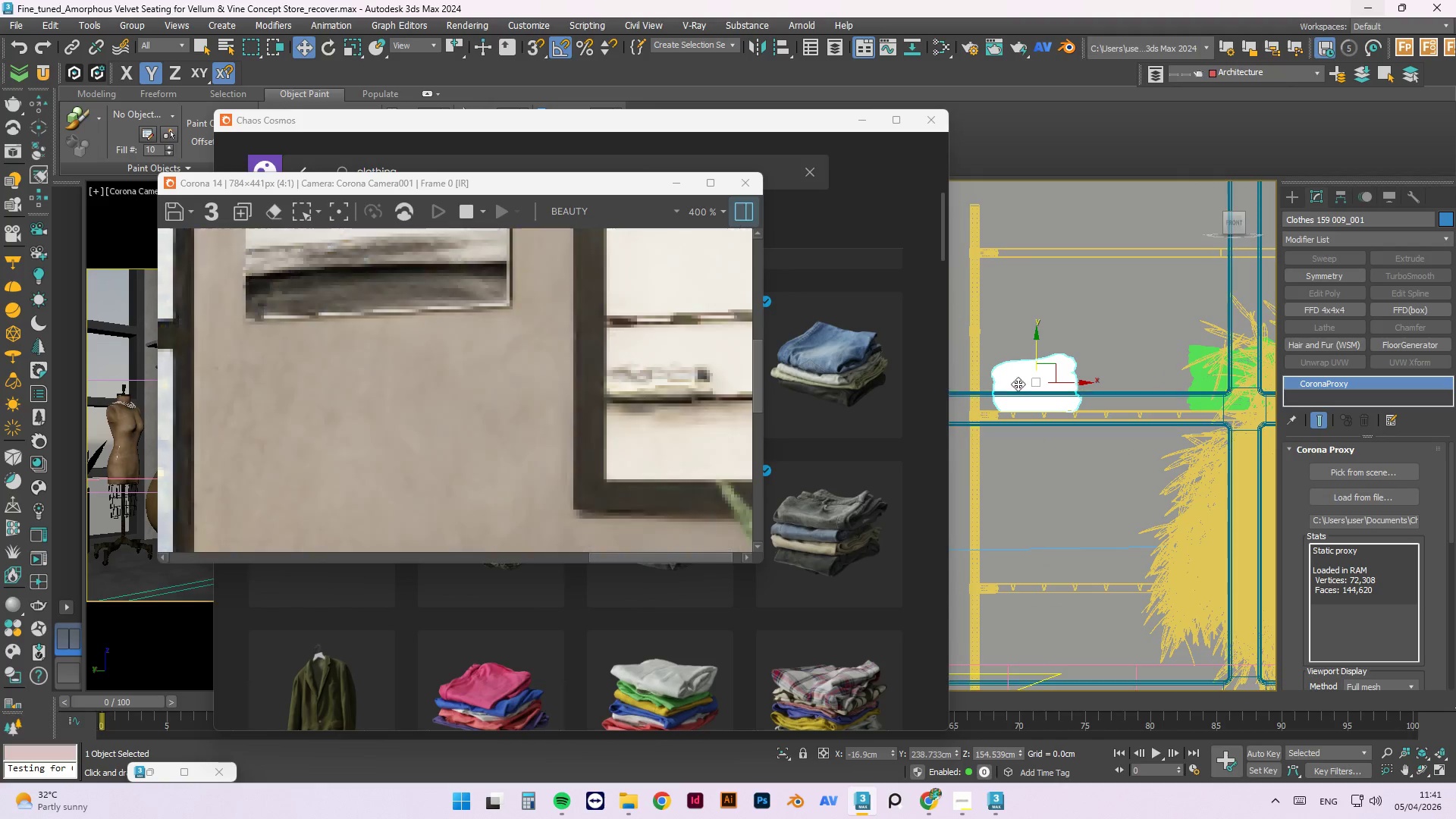 
key(E)
 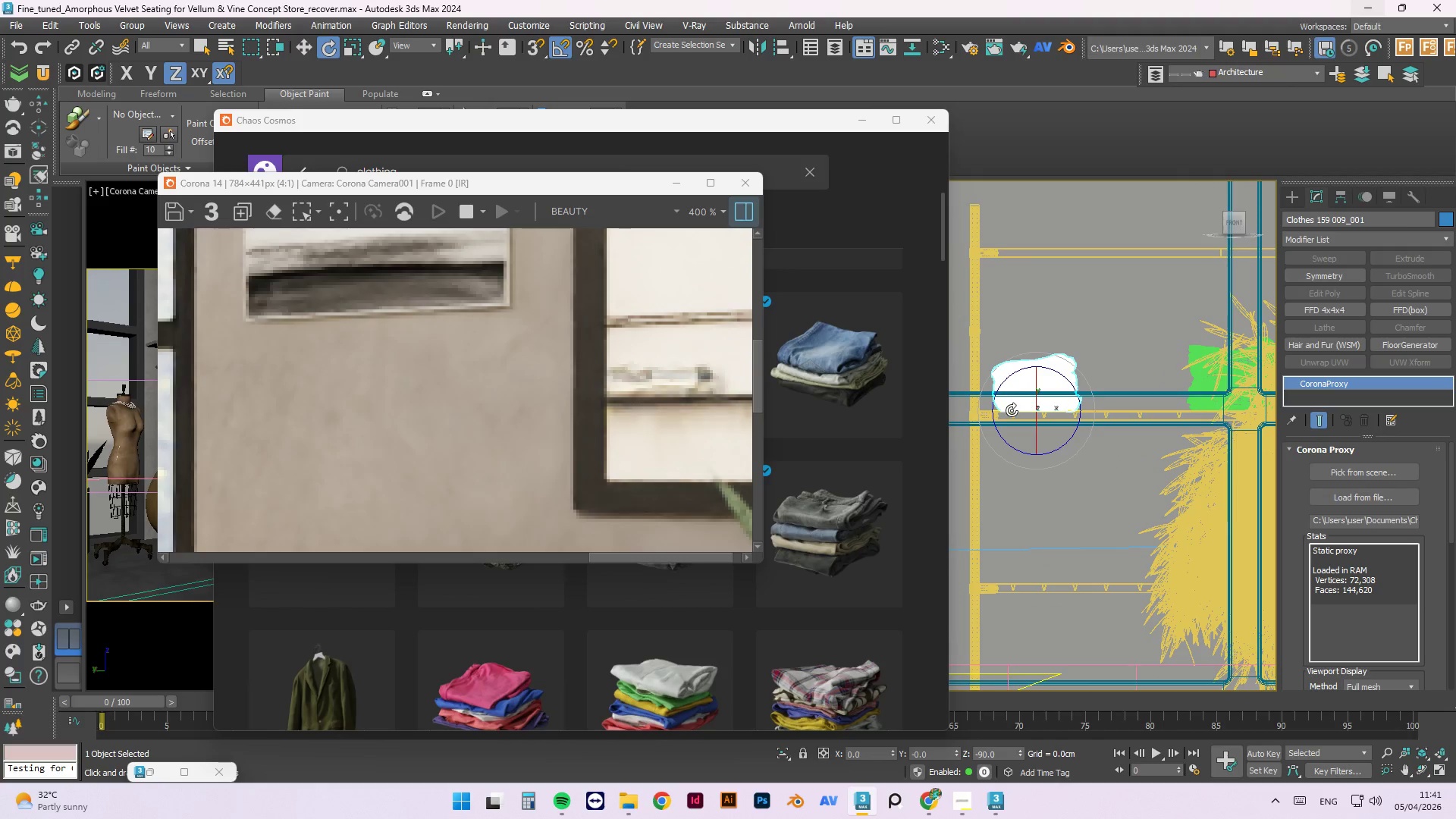 
left_click_drag(start_coordinate=[1012, 410], to_coordinate=[1080, 408])
 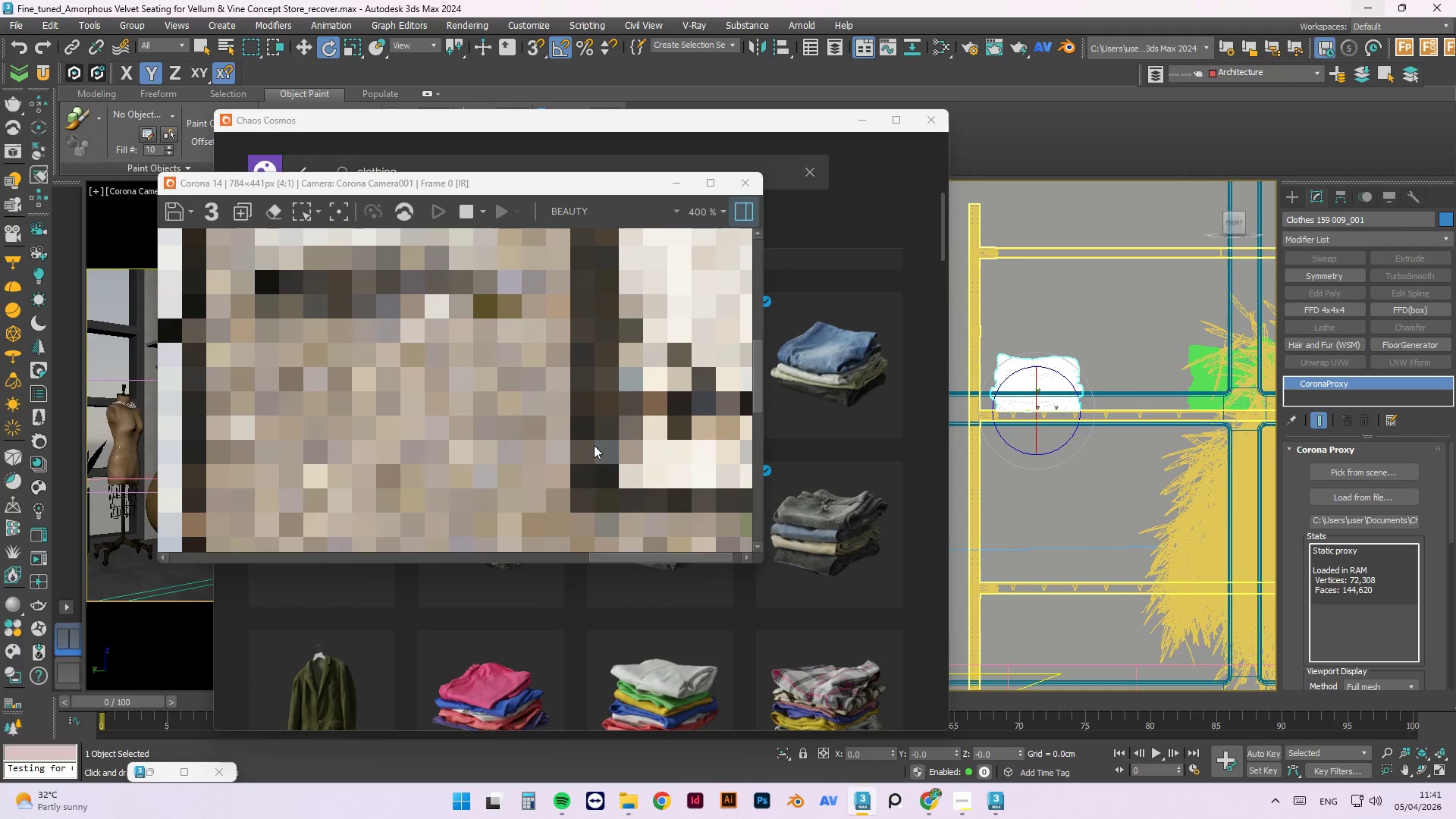 
scroll: coordinate [590, 446], scroll_direction: down, amount: 2.0
 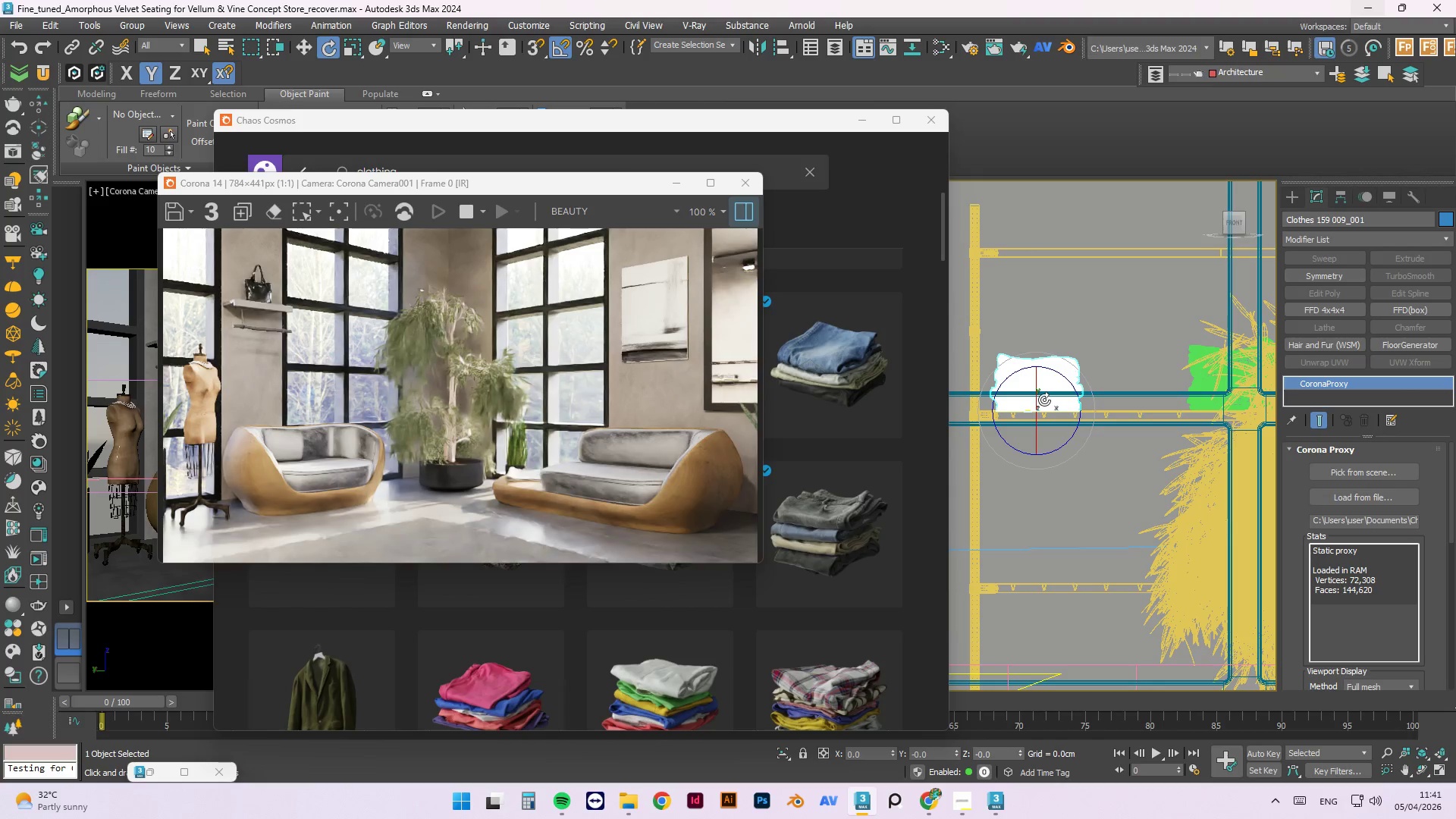 
key(W)
 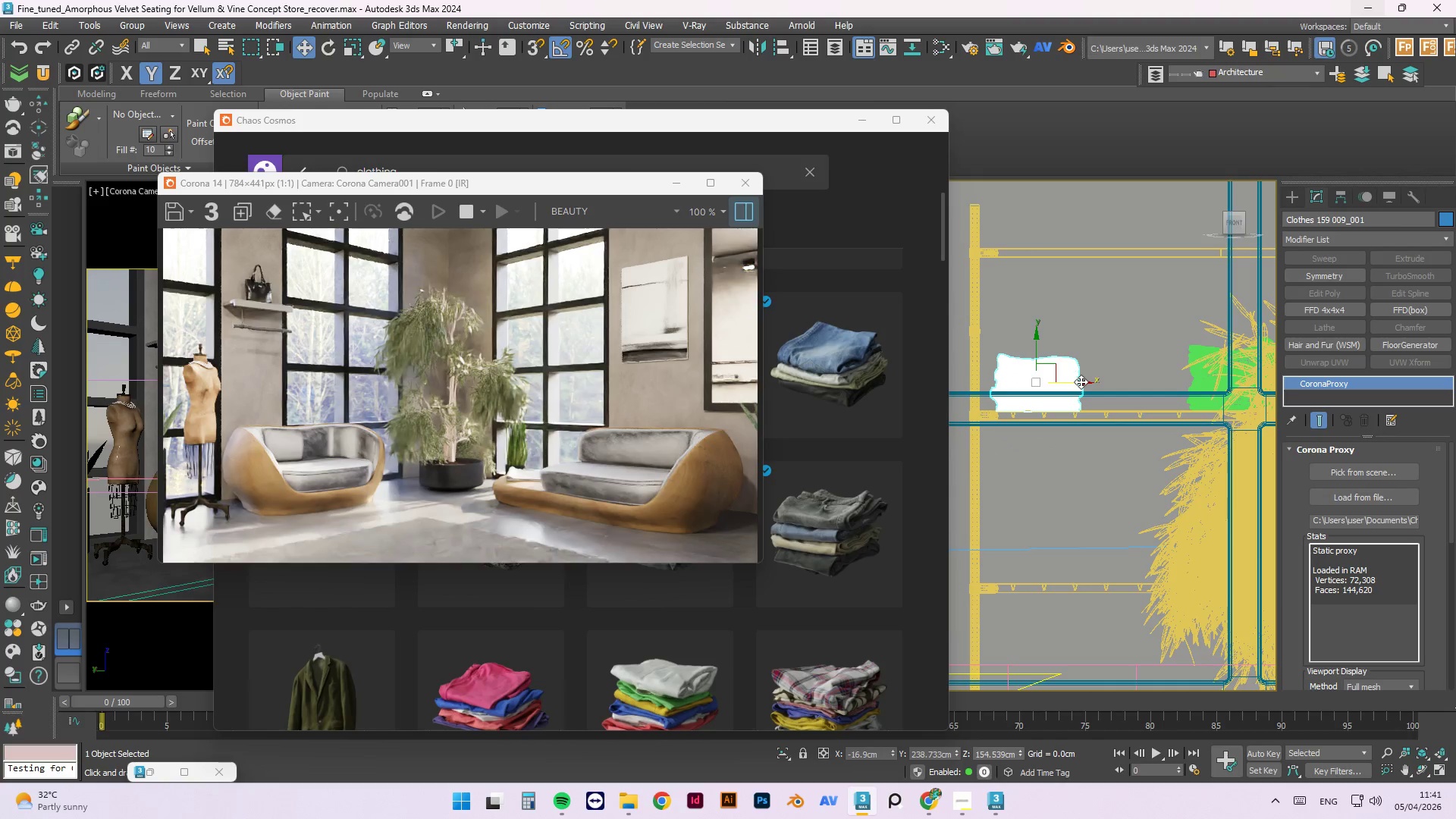 
left_click_drag(start_coordinate=[1081, 381], to_coordinate=[1172, 388])
 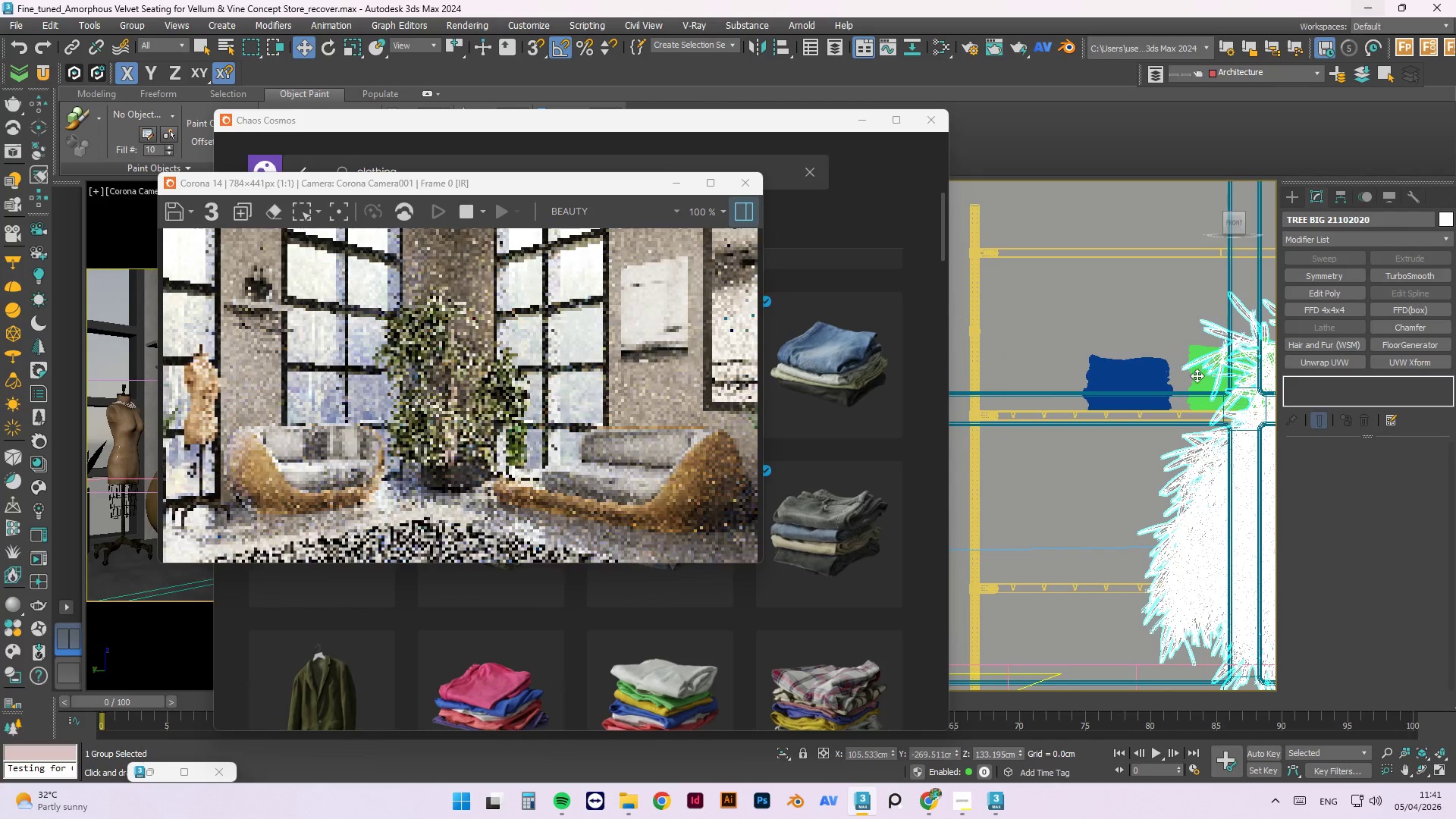 
double_click([1194, 383])
 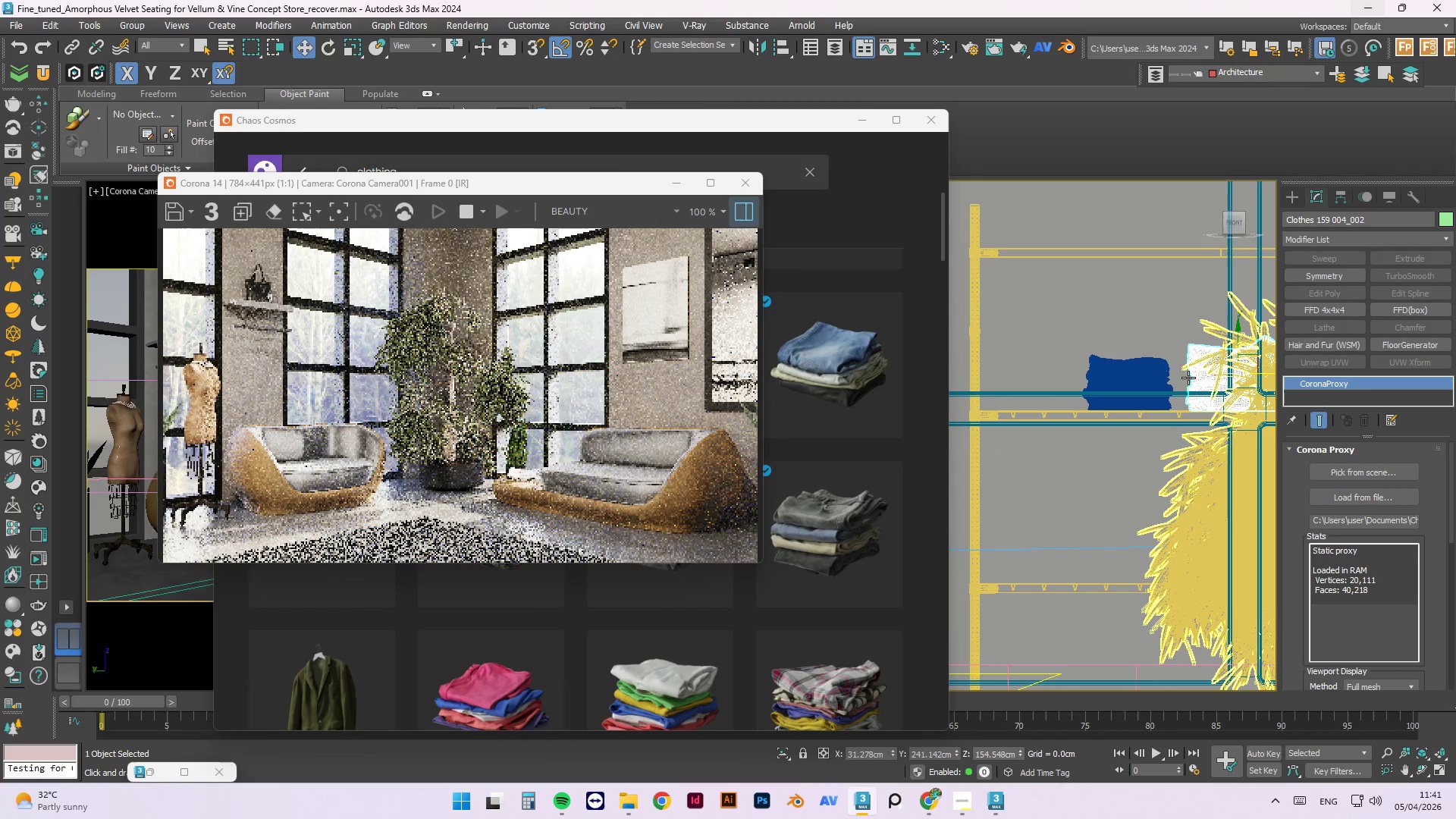 
scroll: coordinate [1028, 366], scroll_direction: down, amount: 1.0
 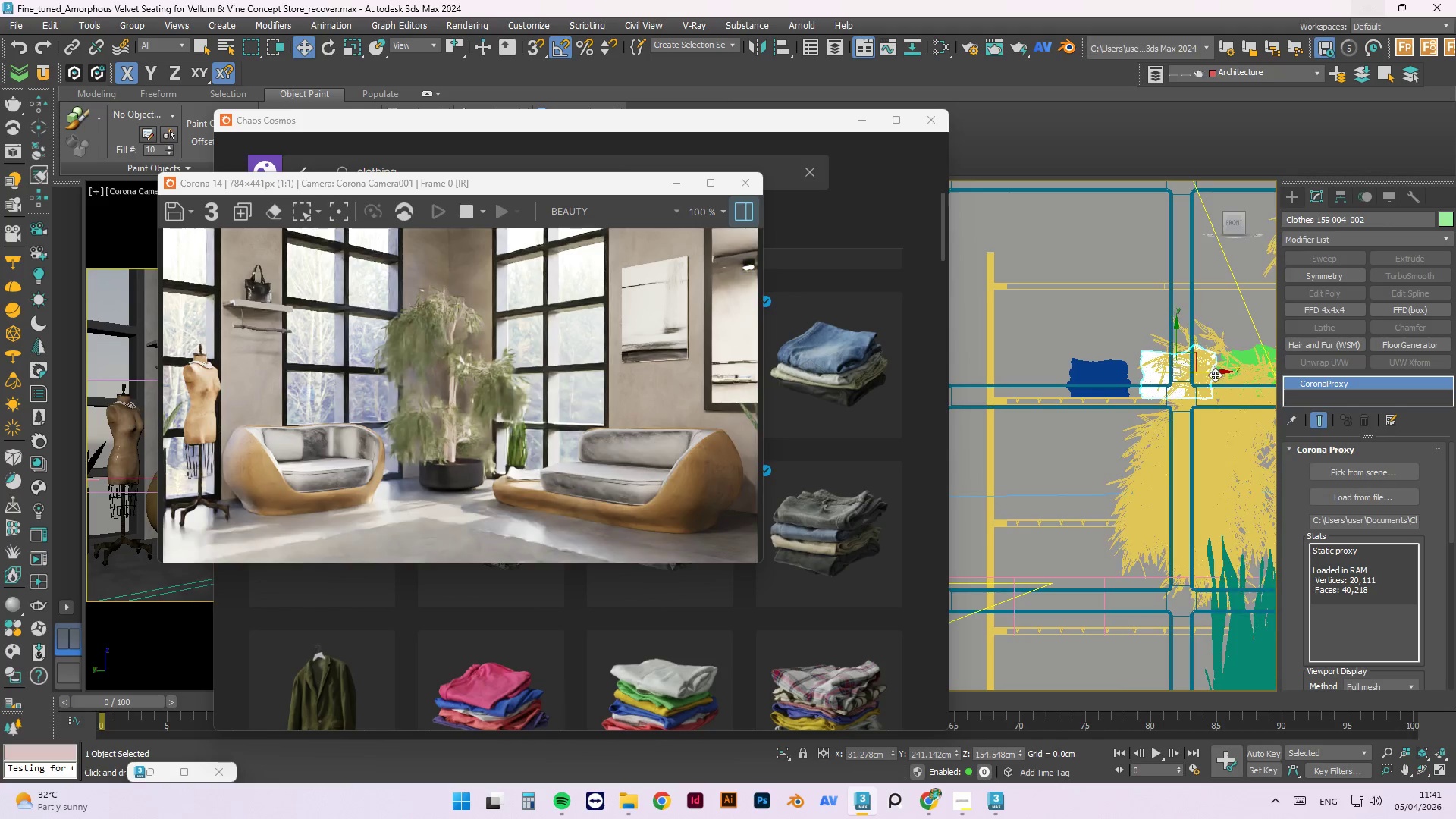 
left_click_drag(start_coordinate=[1215, 375], to_coordinate=[1211, 384])
 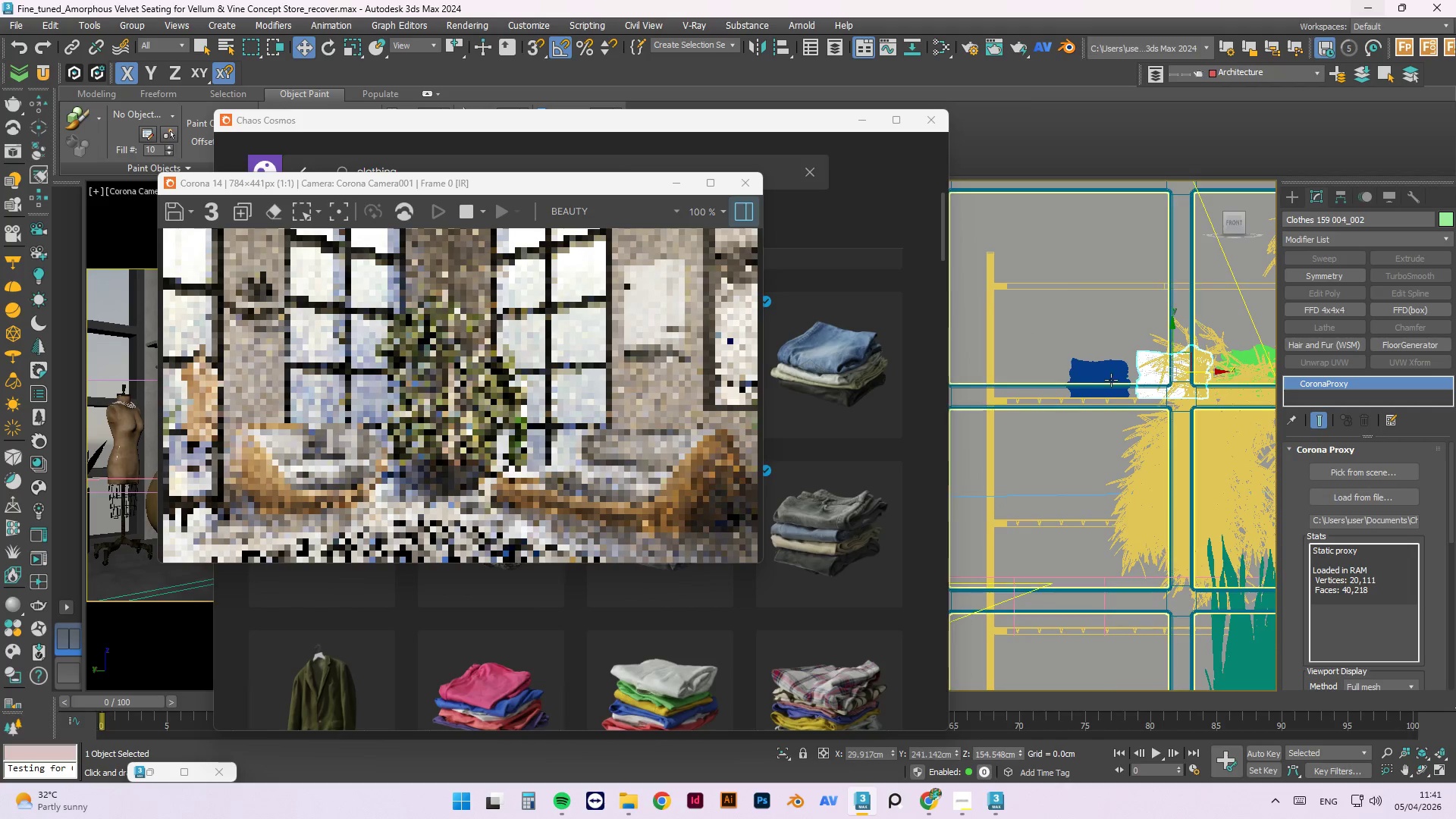 
hold_key(key=AltLeft, duration=1.31)
 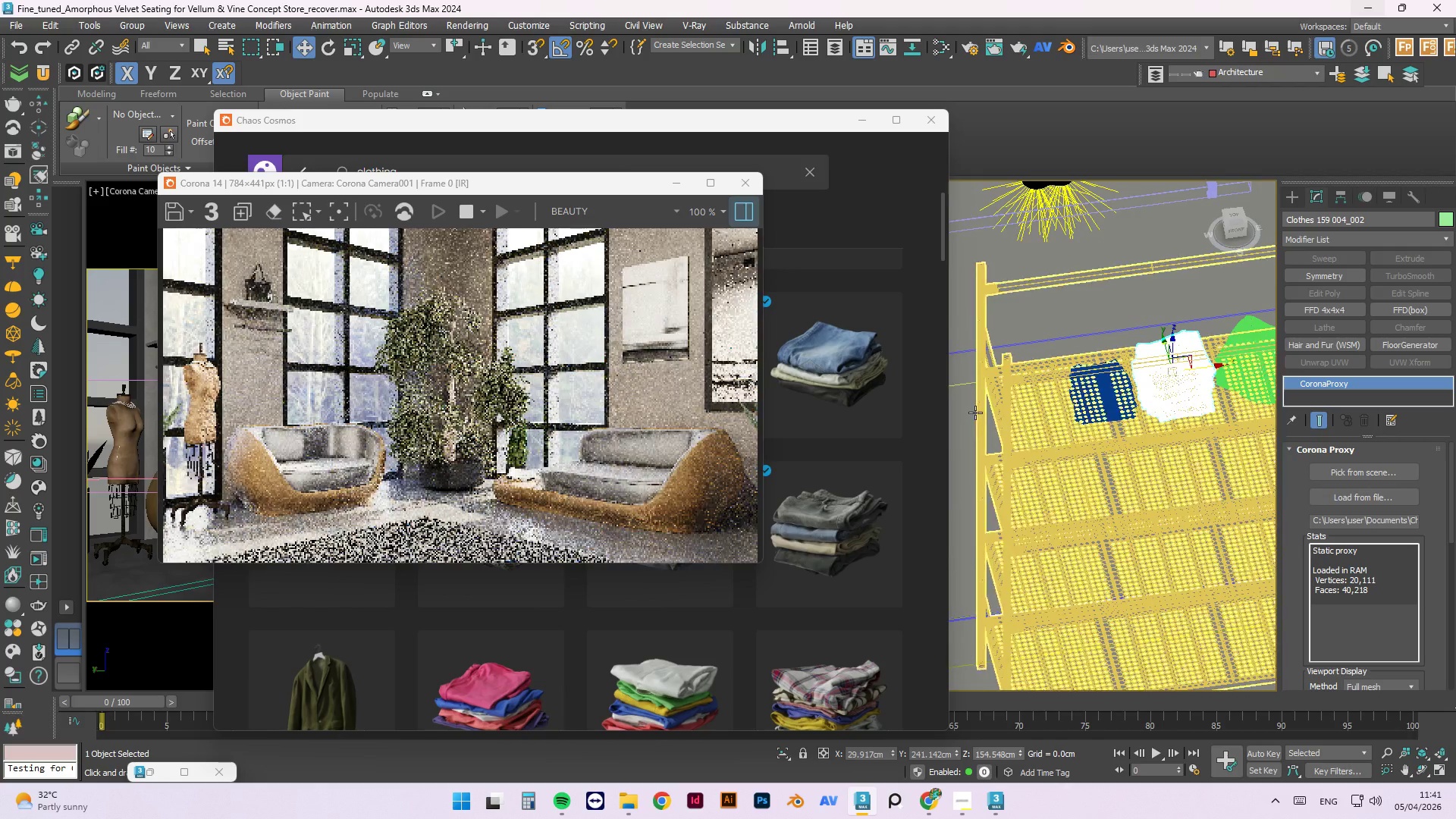 
scroll: coordinate [1132, 394], scroll_direction: up, amount: 1.0
 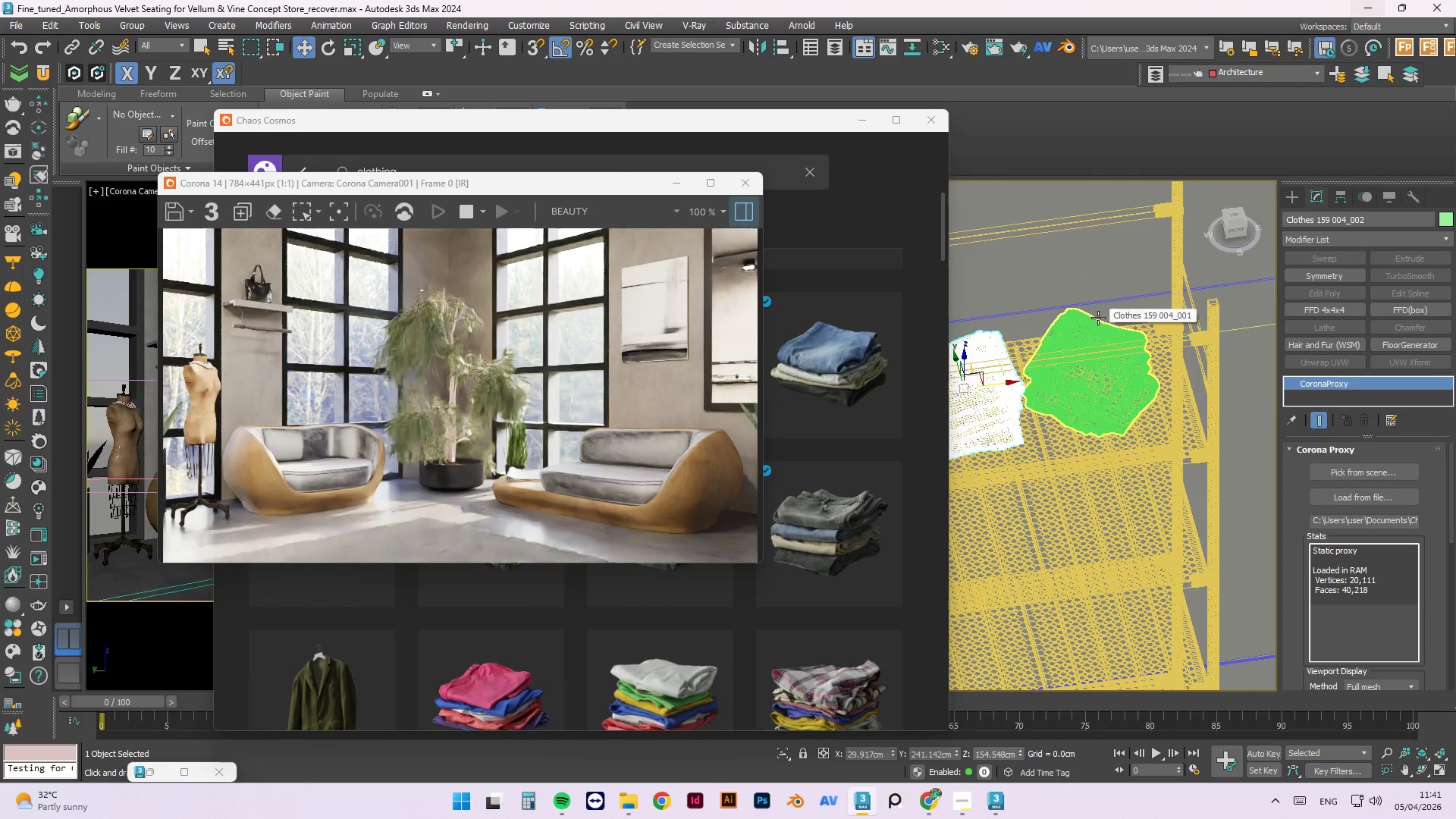 
left_click([1098, 318])
 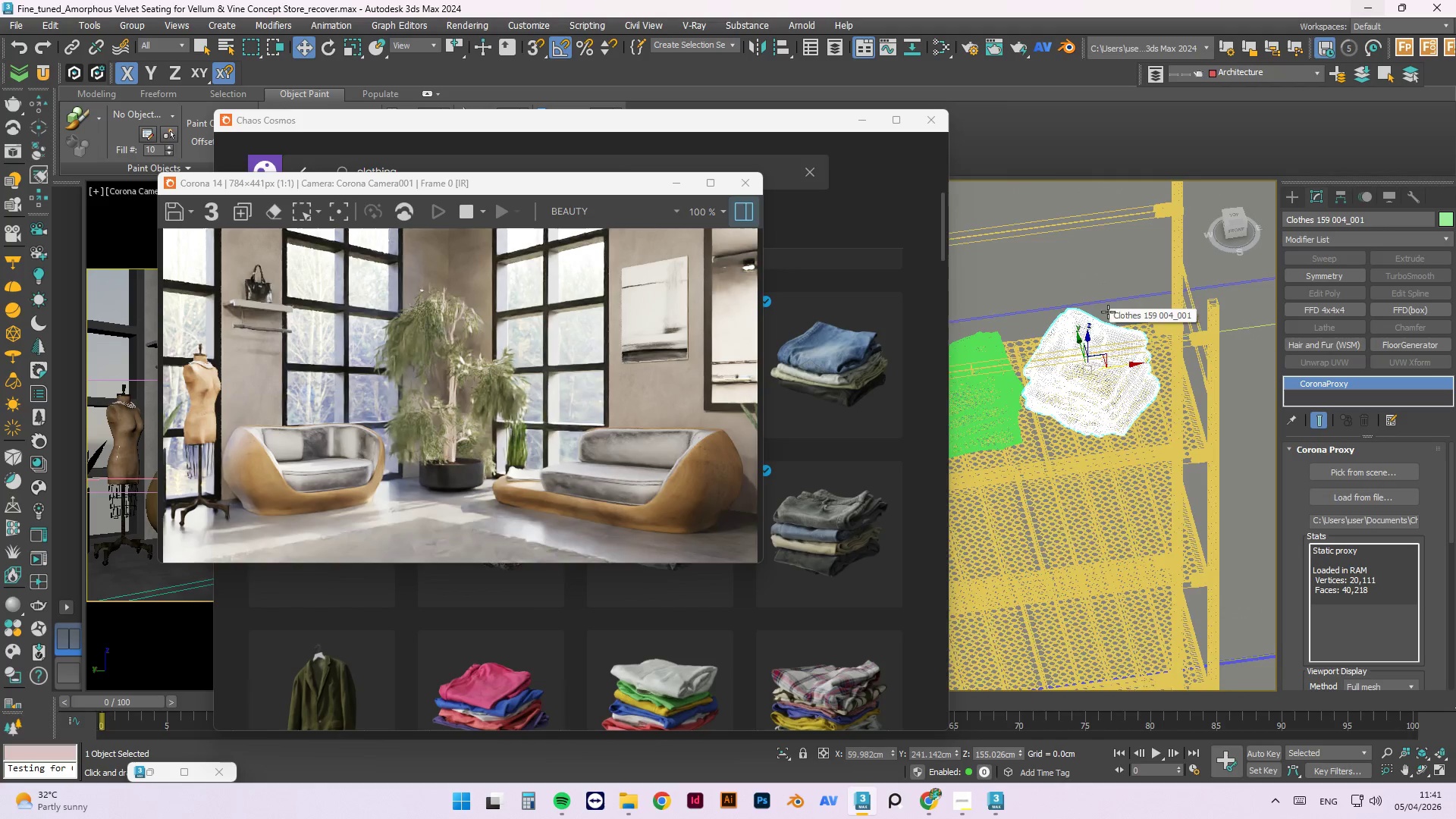 
scroll: coordinate [1153, 334], scroll_direction: down, amount: 4.0
 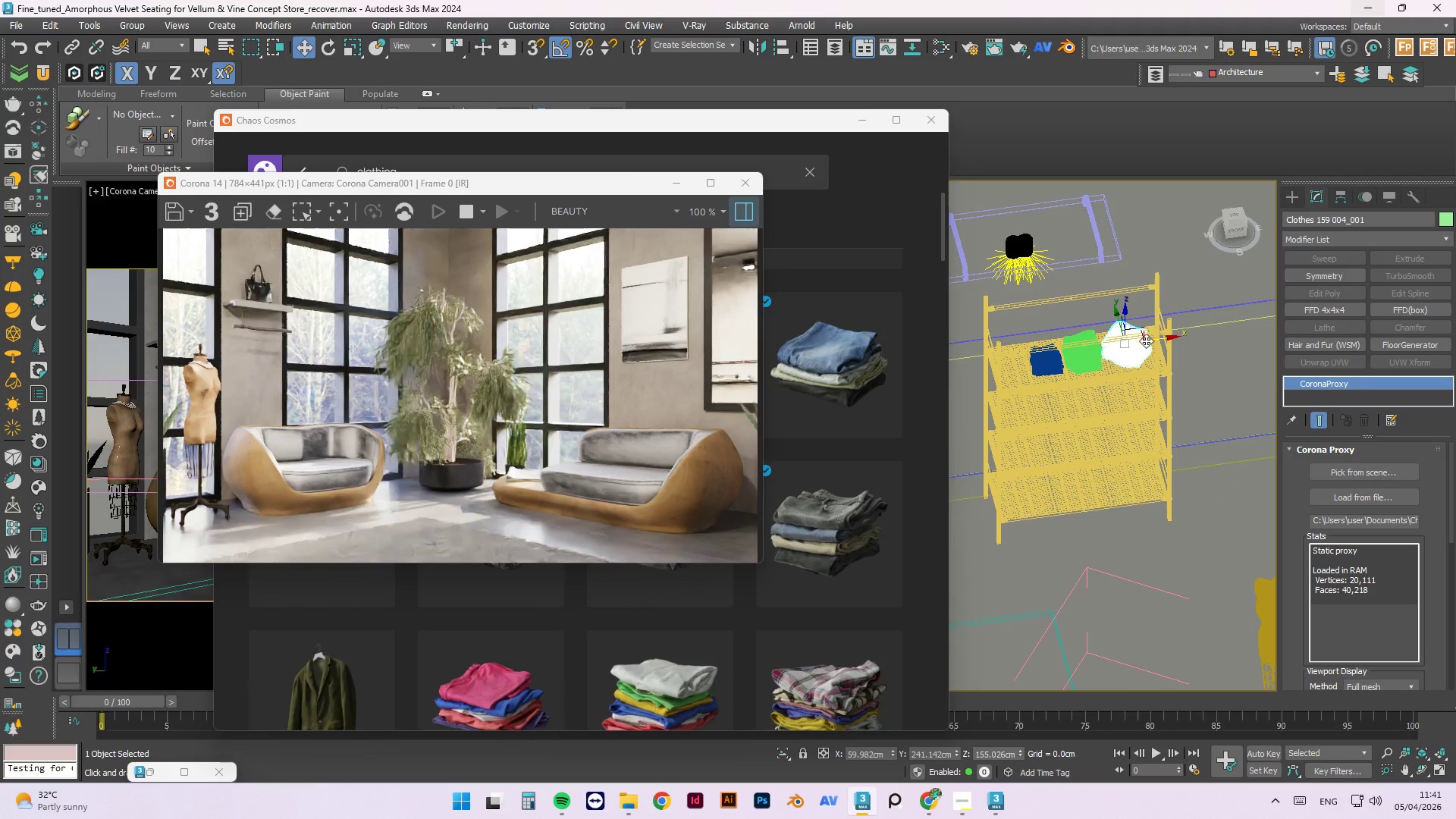 
left_click_drag(start_coordinate=[1146, 340], to_coordinate=[1025, 347])
 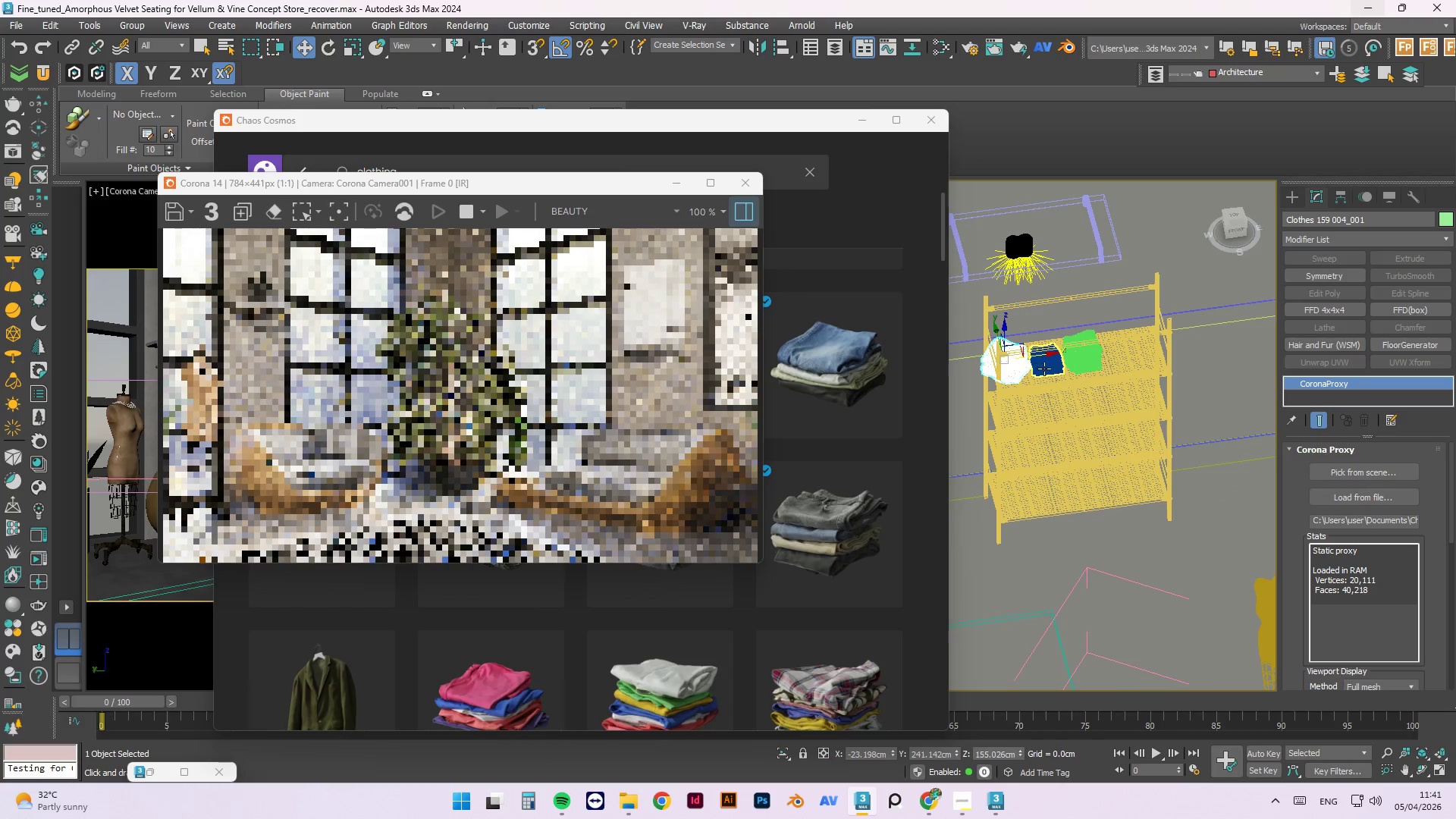 
left_click([1044, 369])
 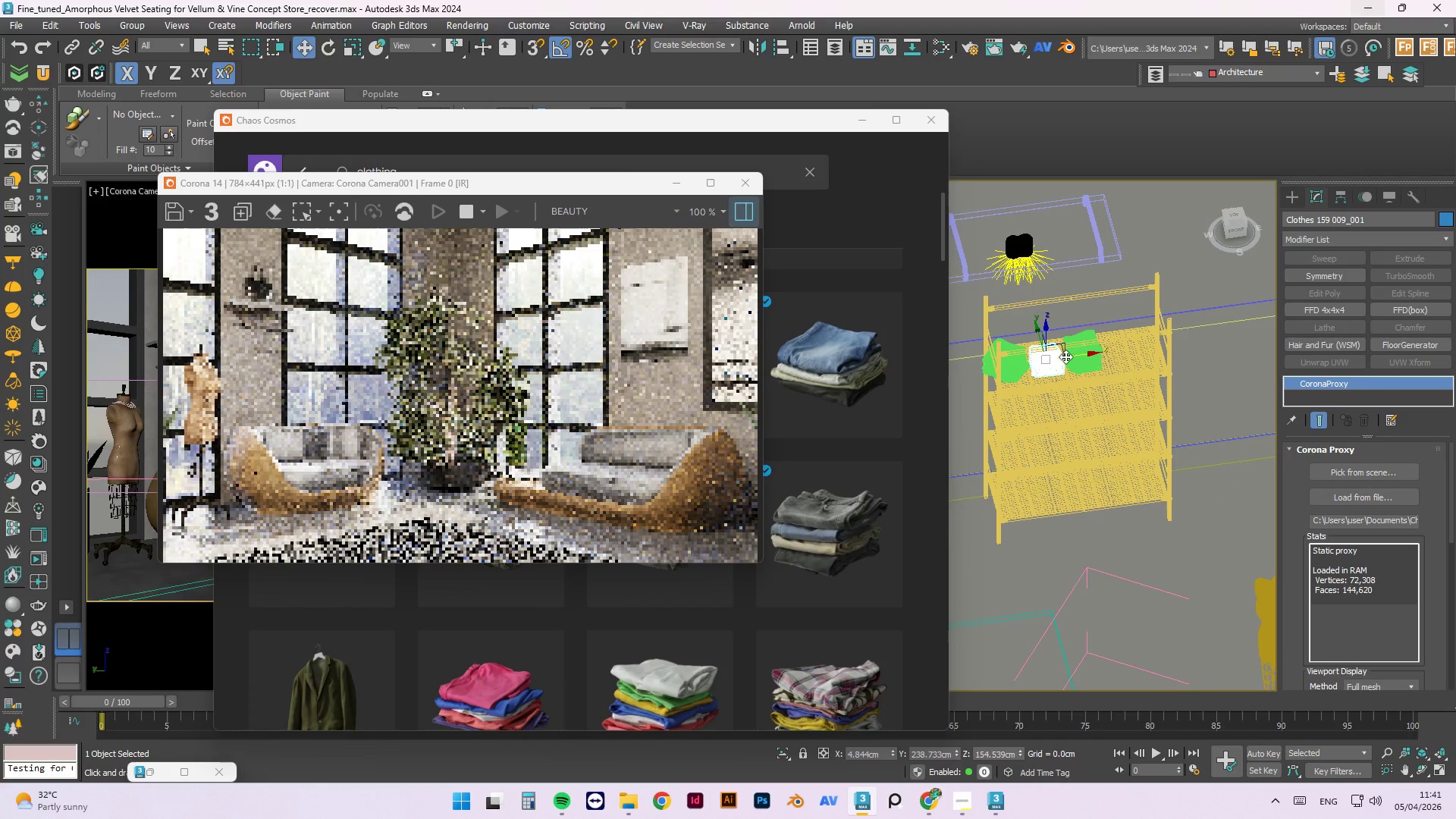 
left_click_drag(start_coordinate=[1070, 356], to_coordinate=[1141, 354])
 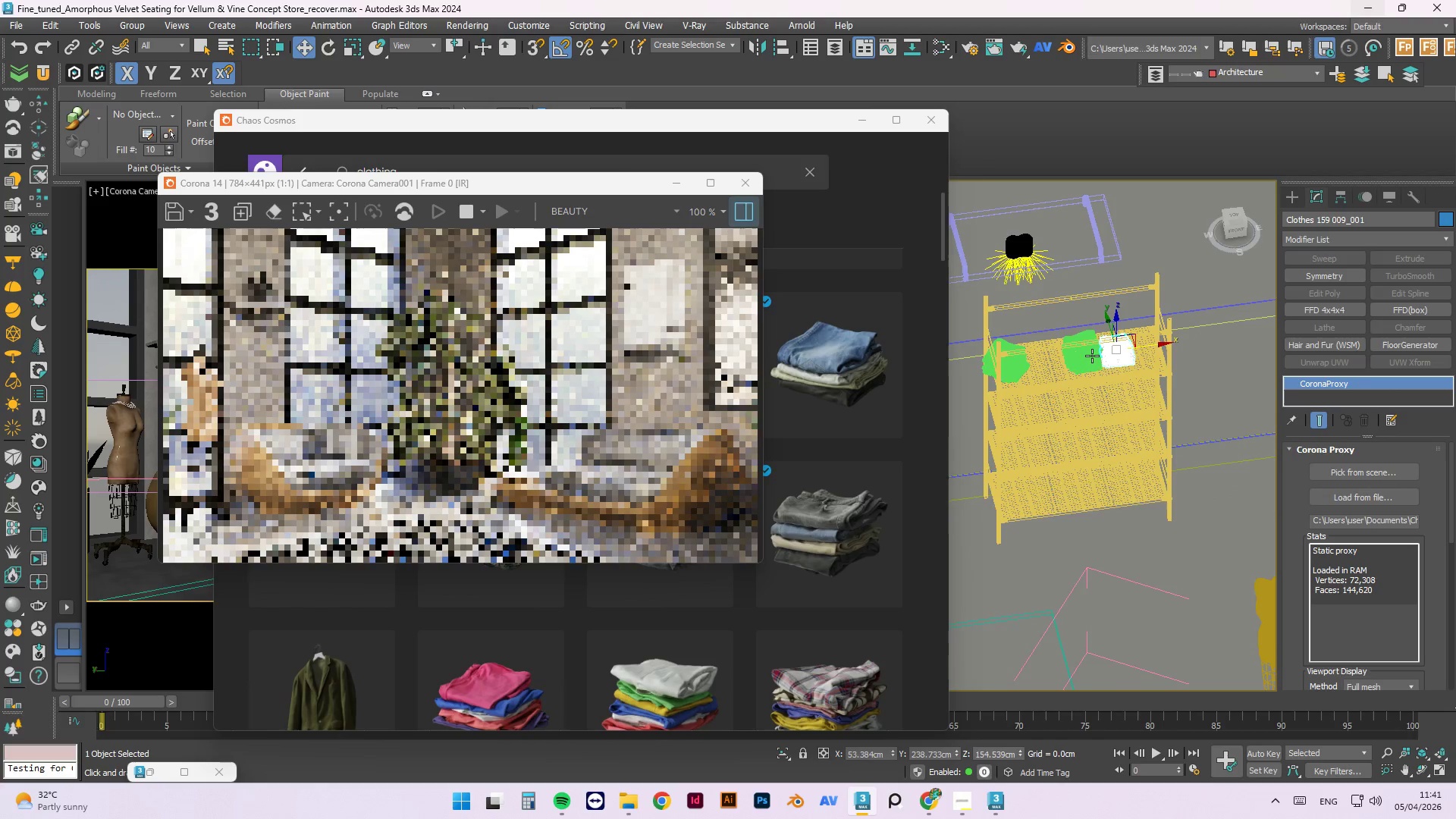 
left_click([1073, 324])
 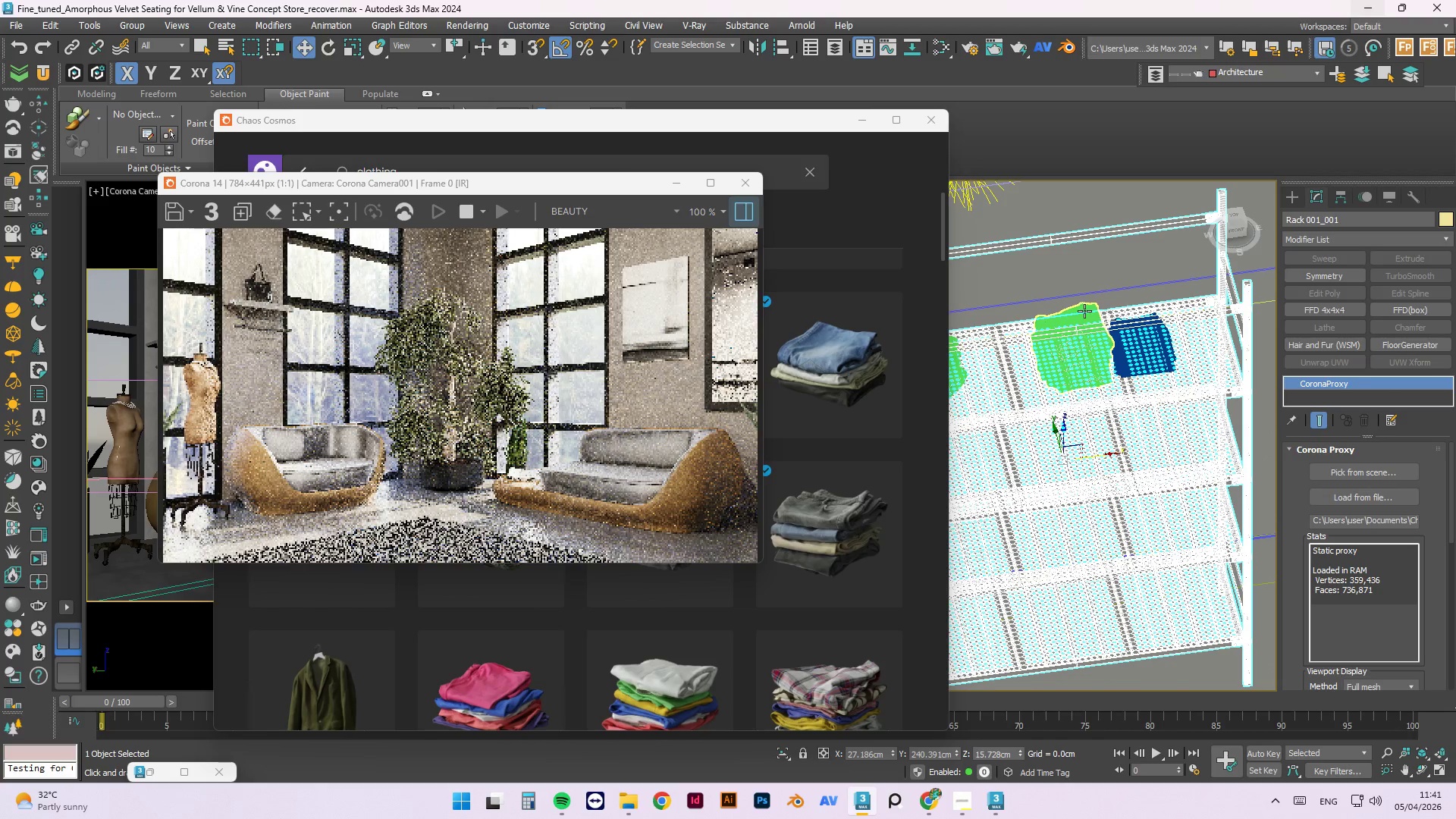 
scroll: coordinate [1092, 356], scroll_direction: up, amount: 2.0
 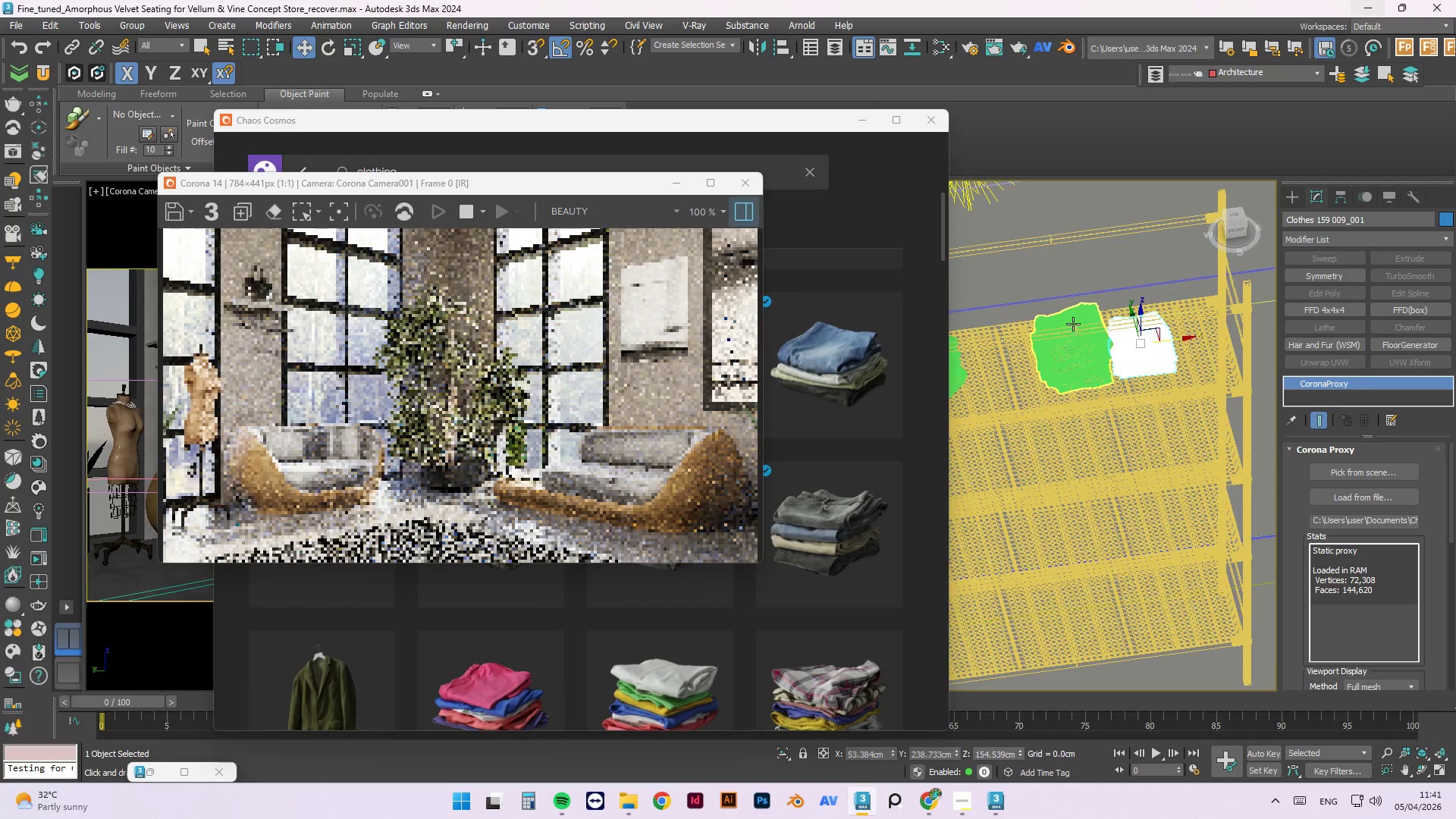 
left_click([1084, 311])
 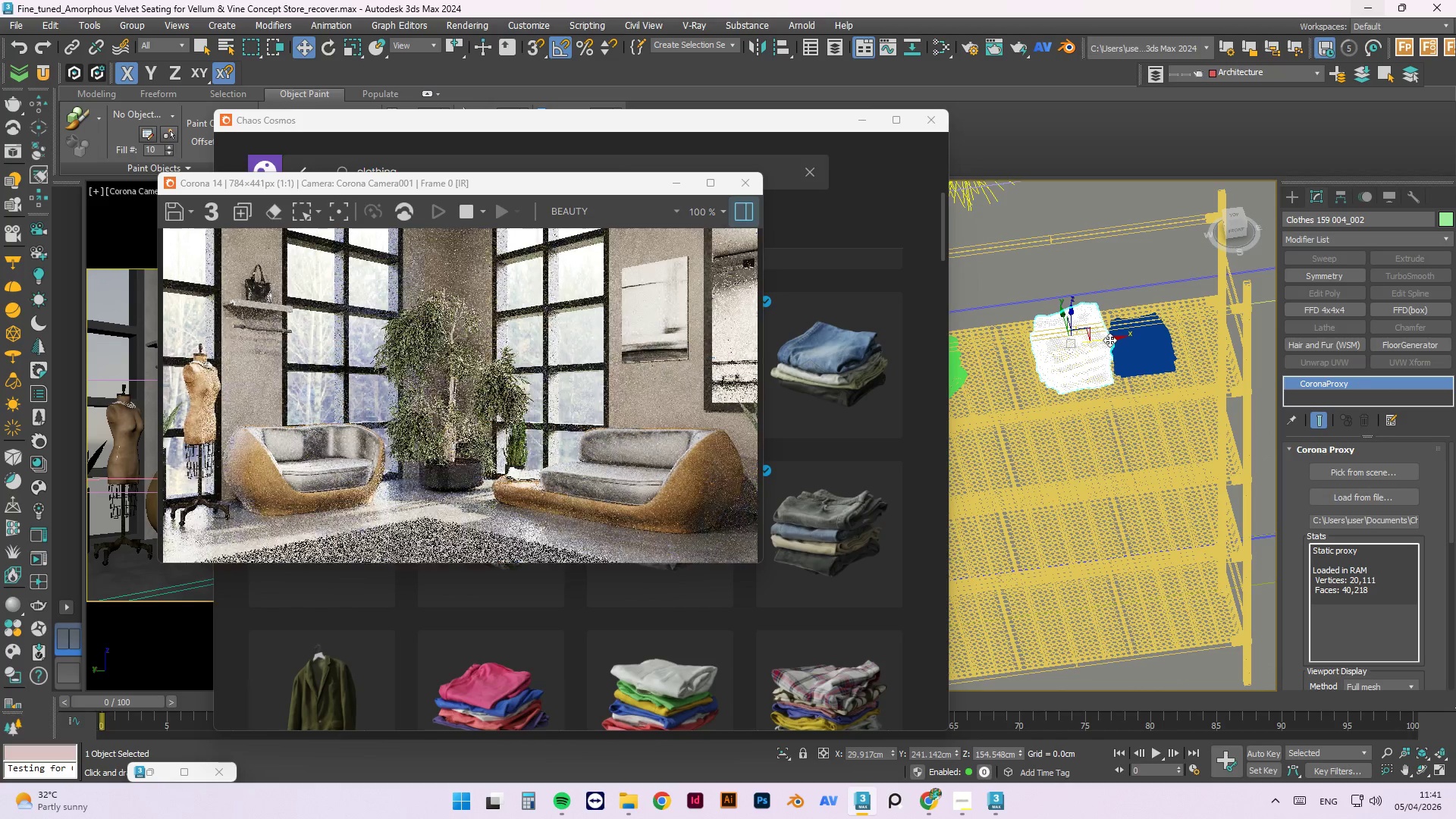 
left_click_drag(start_coordinate=[1109, 340], to_coordinate=[1098, 343])
 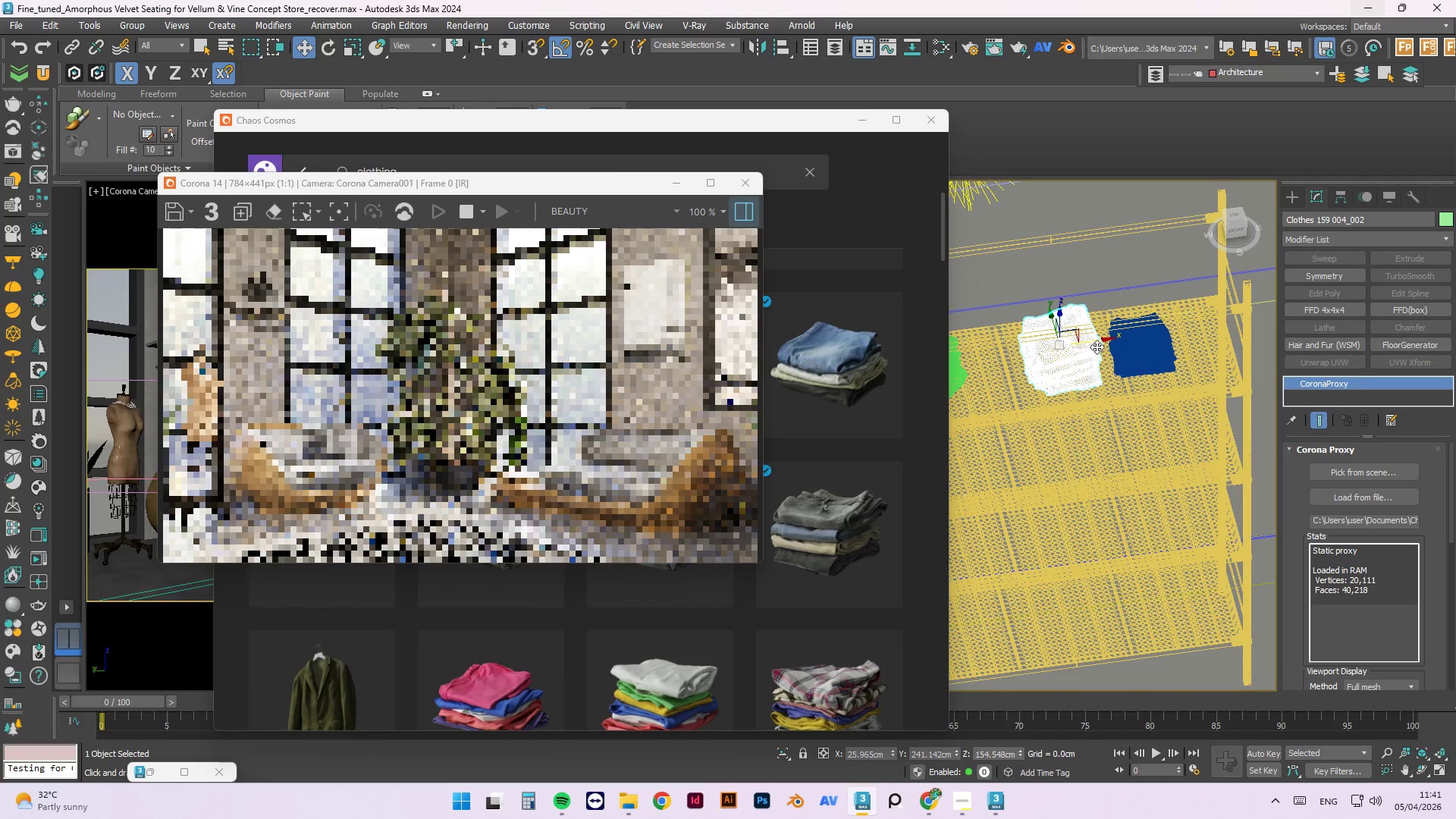 
key(E)
 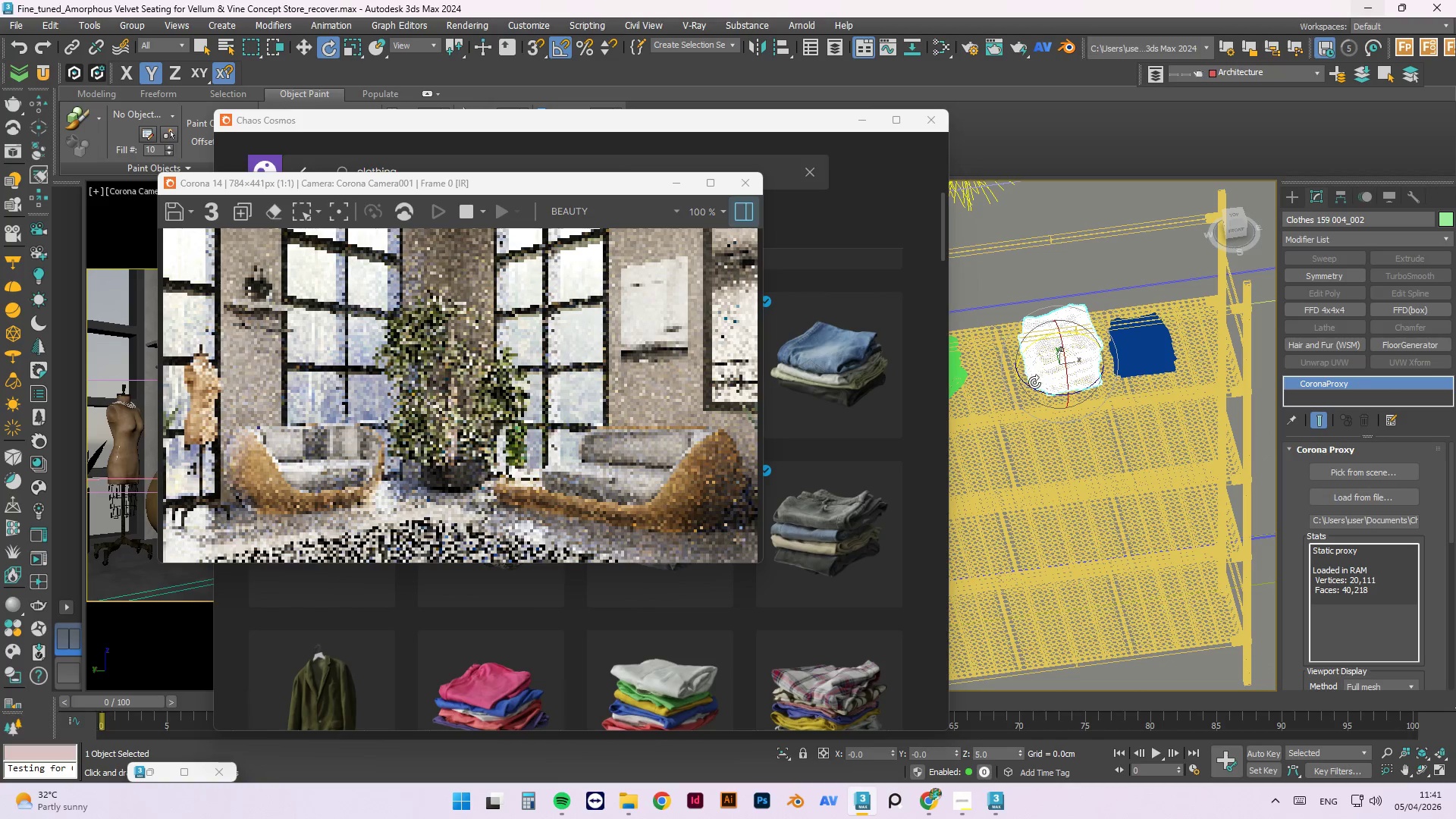 
left_click_drag(start_coordinate=[1034, 384], to_coordinate=[1106, 389])
 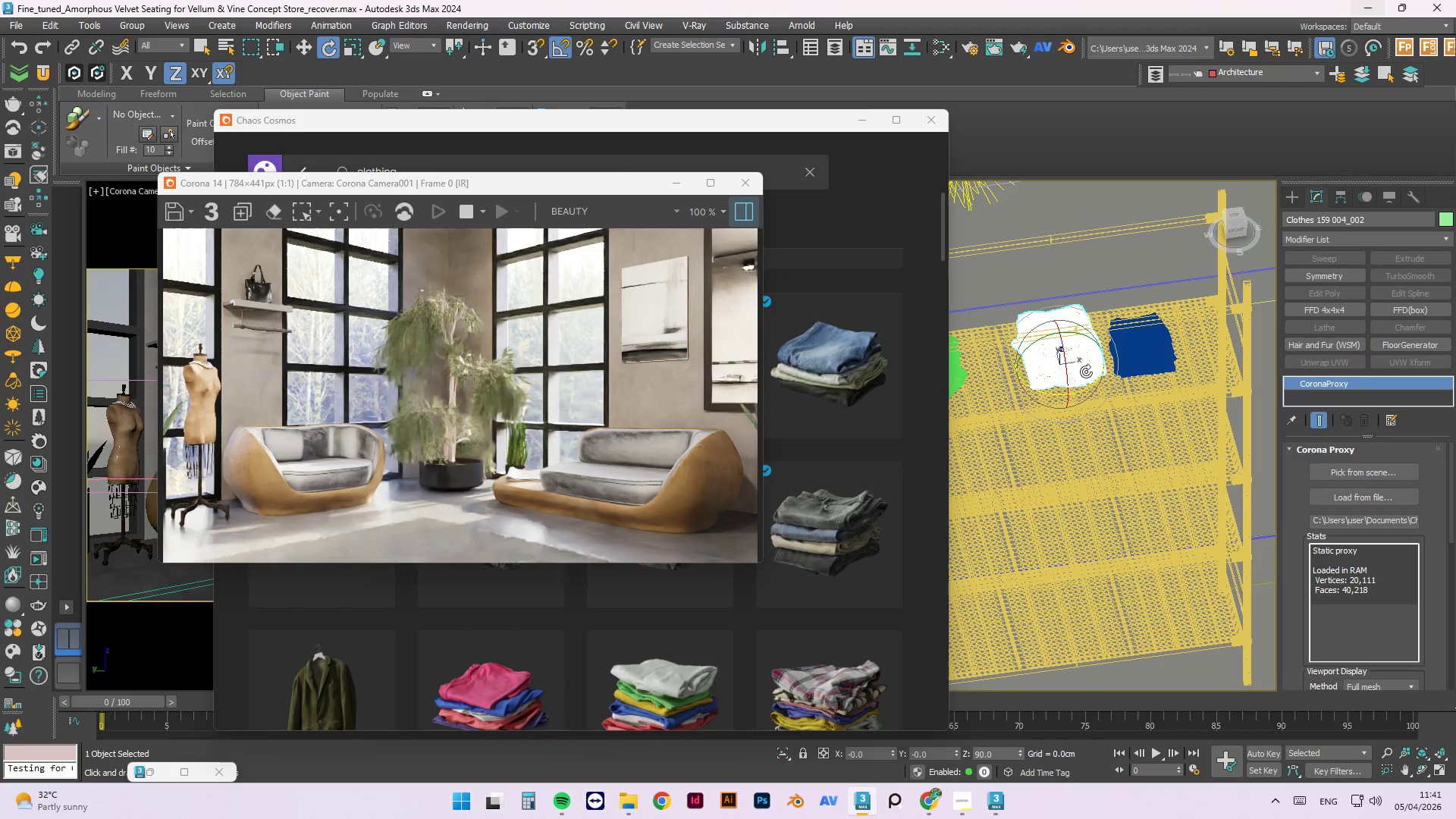 
scroll: coordinate [1147, 327], scroll_direction: down, amount: 1.0
 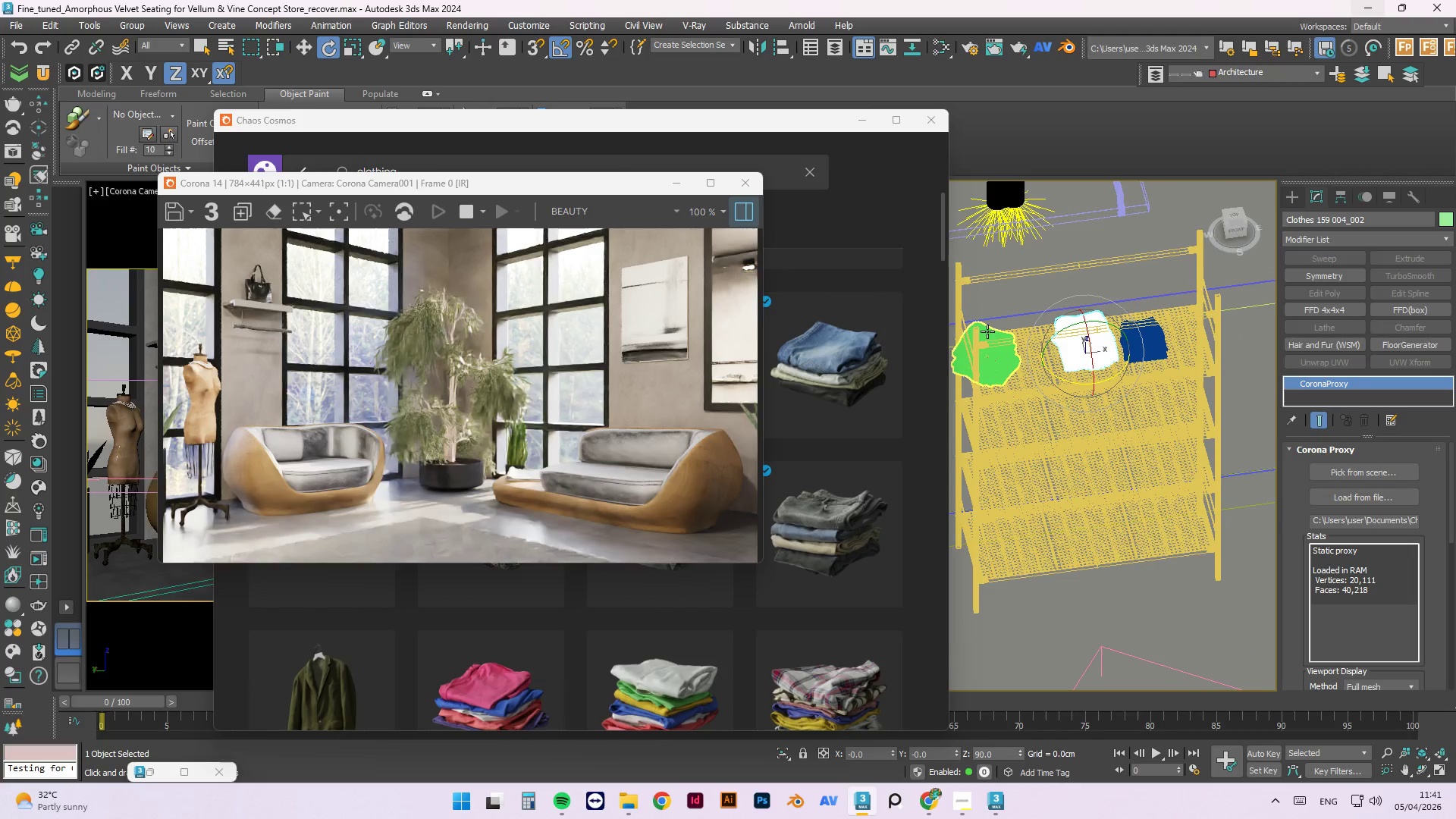 
left_click([986, 331])
 